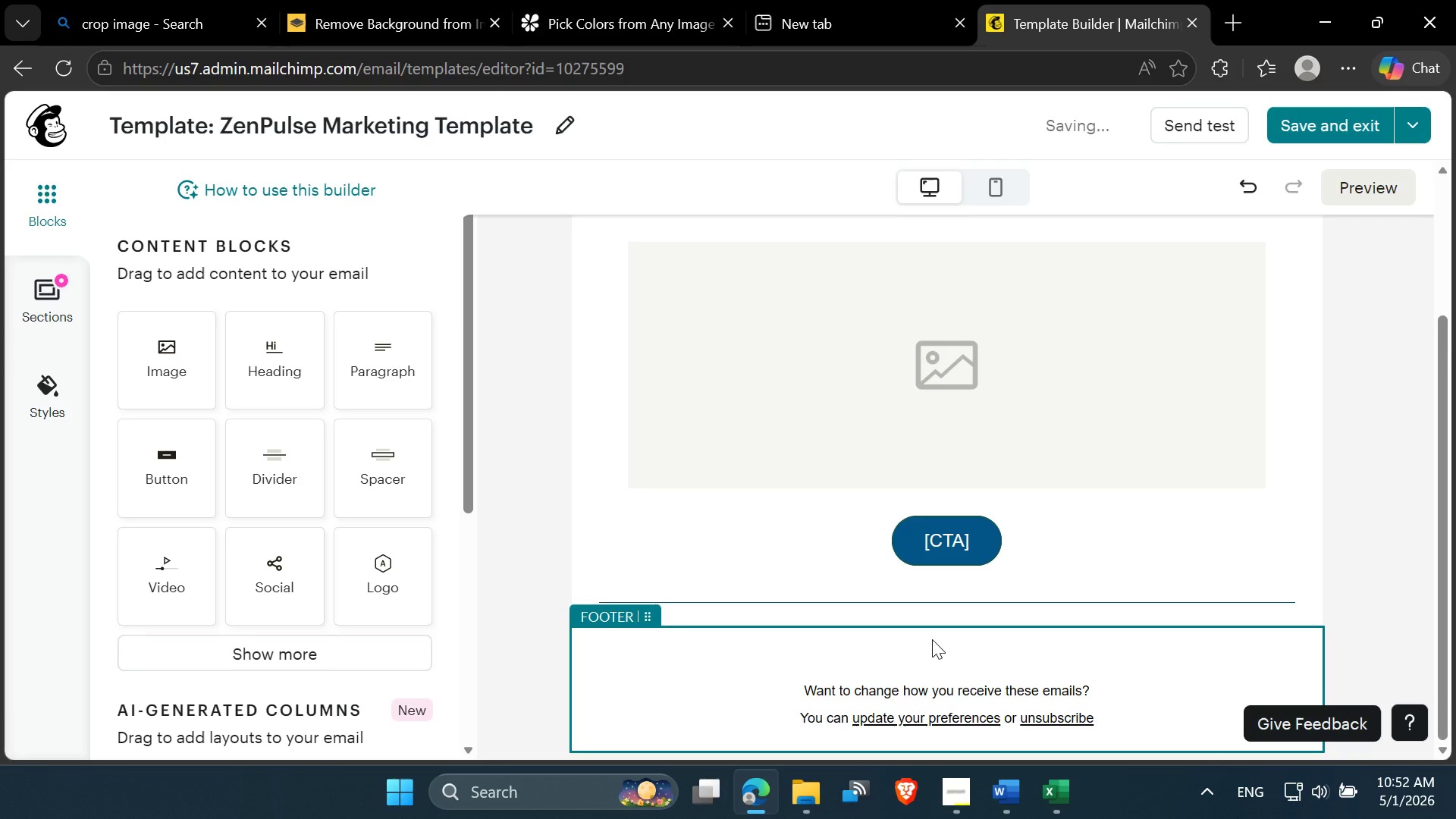 
left_click([899, 655])
 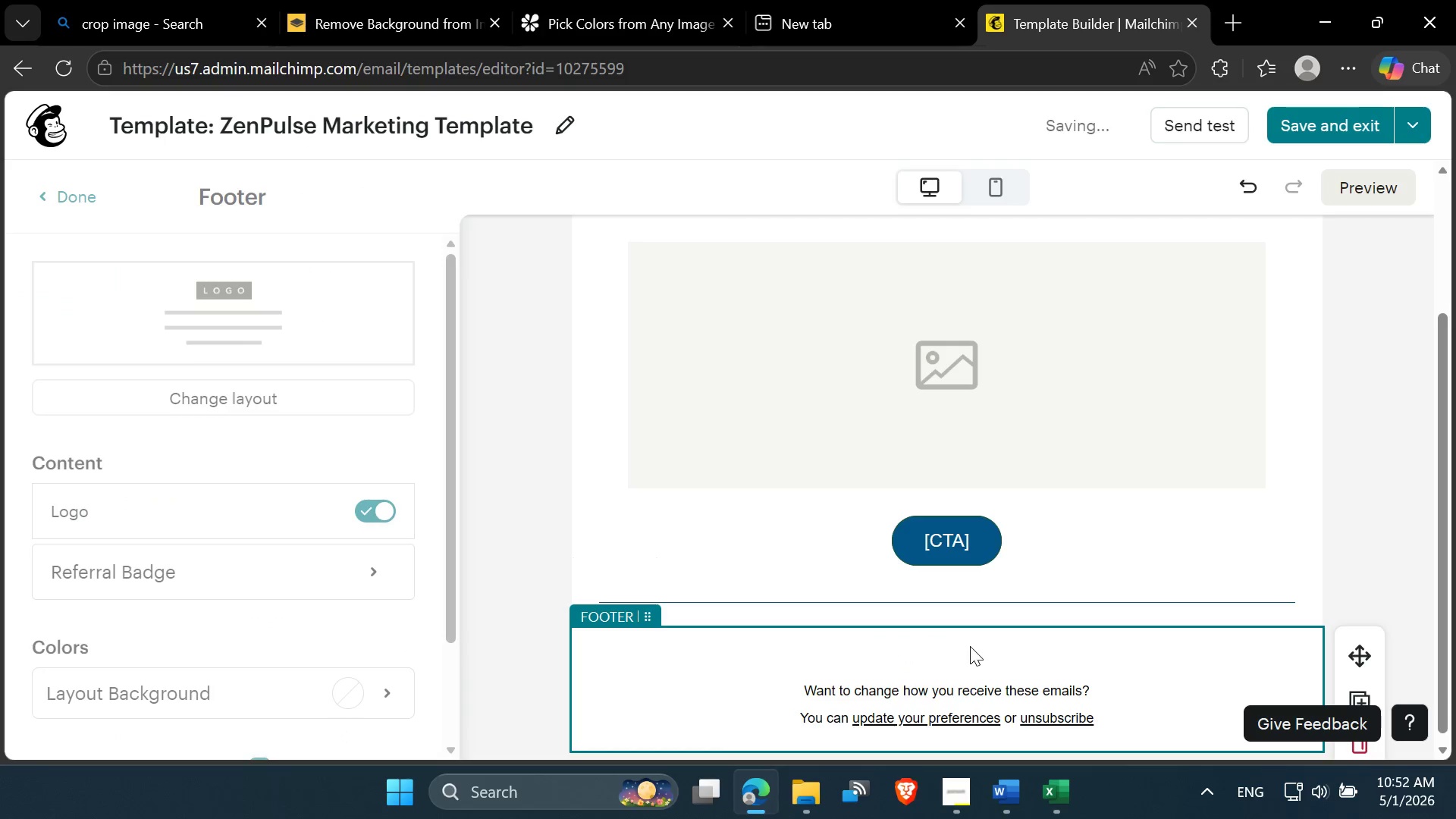 
left_click([970, 645])
 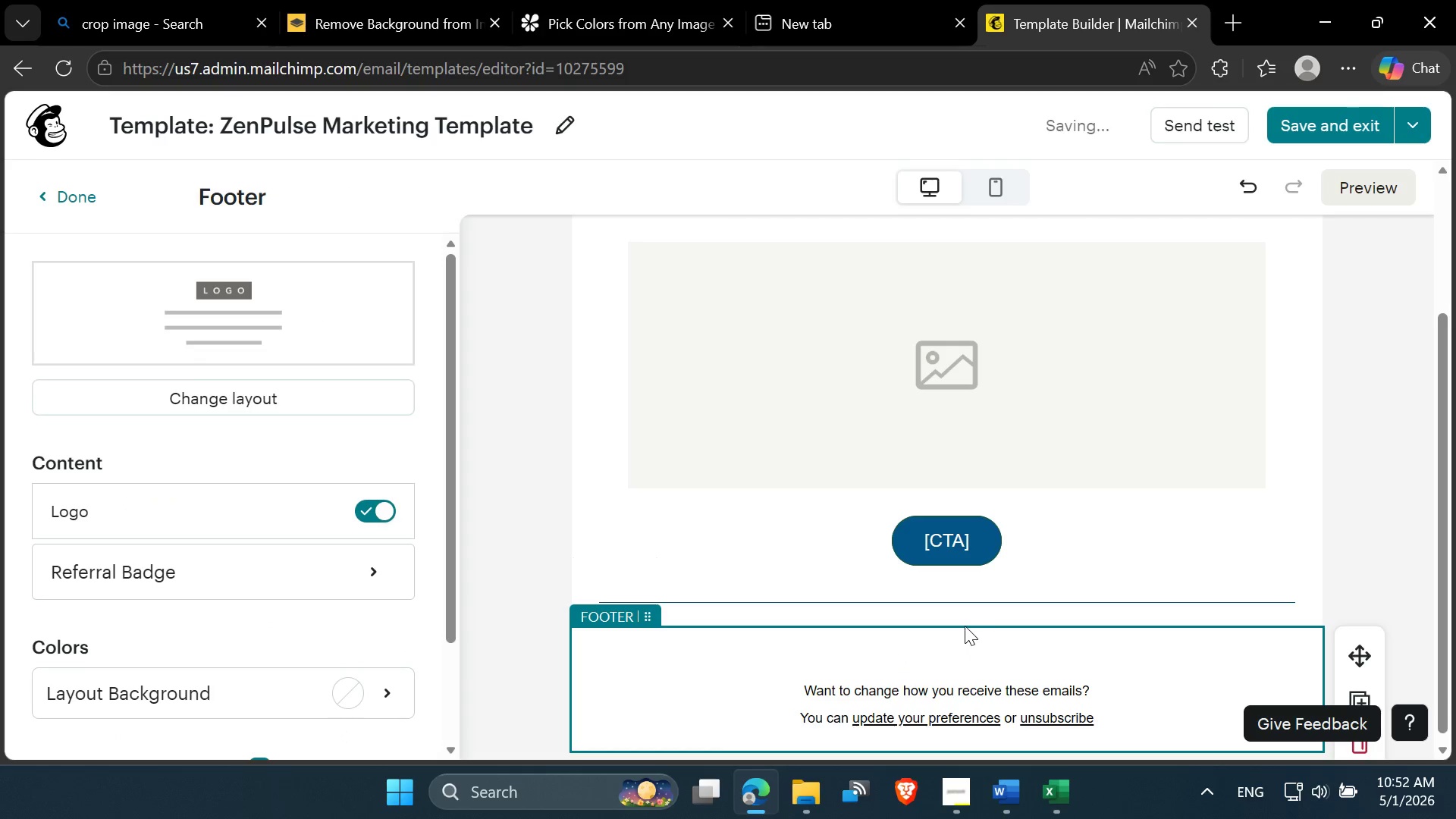 
left_click([963, 623])
 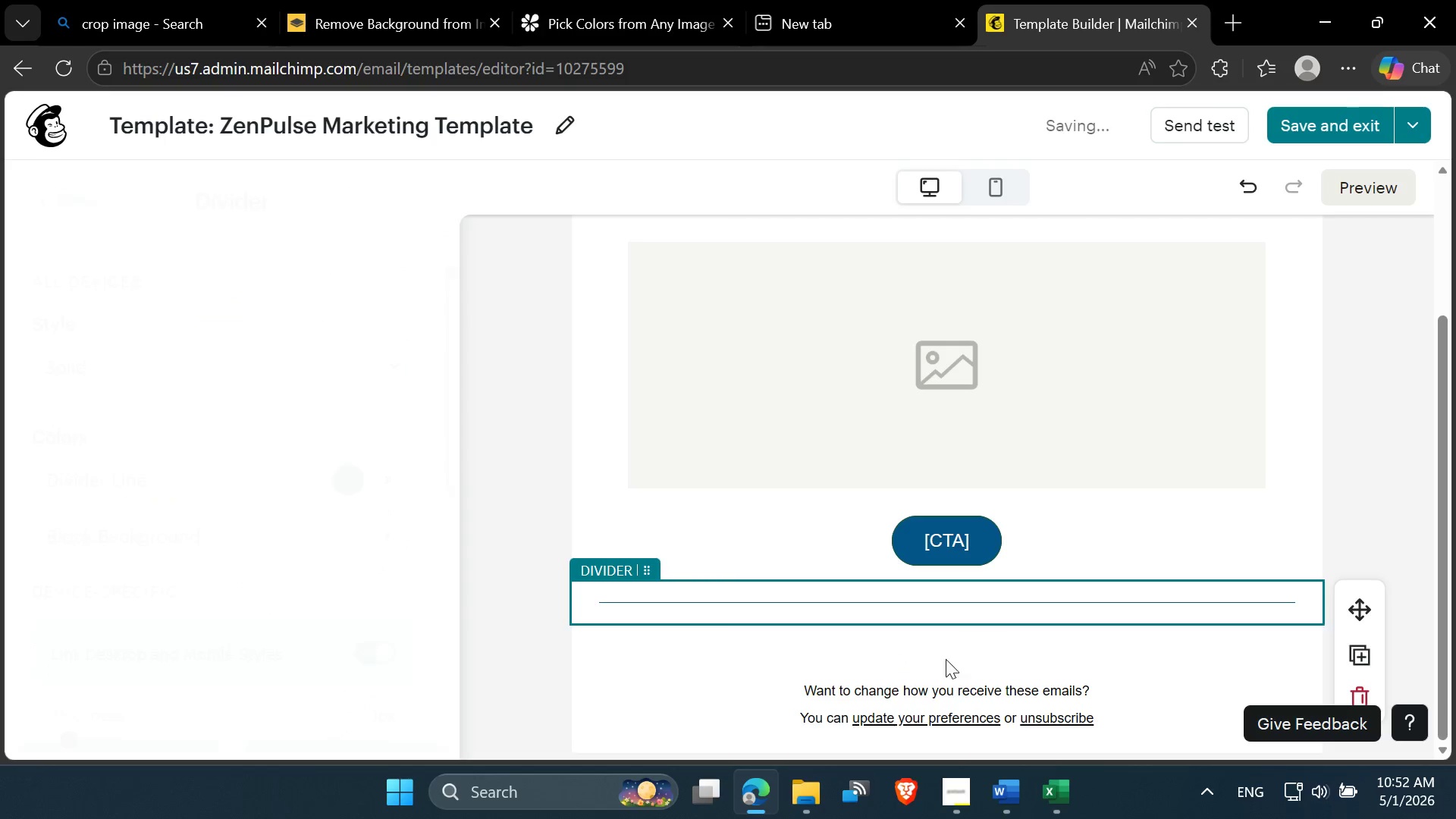 
left_click([945, 664])
 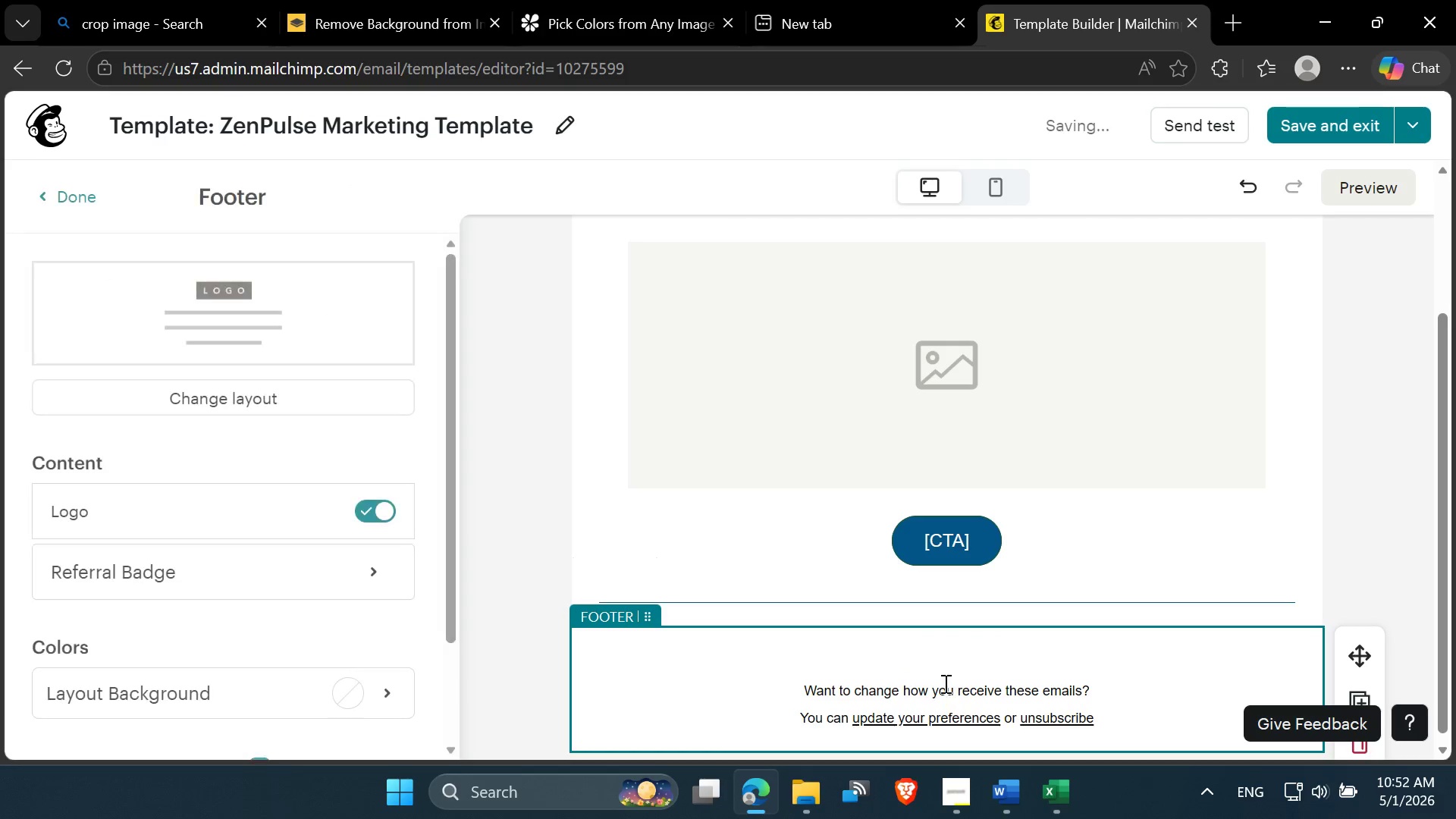 
left_click([941, 670])
 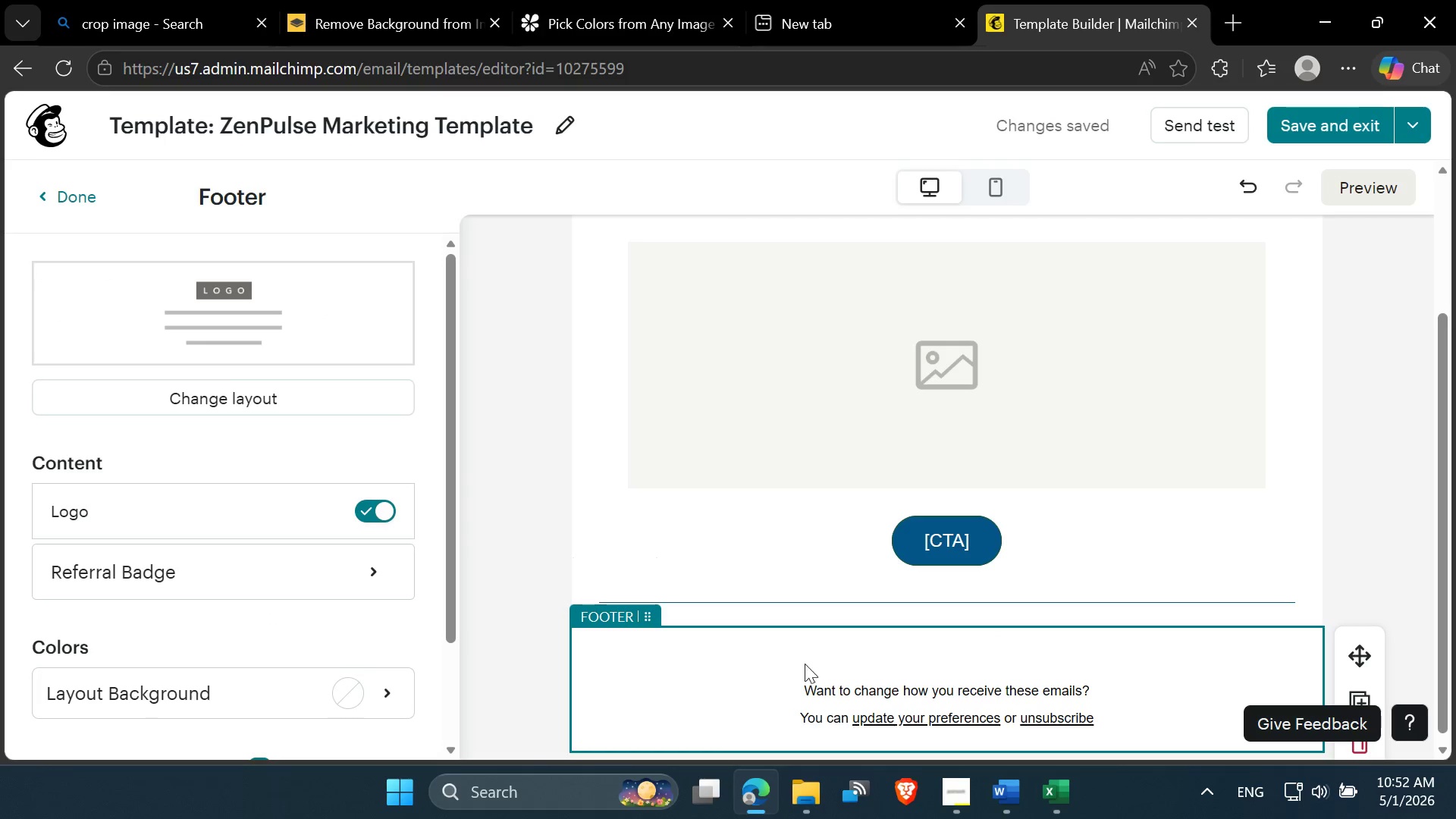 
double_click([789, 667])
 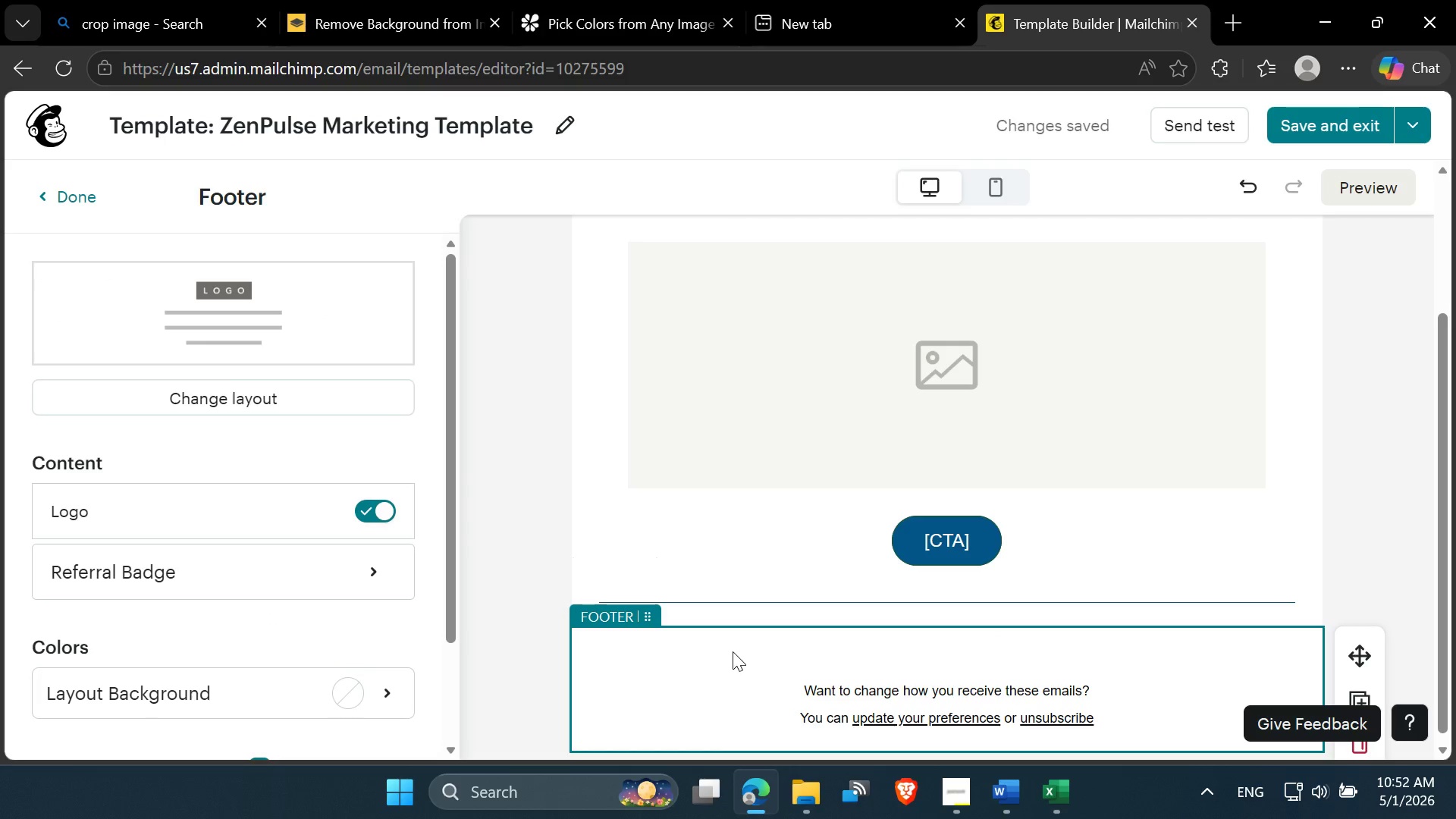 
triple_click([733, 651])
 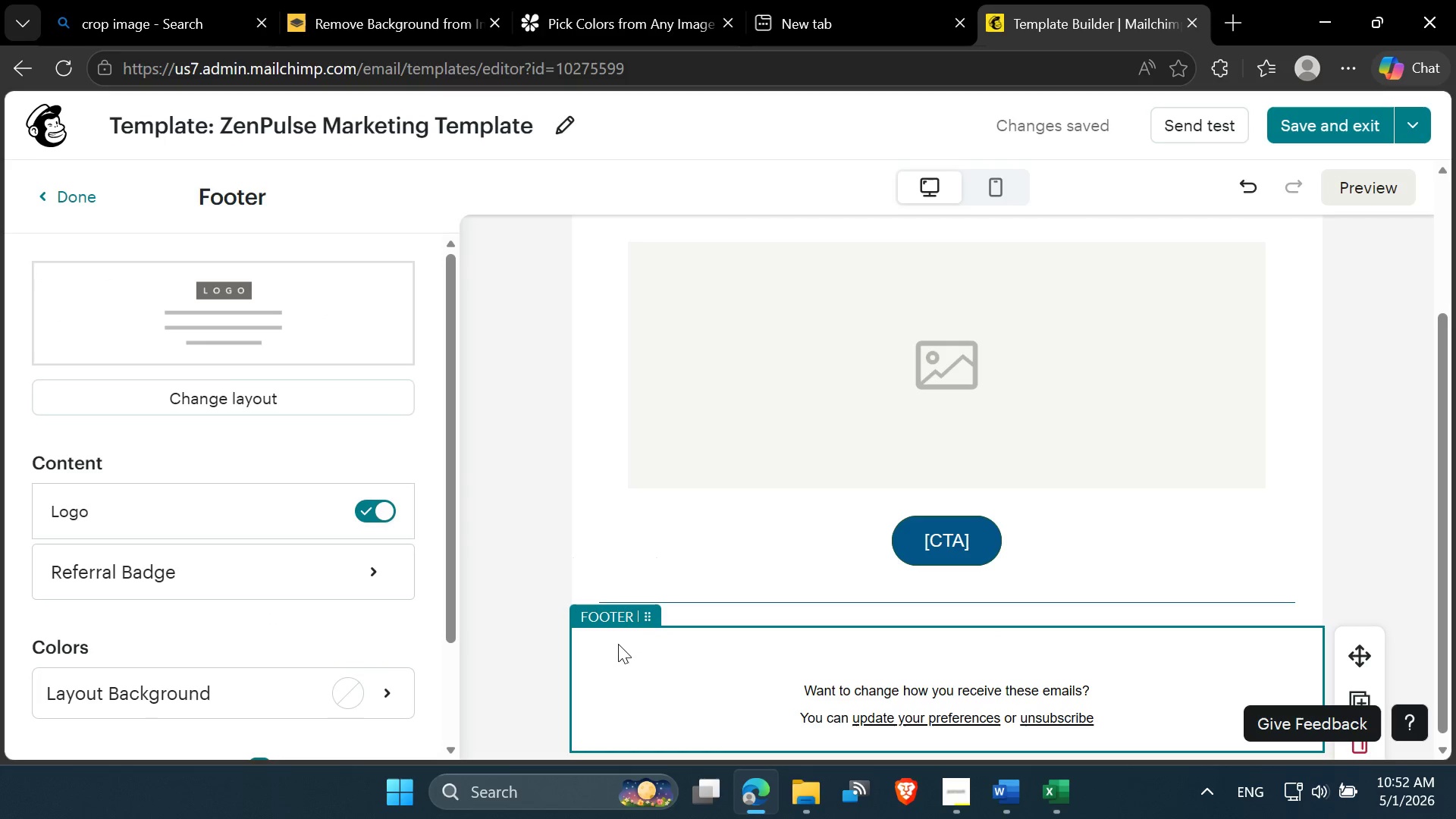 
left_click([617, 644])
 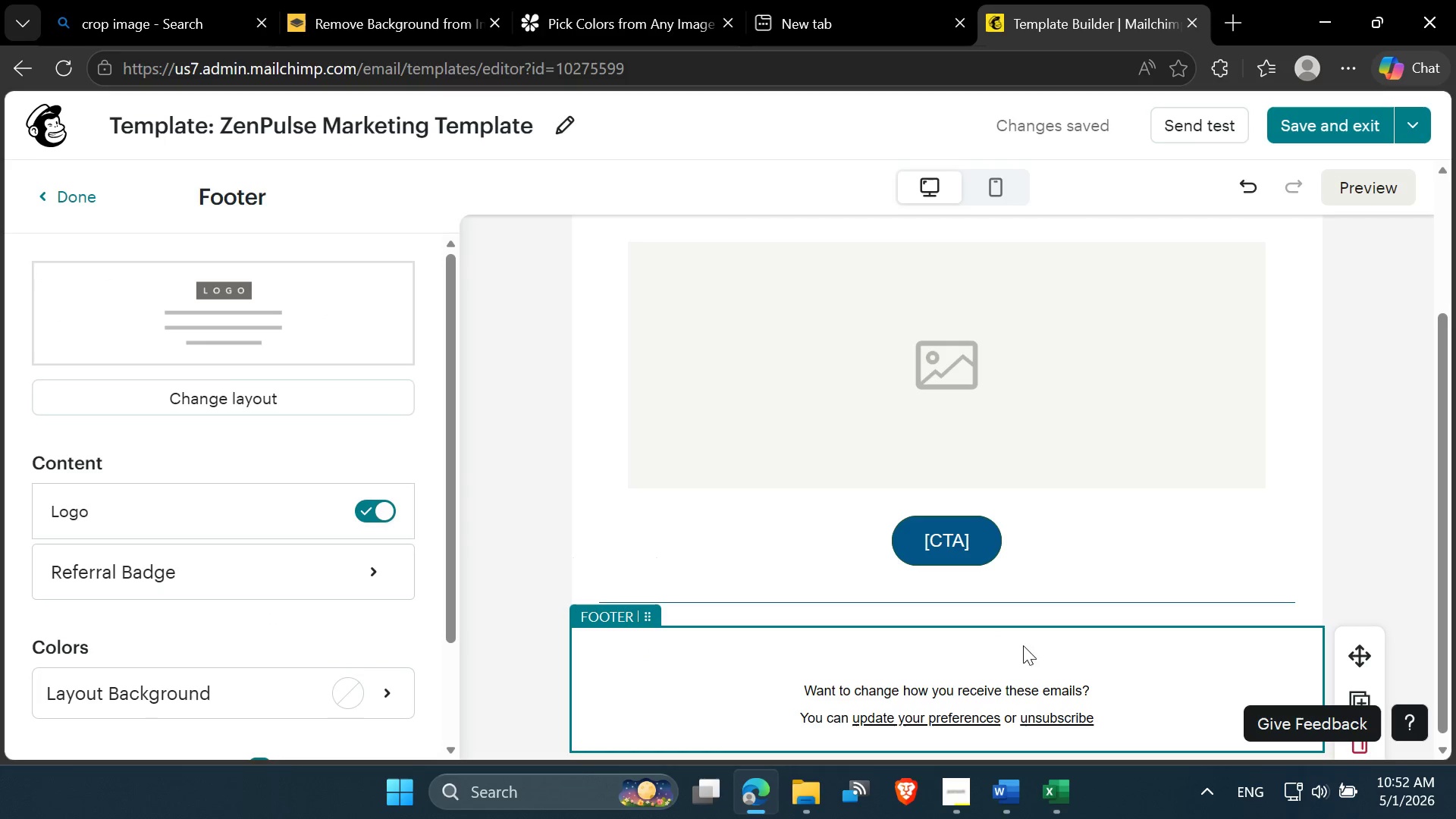 
left_click([1042, 639])
 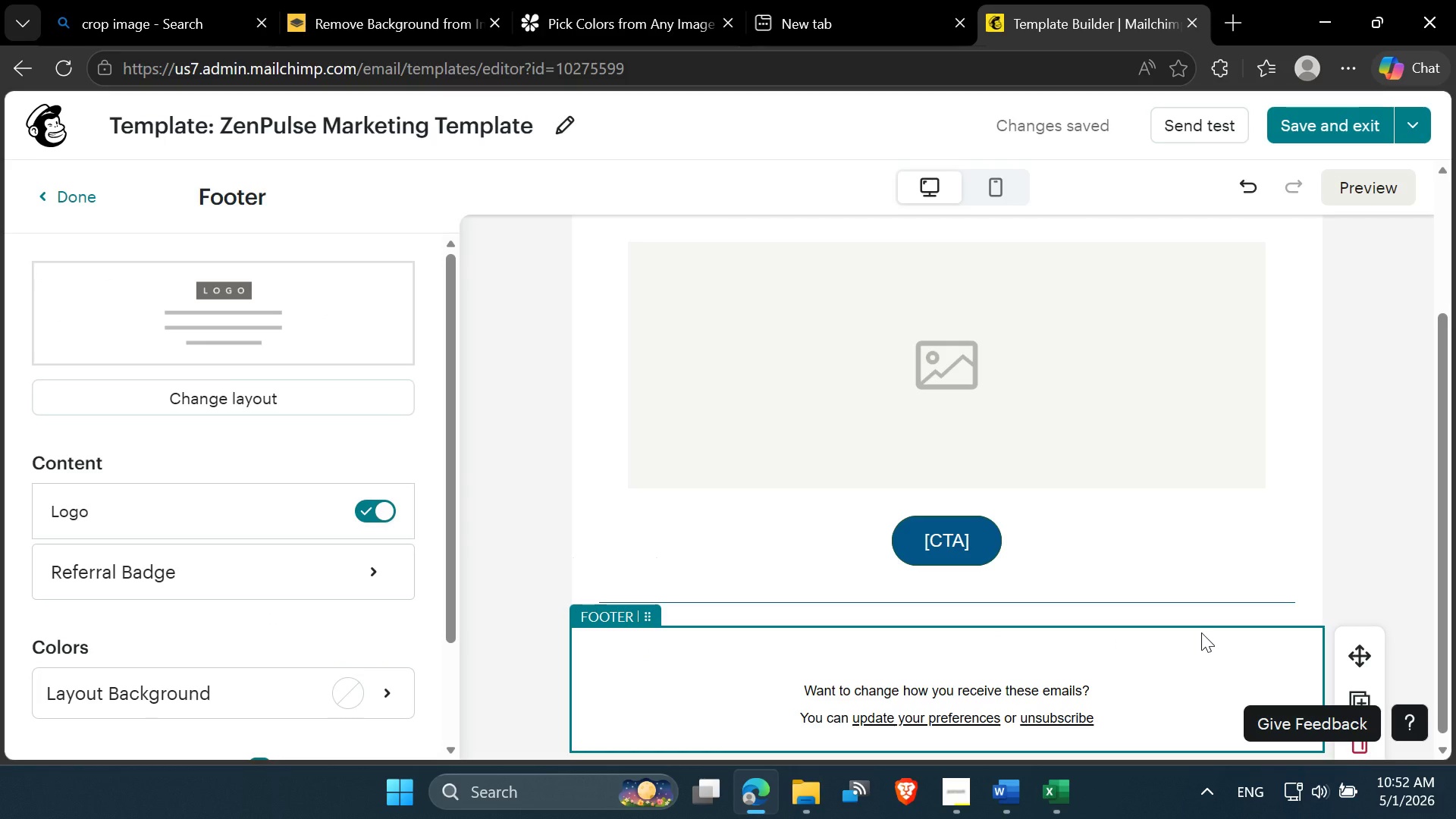 
left_click([1201, 632])
 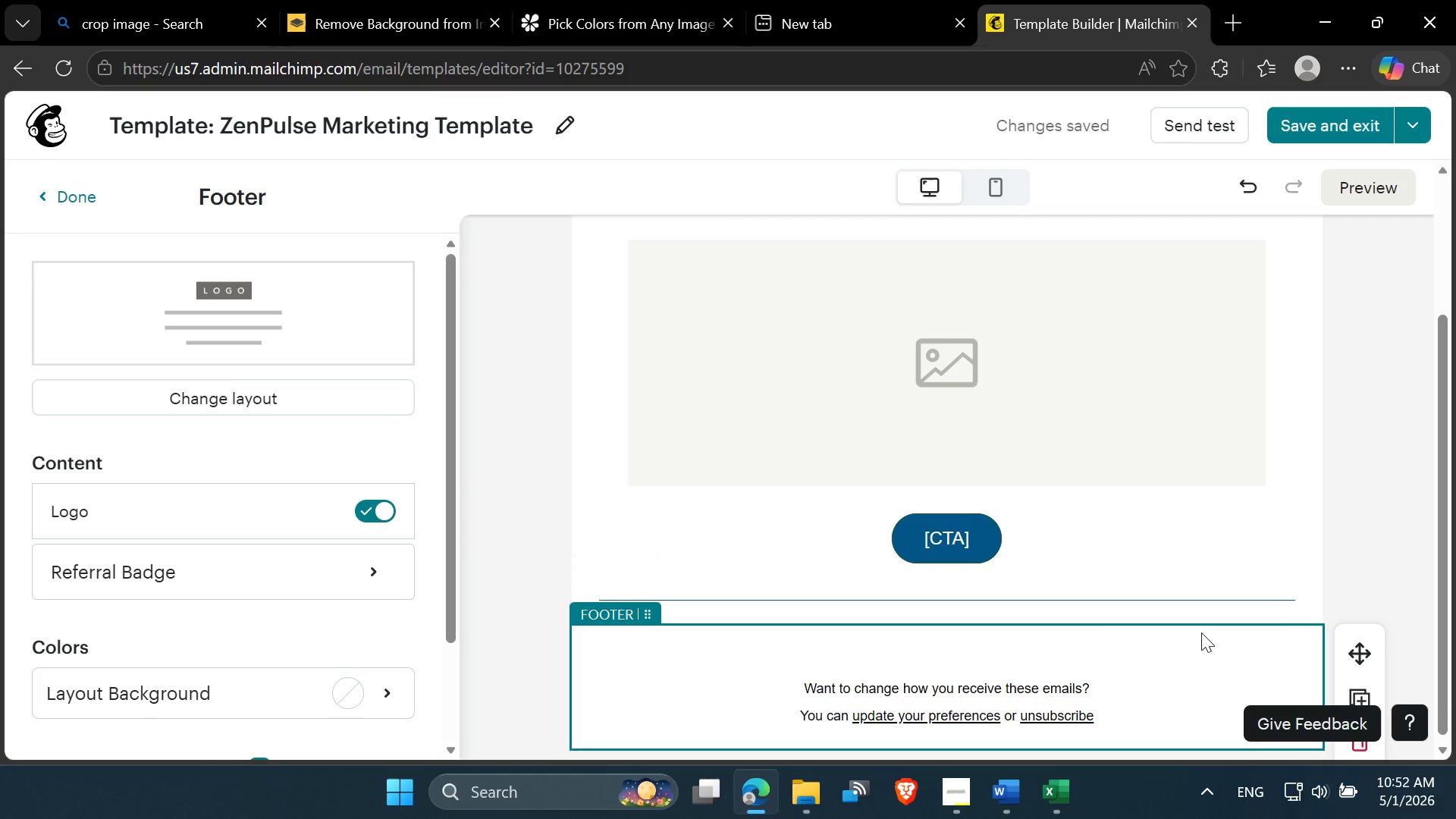 
scroll: coordinate [1201, 632], scroll_direction: down, amount: 3.0
 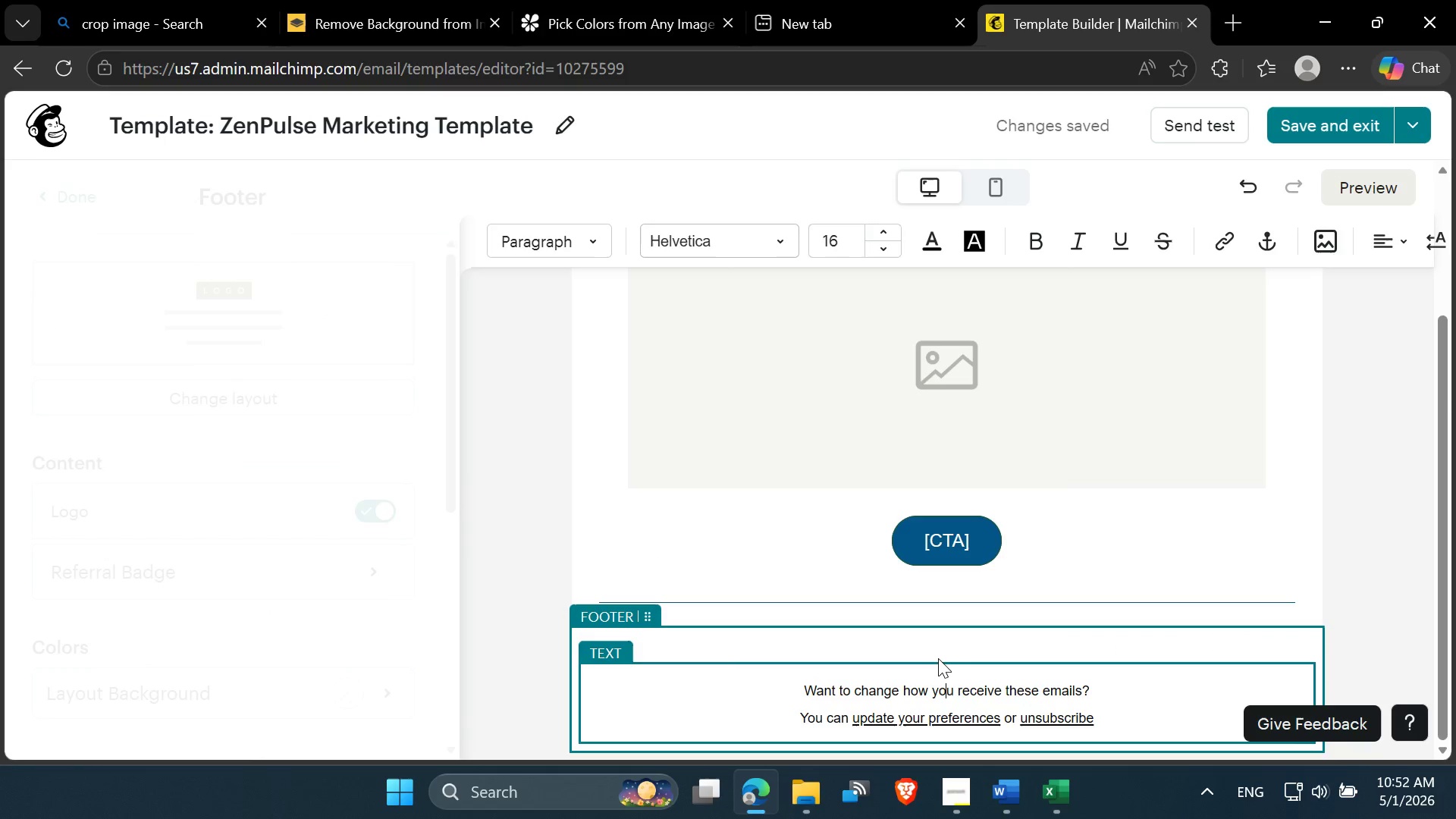 
double_click([937, 657])
 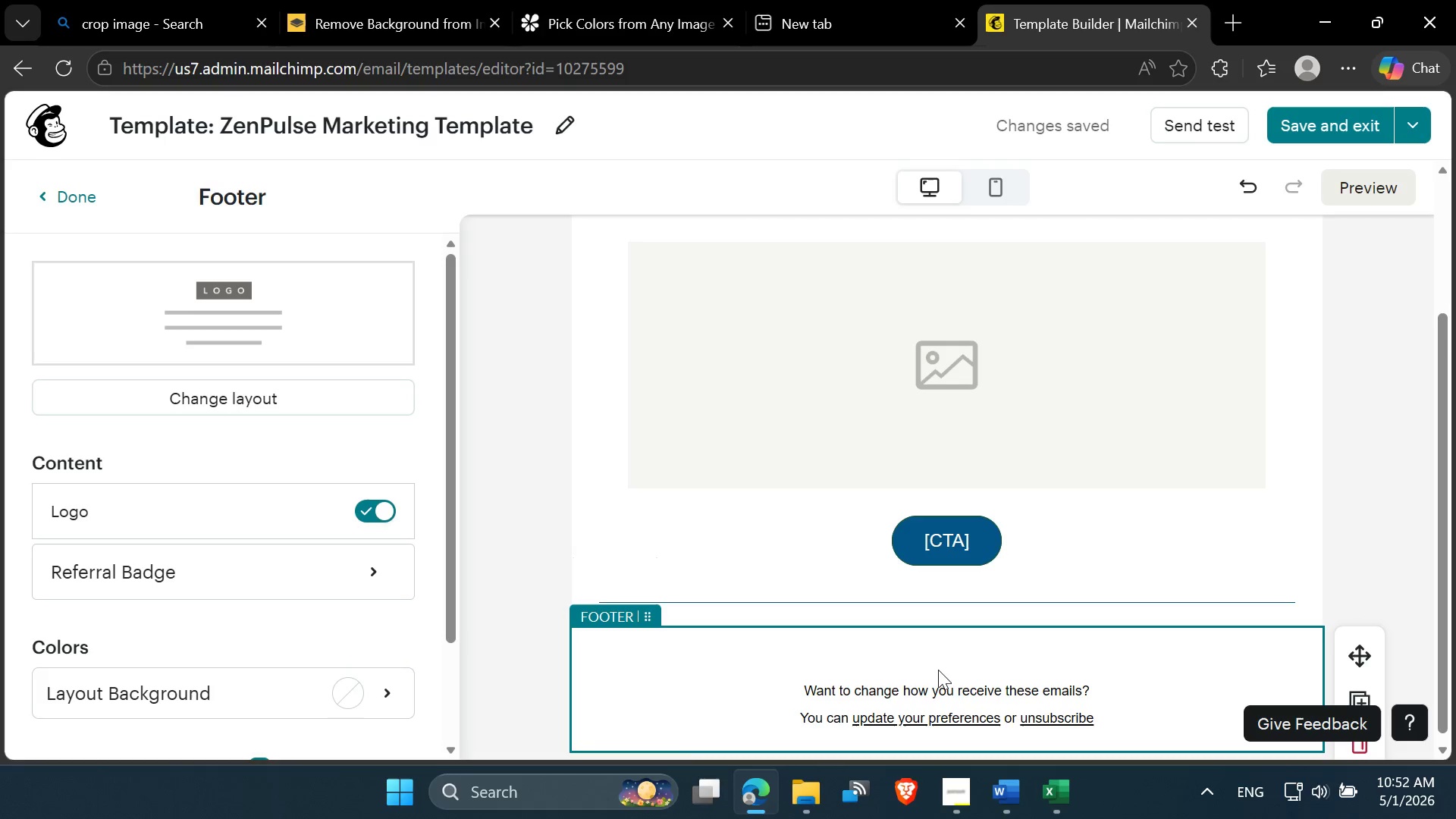 
left_click([944, 689])
 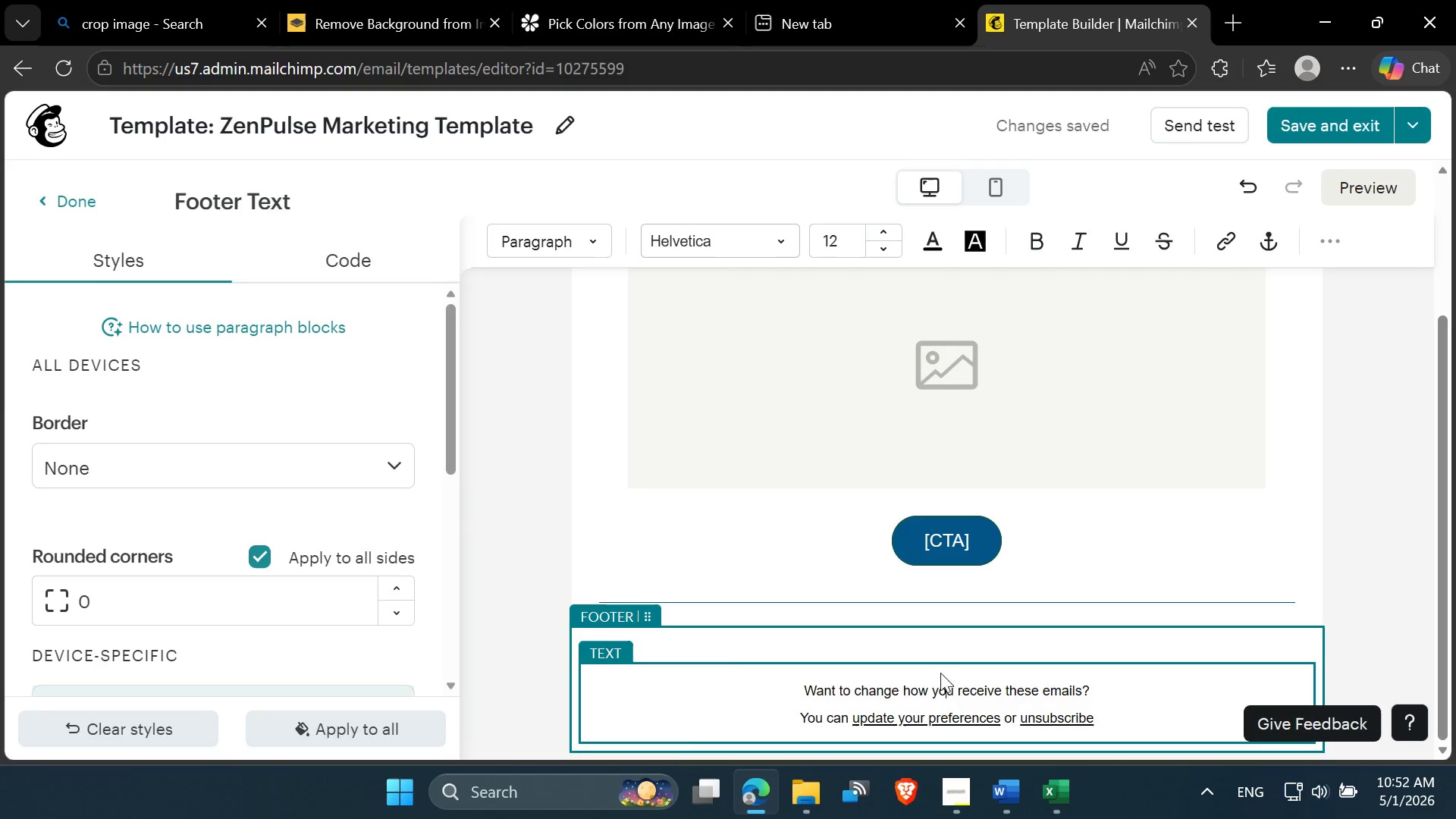 
left_click([934, 654])
 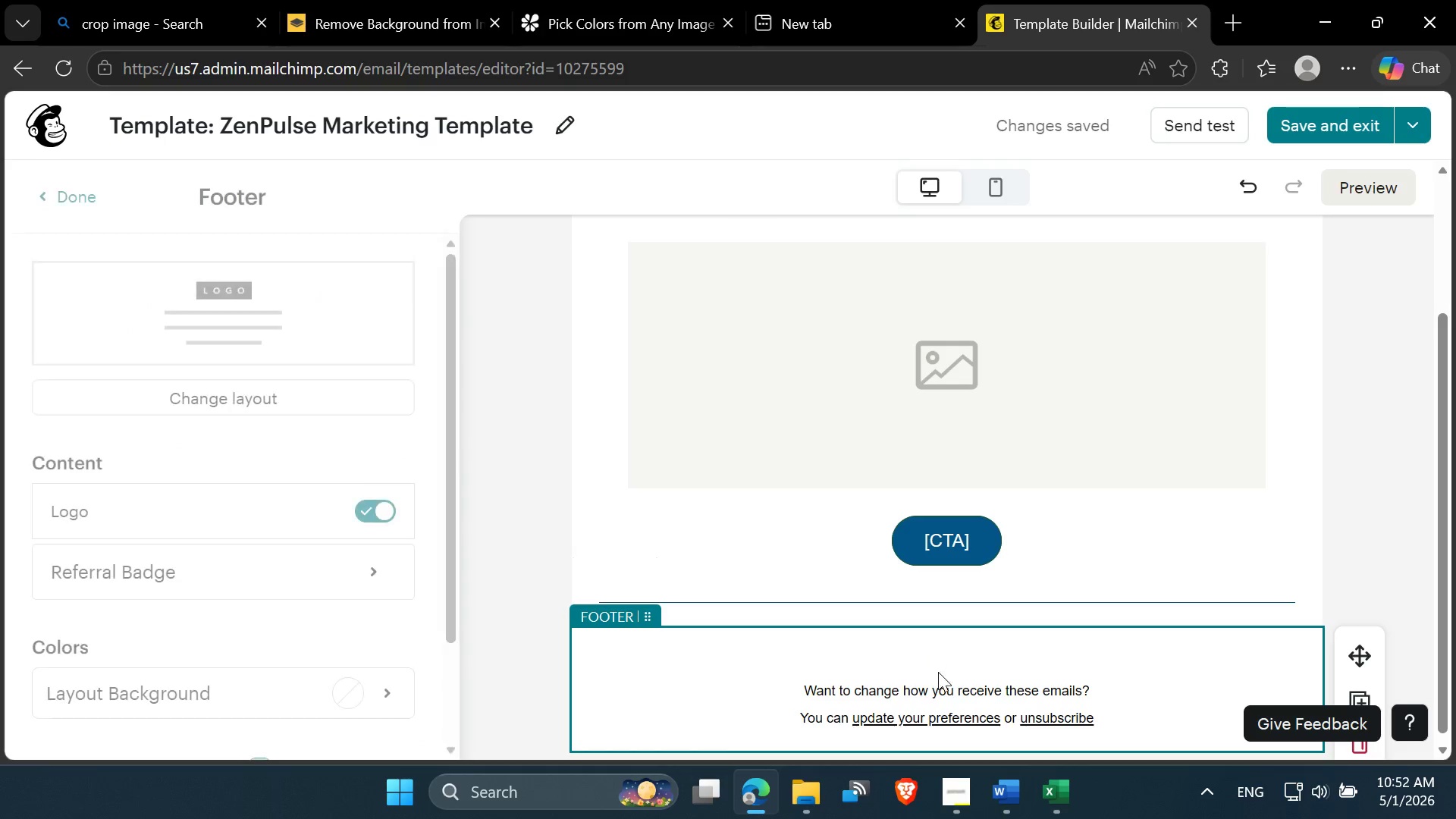 
left_click([938, 673])
 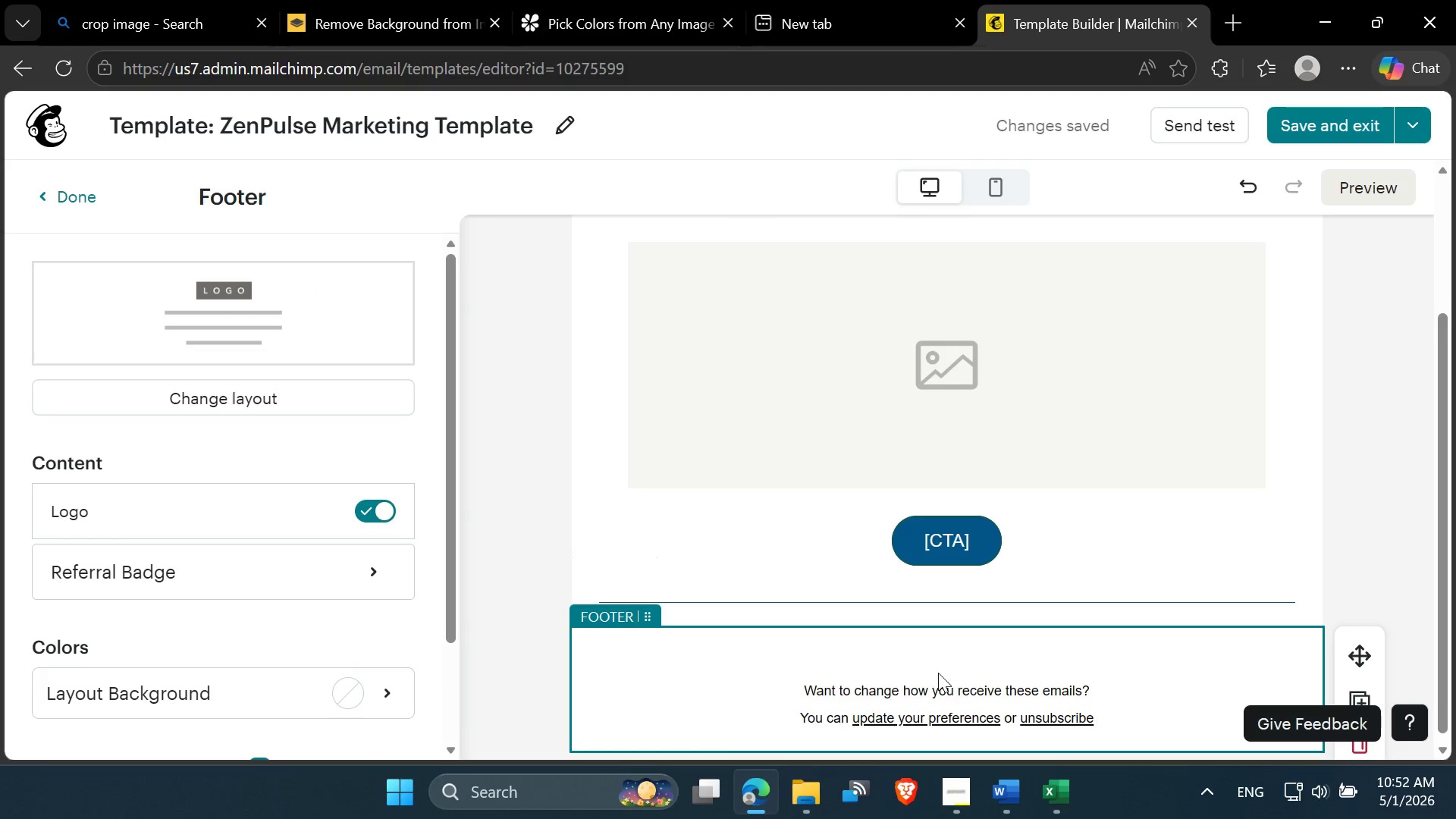 
left_click([937, 679])
 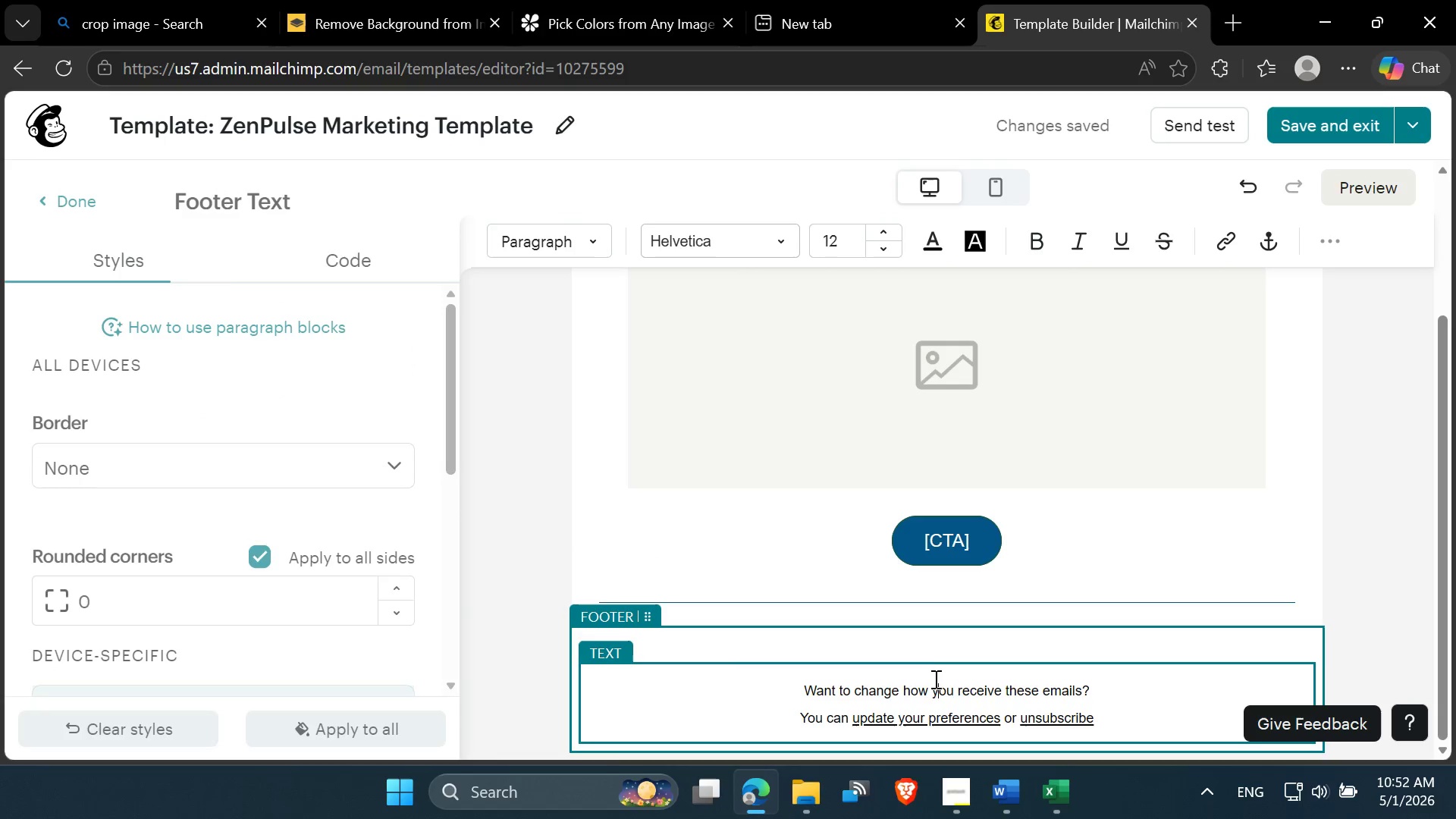 
left_click([927, 653])
 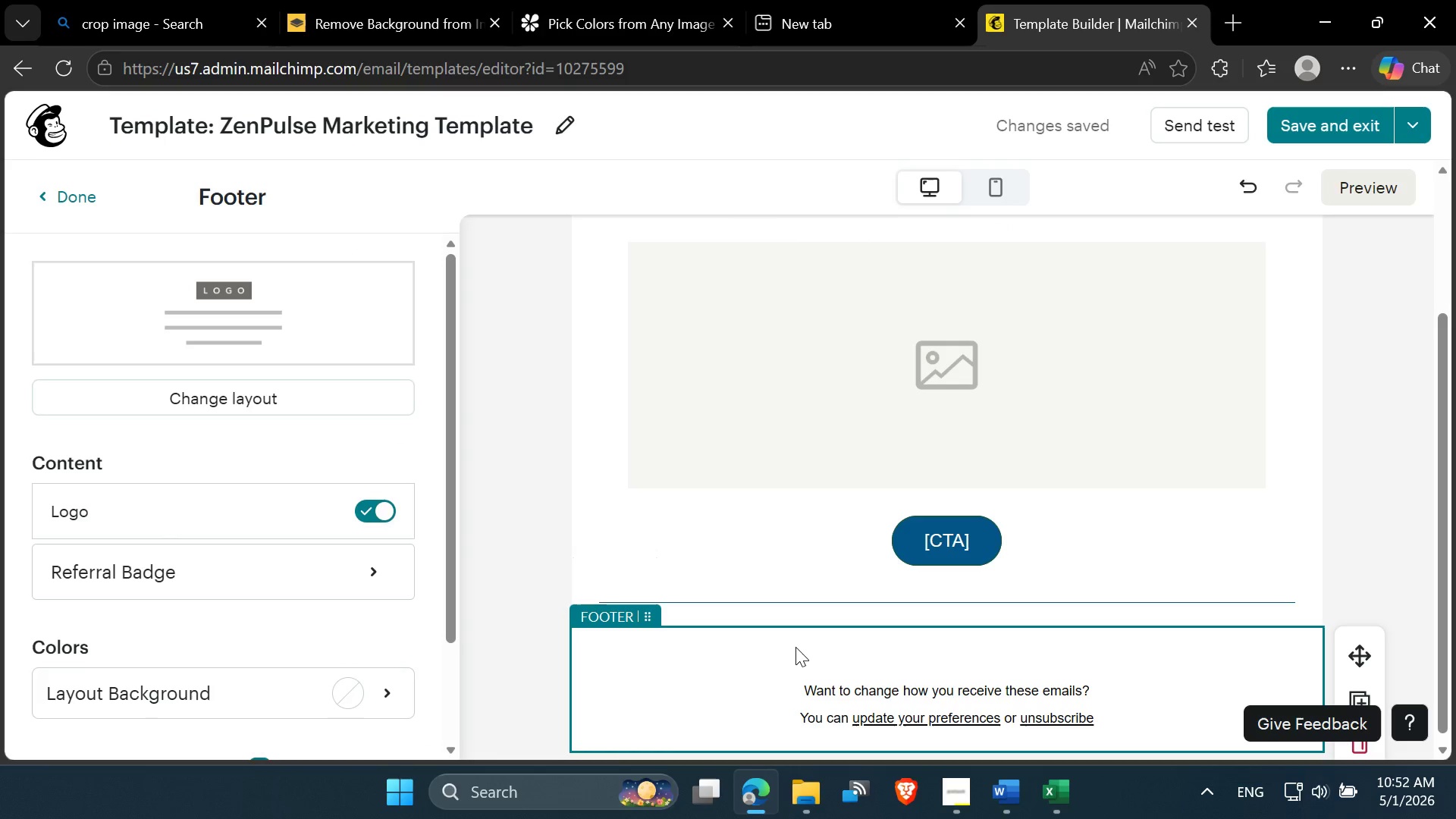 
left_click([795, 647])
 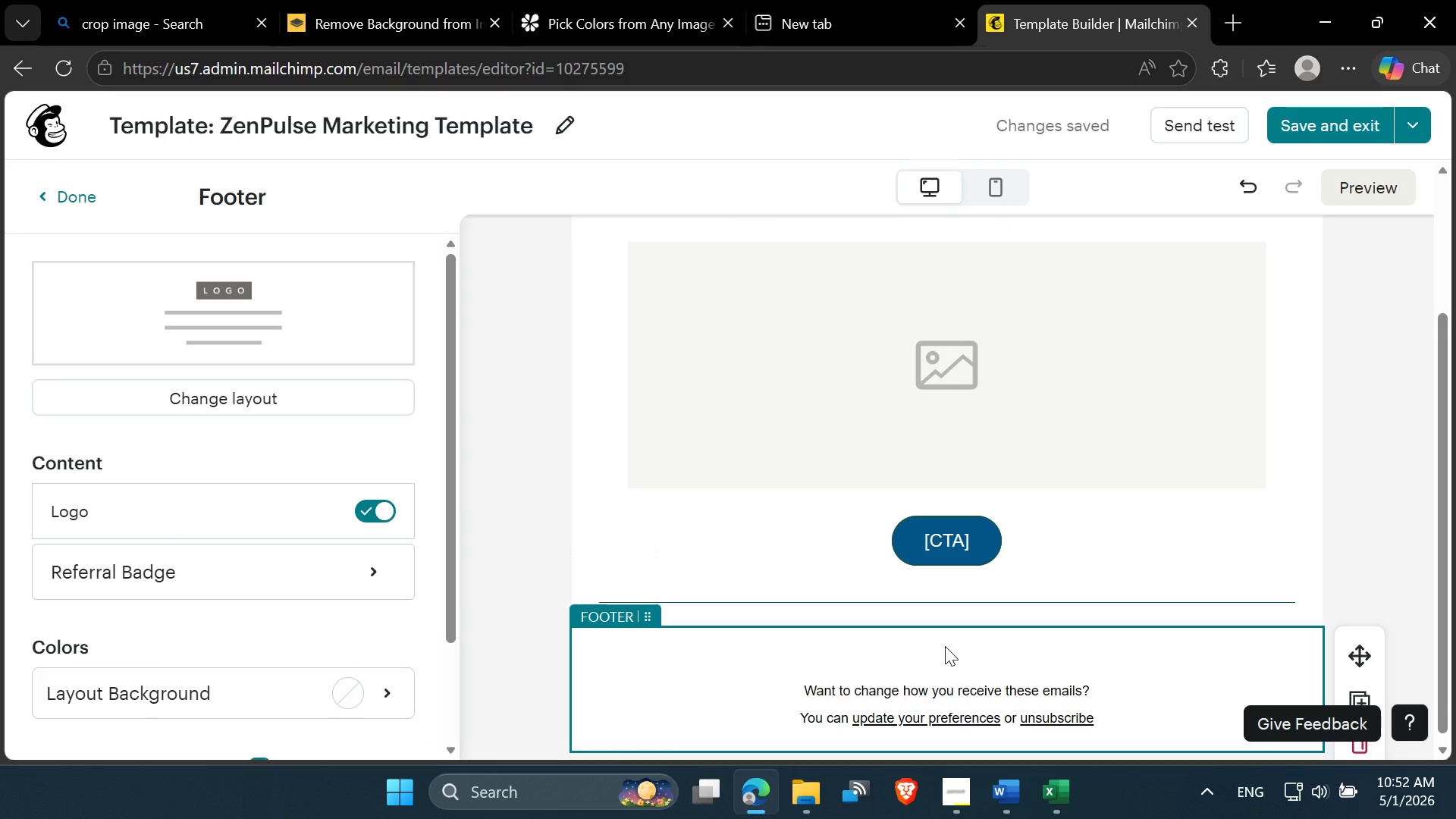 
left_click([945, 646])
 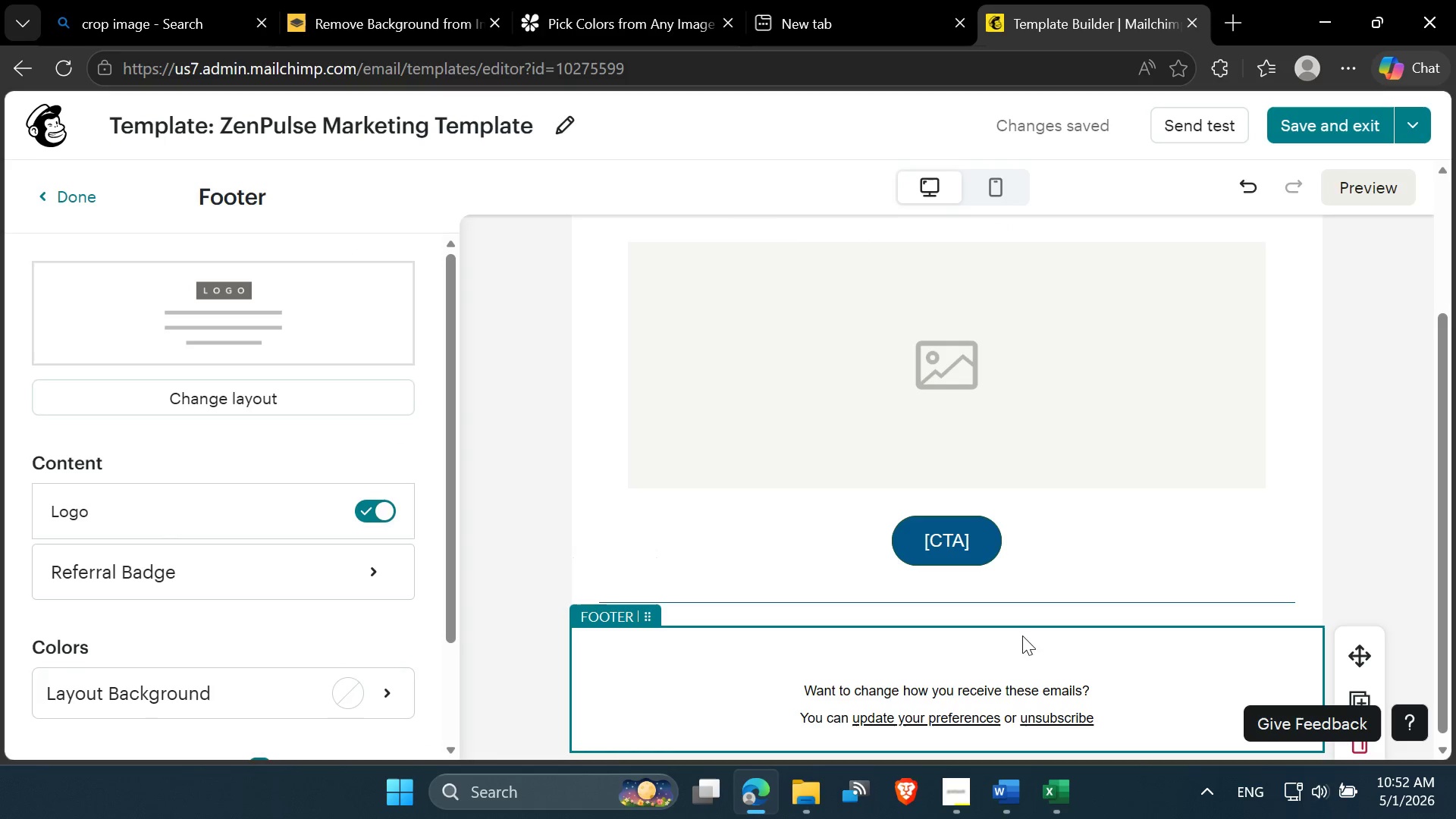 
left_click([1027, 635])
 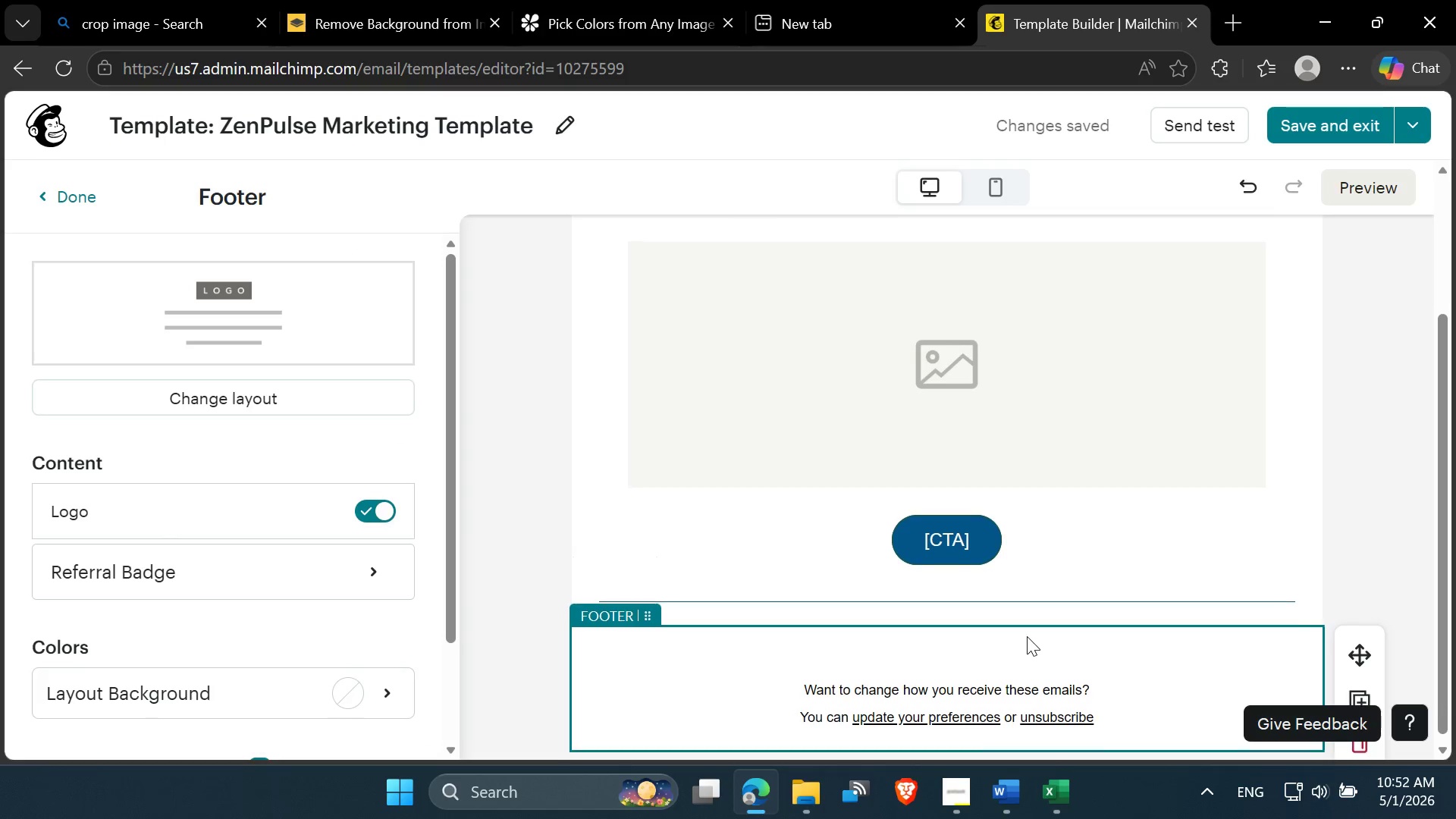 
left_click([1043, 629])
 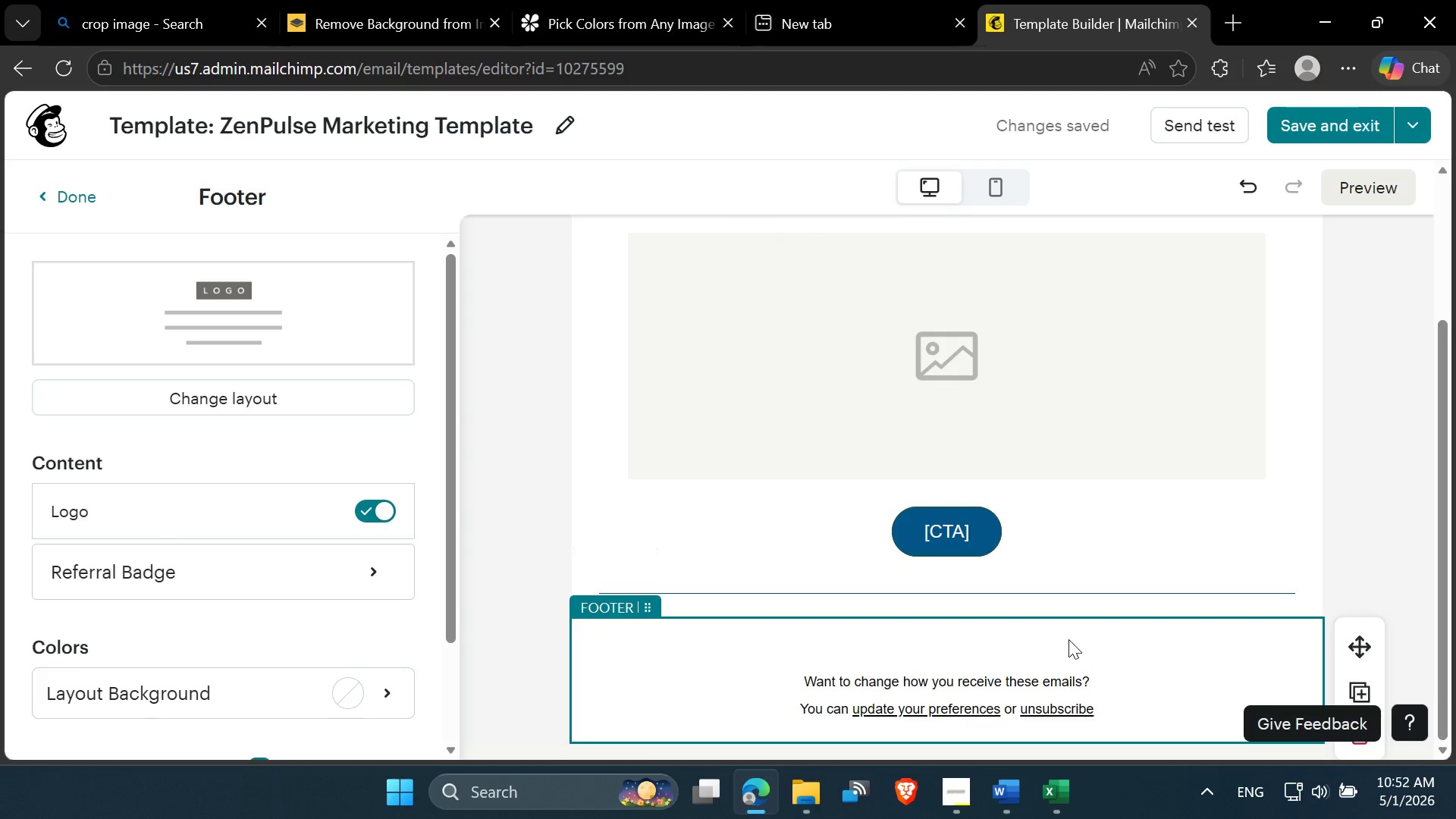 
scroll: coordinate [1027, 636], scroll_direction: down, amount: 4.0
 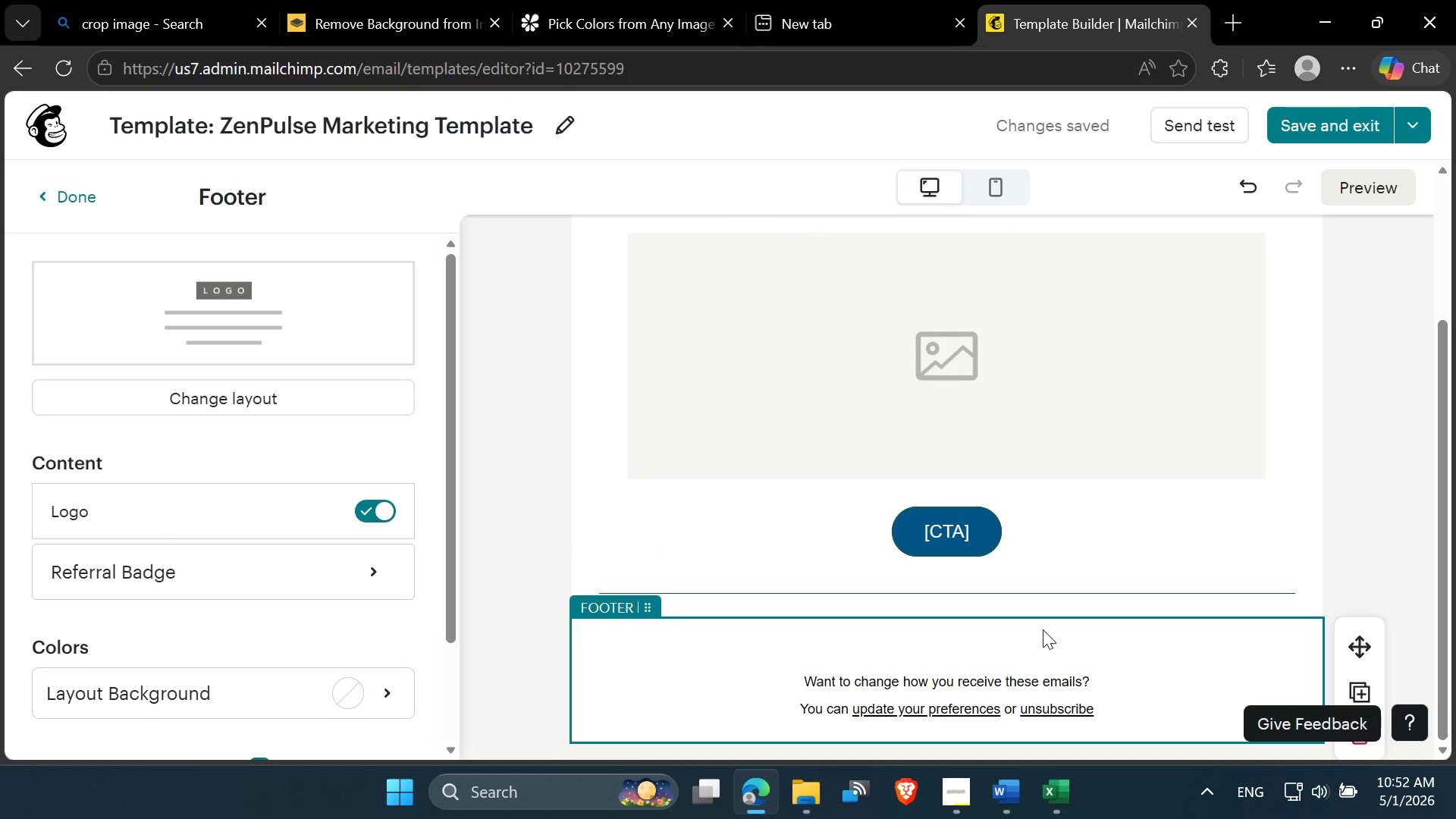 
double_click([1068, 639])
 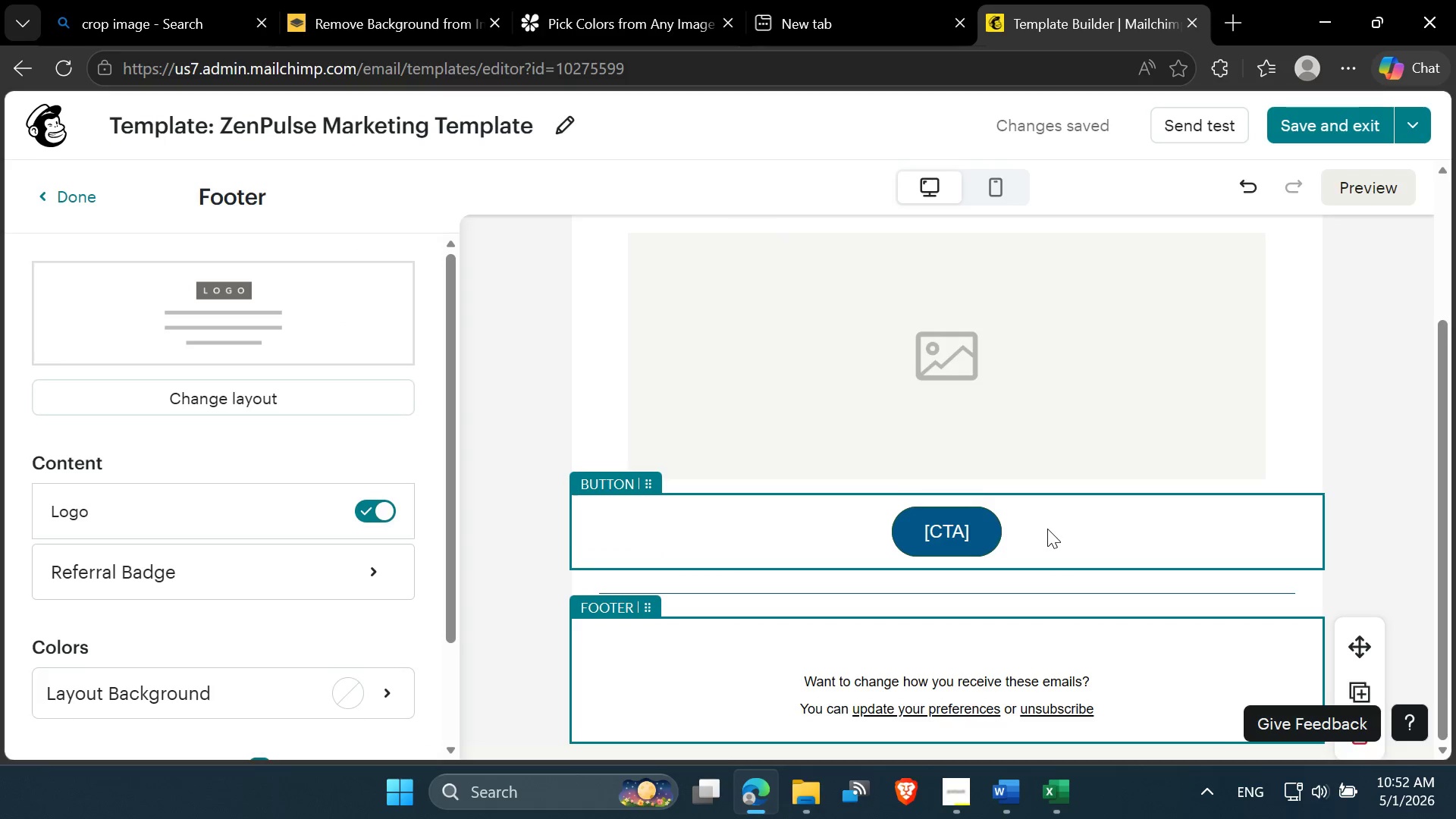 
scroll: coordinate [1047, 532], scroll_direction: down, amount: 3.0
 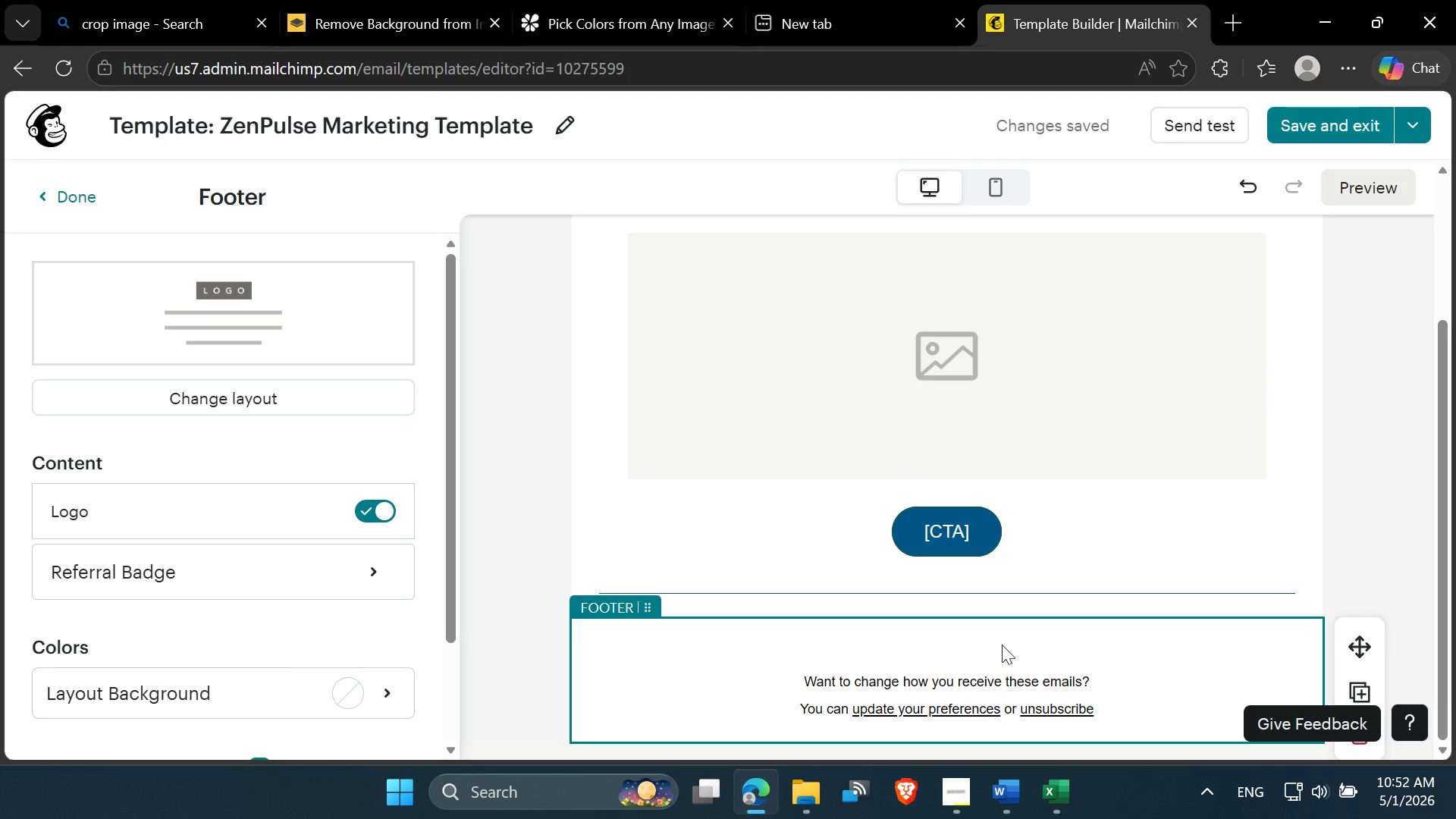 
double_click([983, 645])
 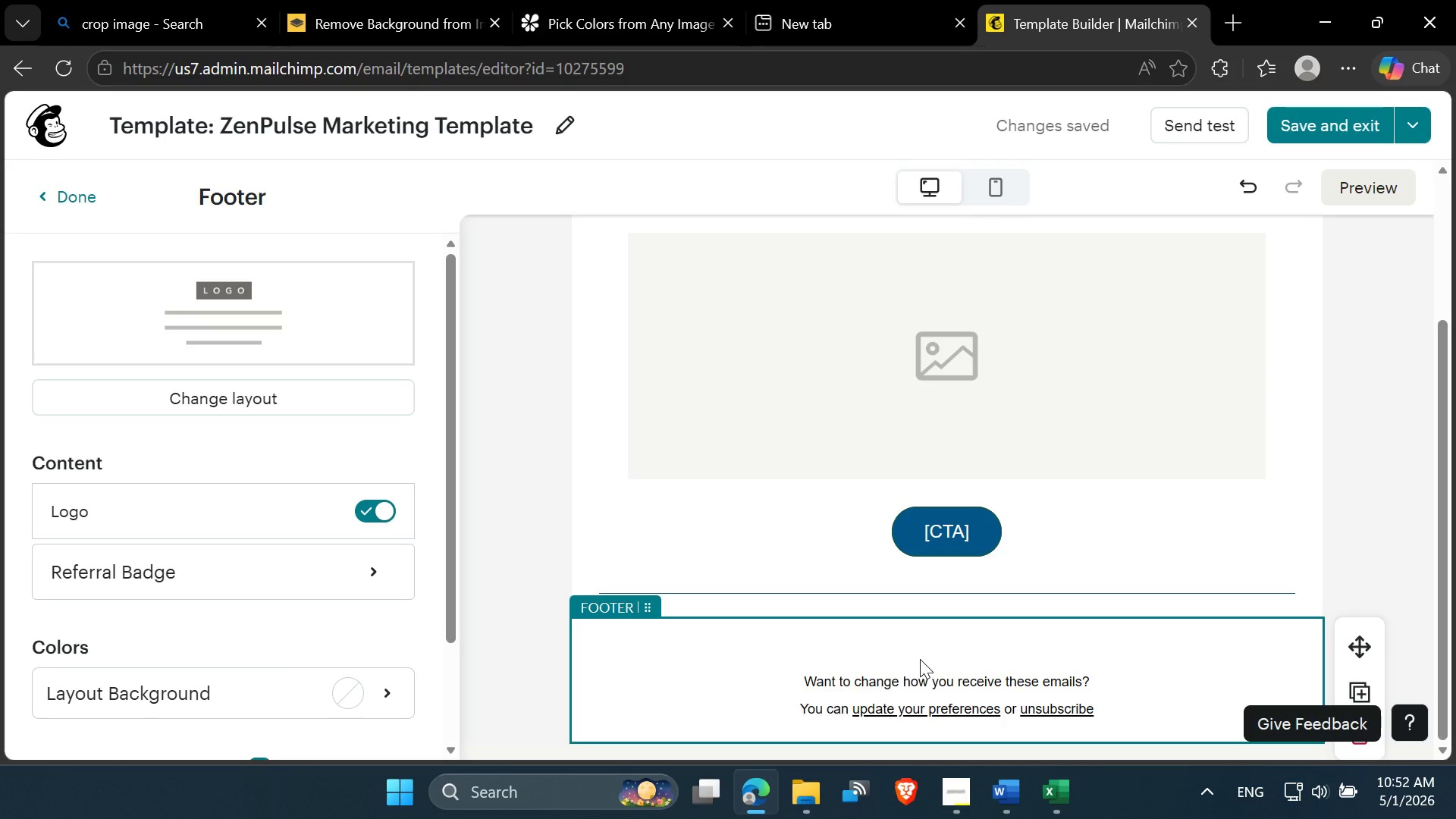 
triple_click([920, 659])
 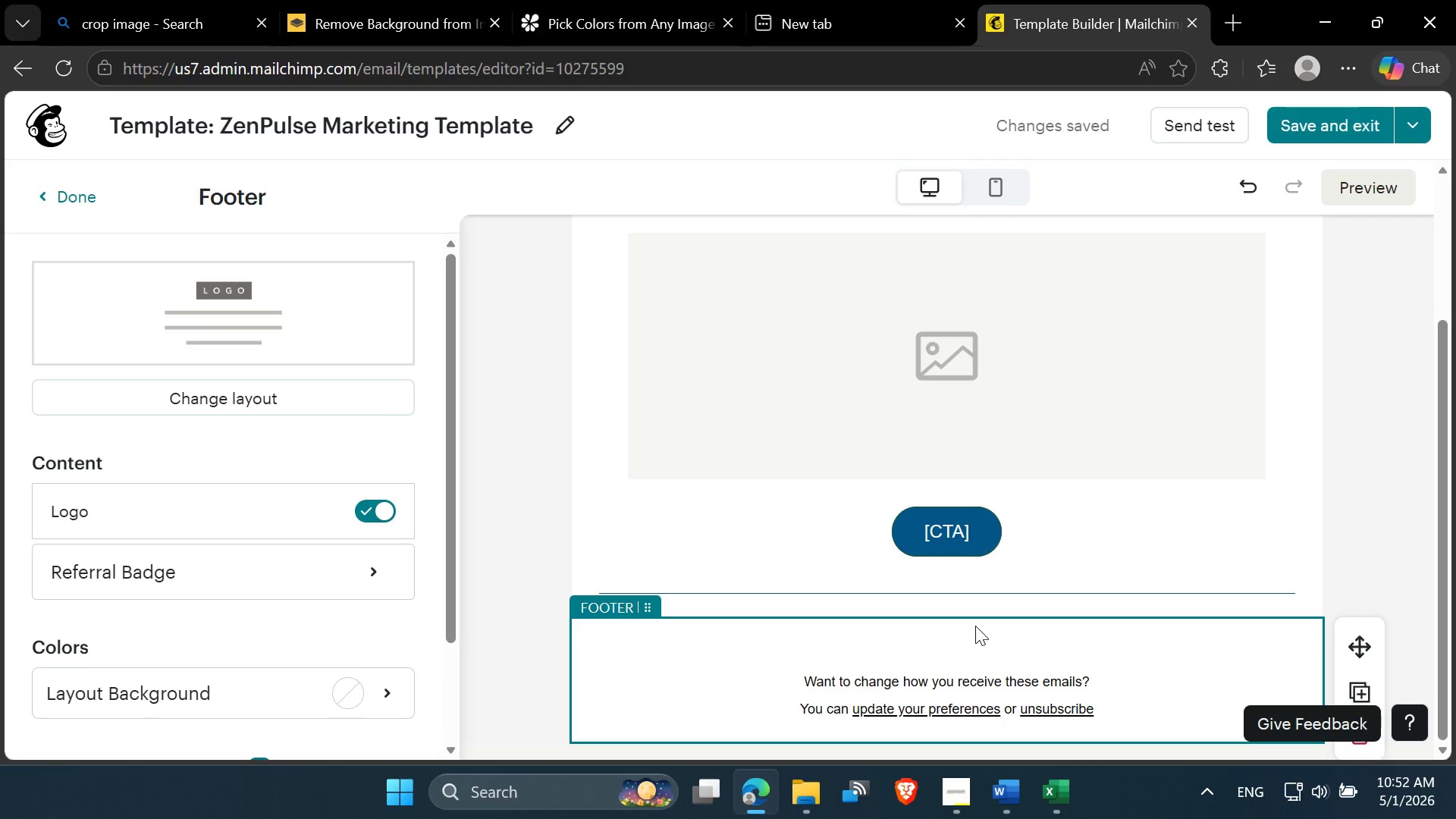 
left_click([975, 626])
 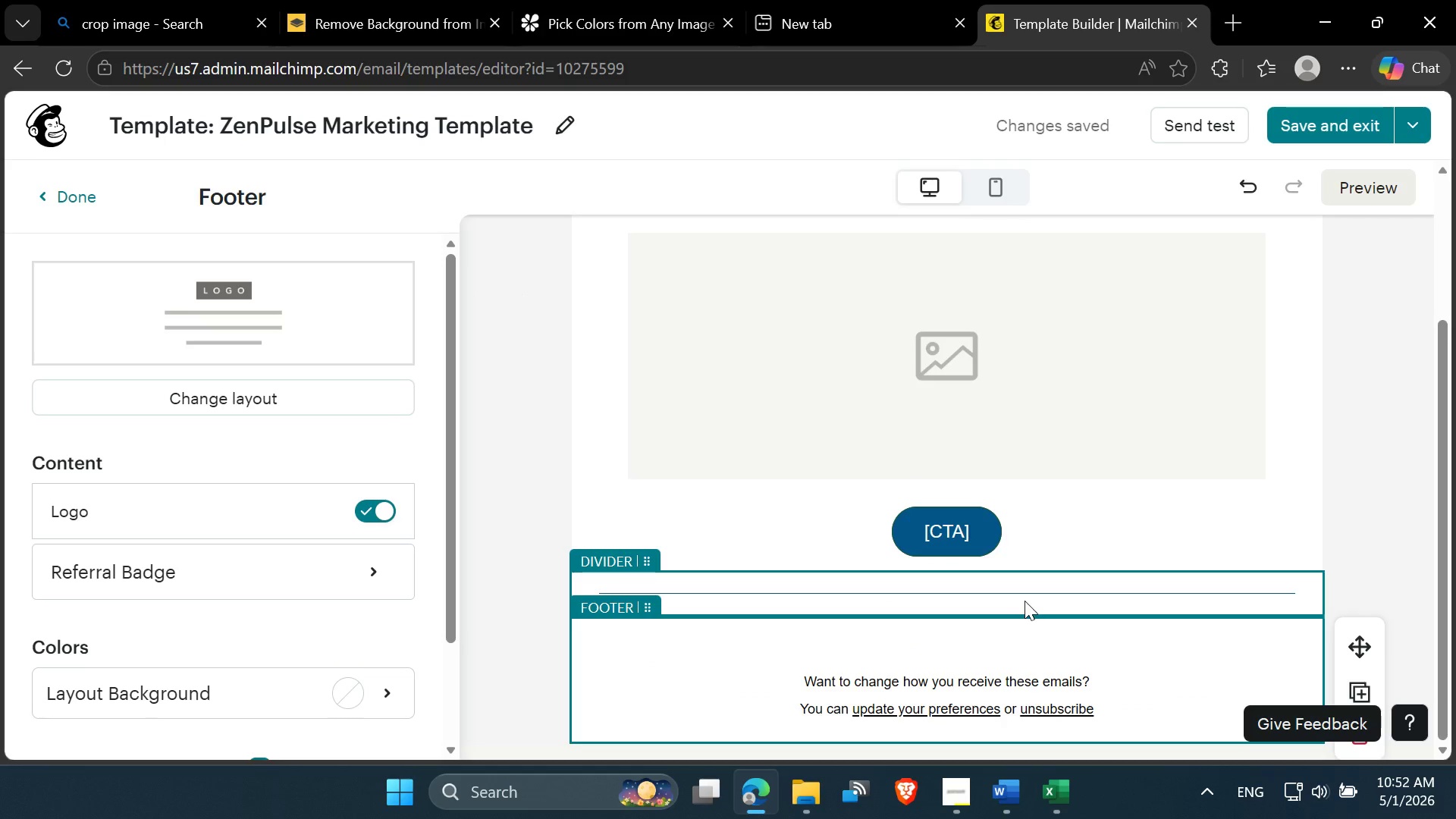 
left_click([1017, 632])
 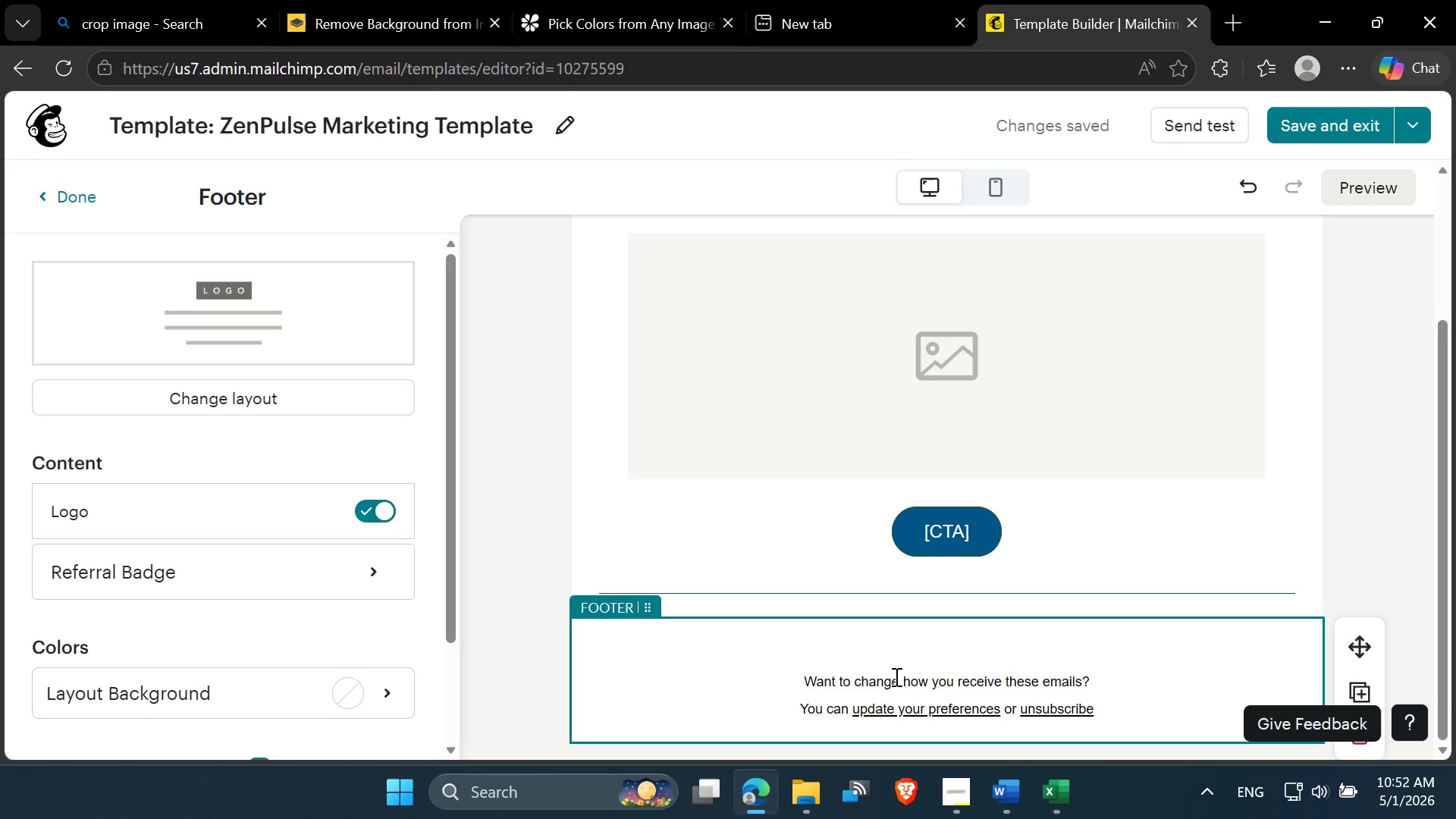 
double_click([895, 676])
 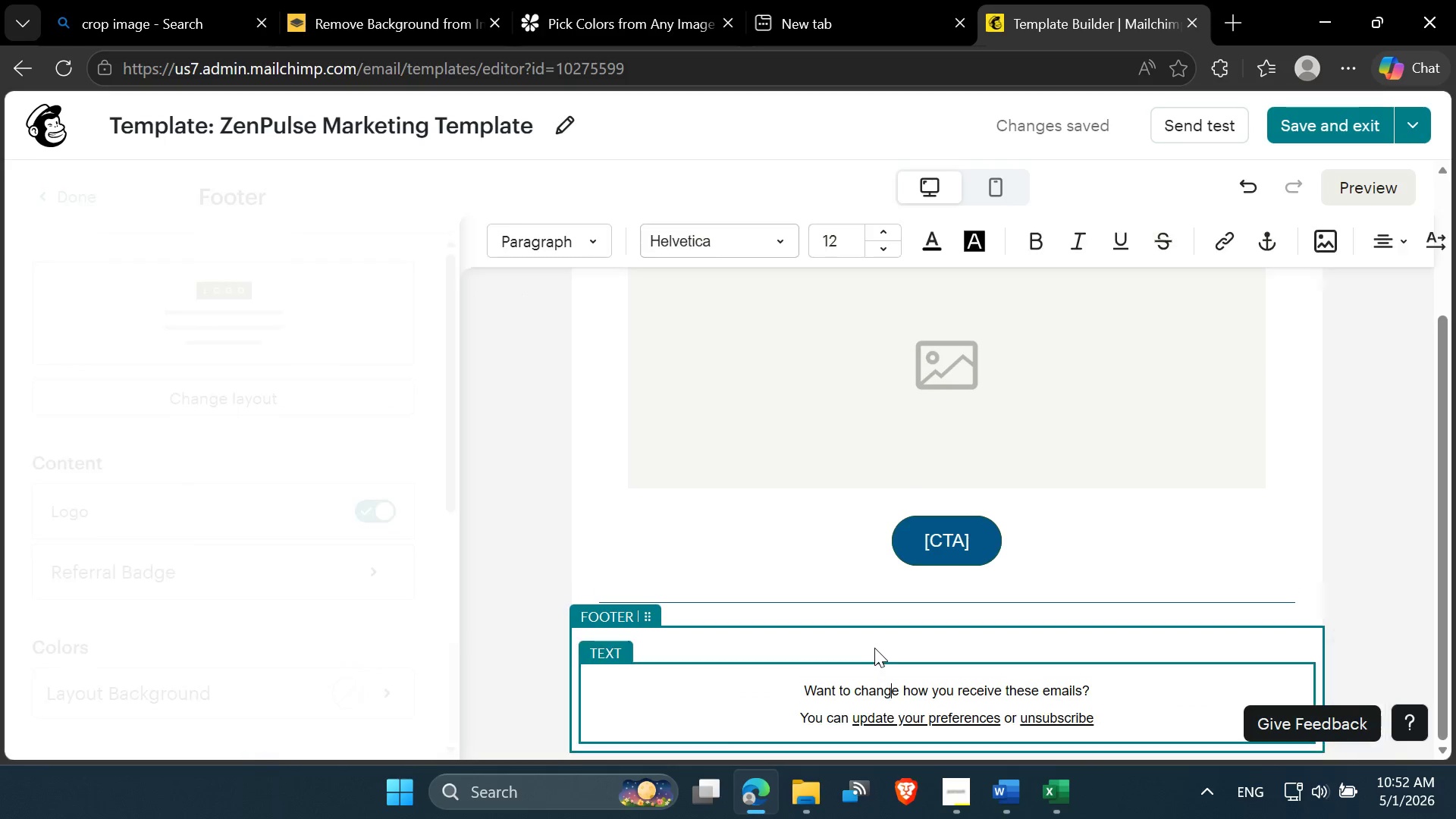 
triple_click([874, 648])
 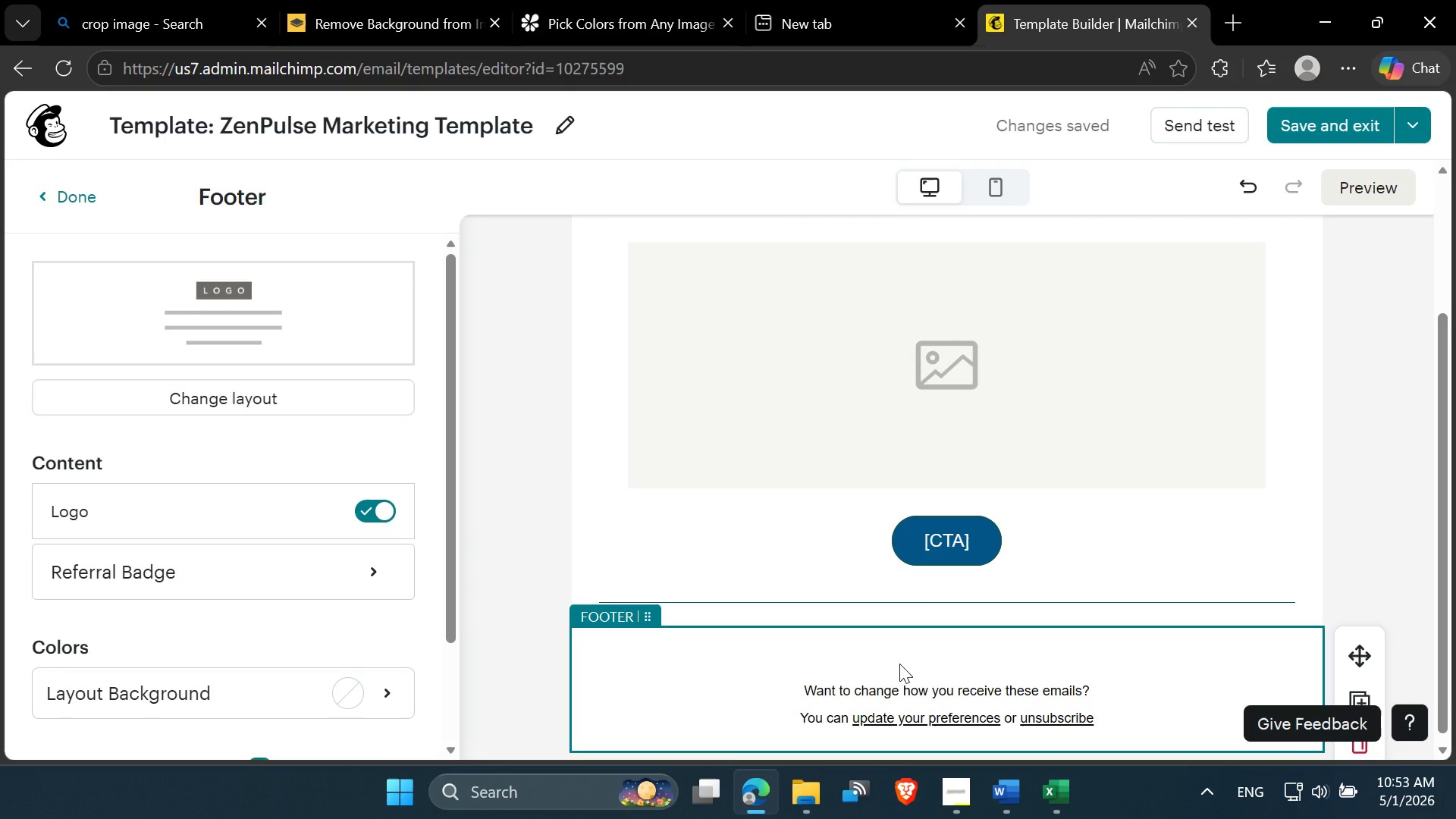 
left_click([900, 656])
 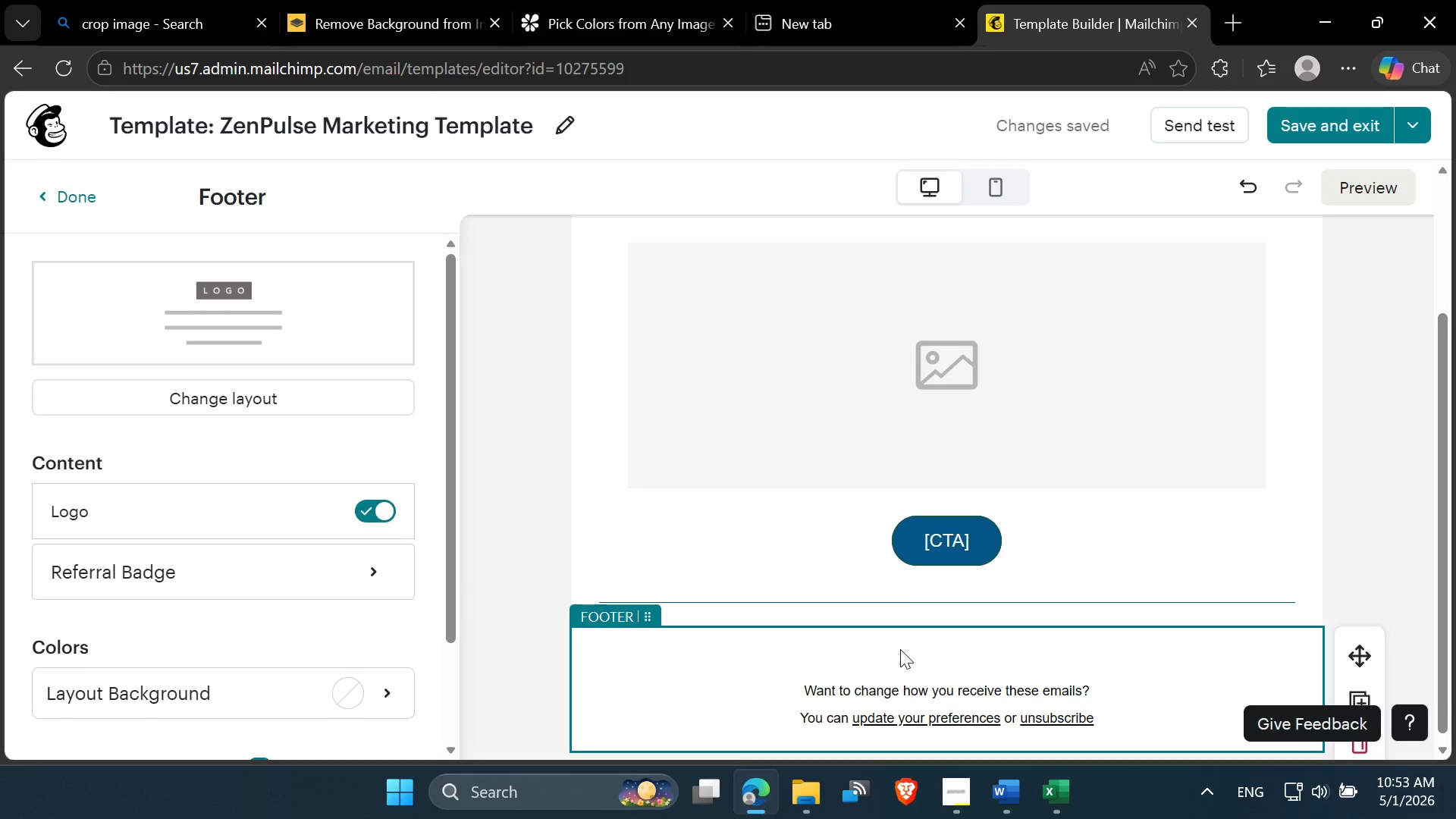 
left_click([900, 648])
 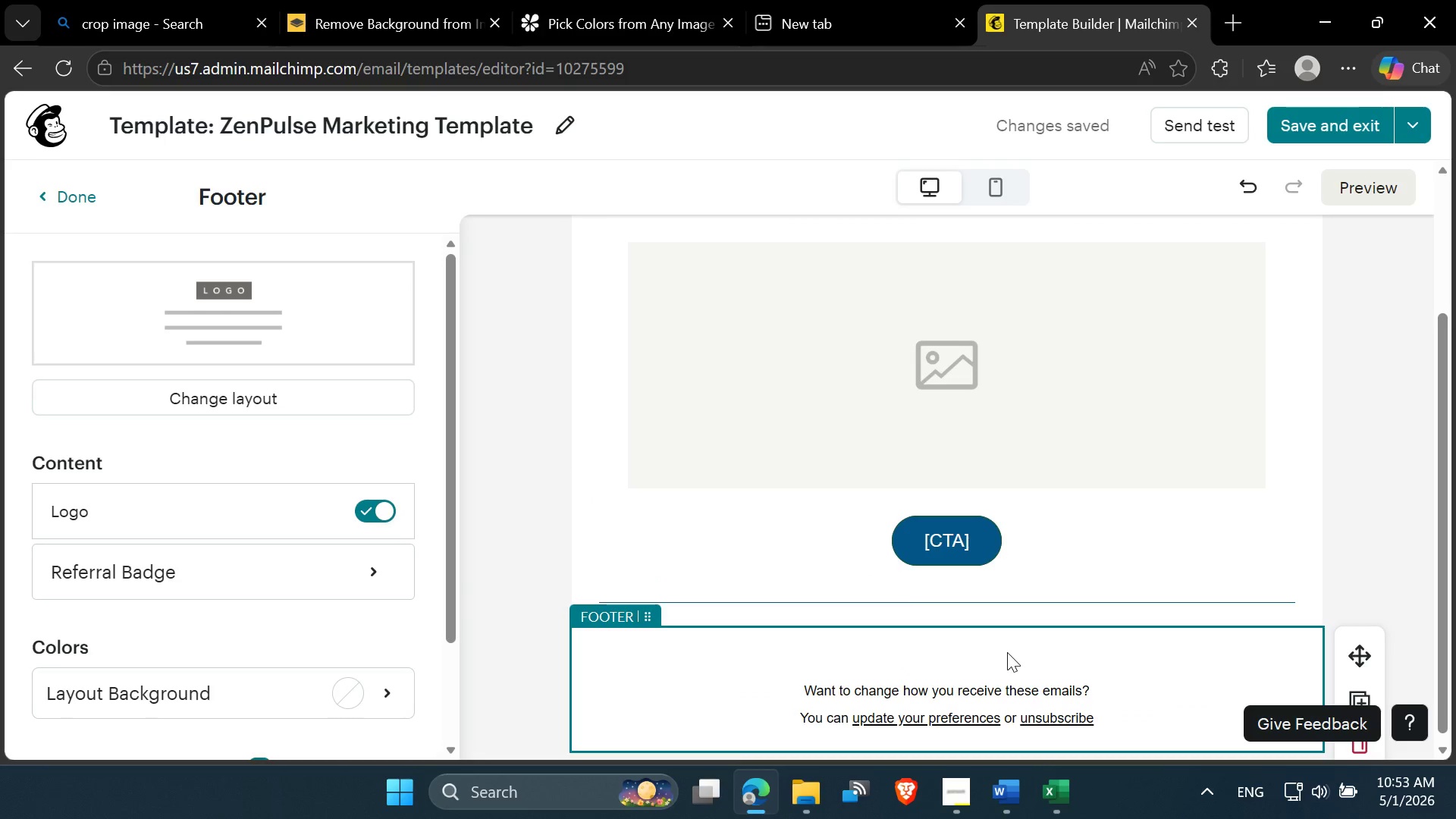 
left_click([1007, 652])
 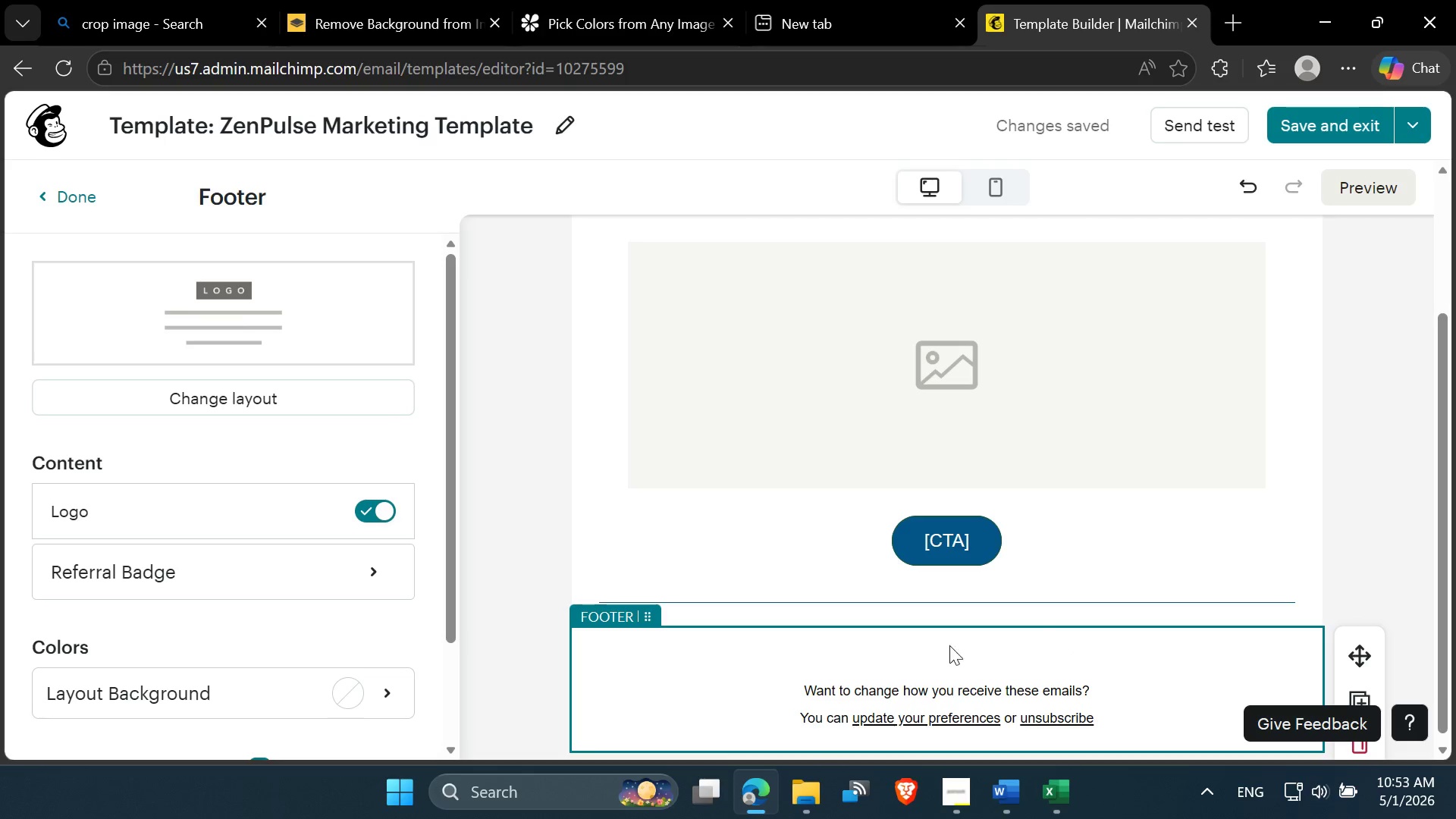 
double_click([919, 642])
 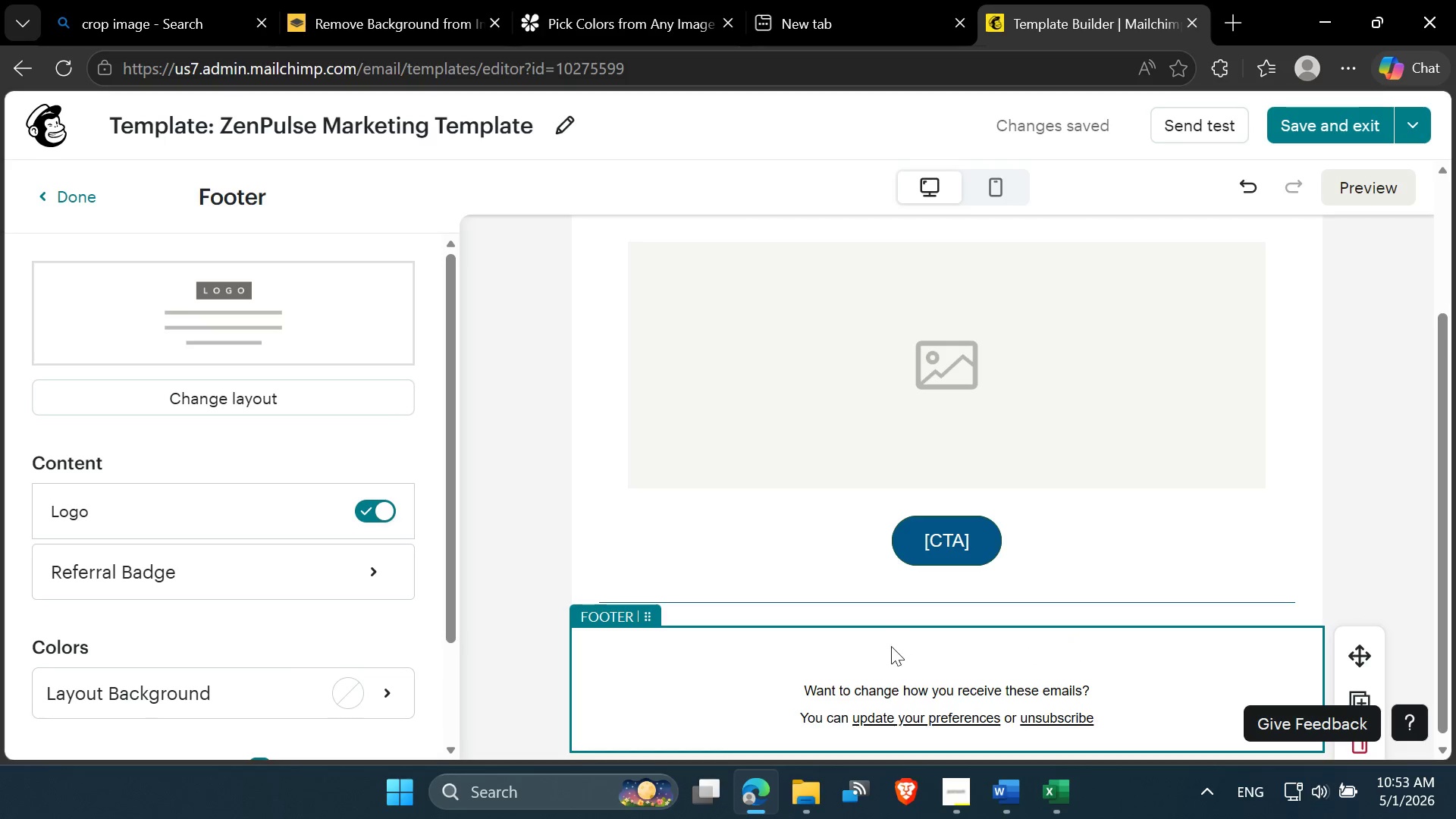 
double_click([890, 648])
 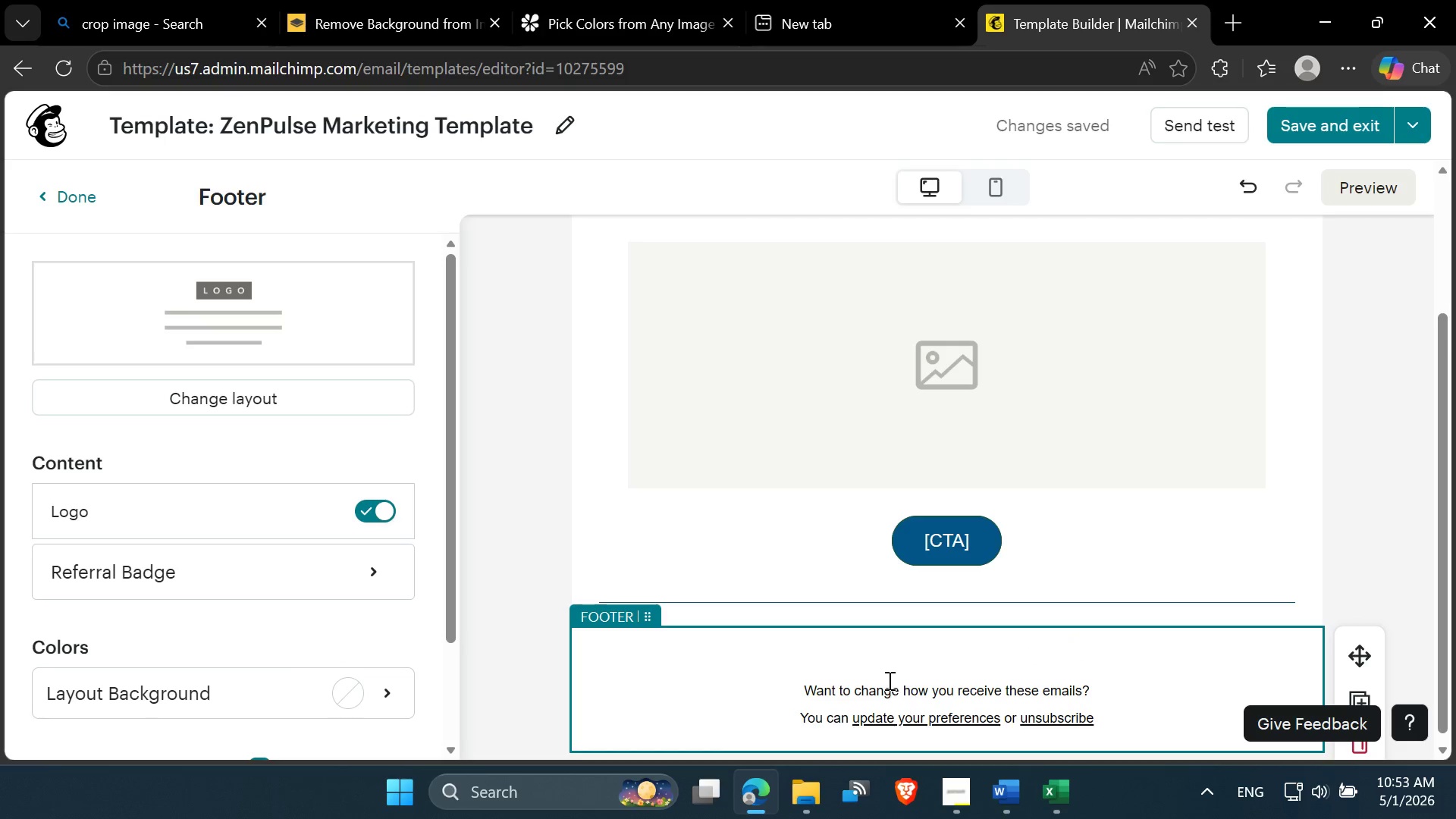 
triple_click([888, 680])
 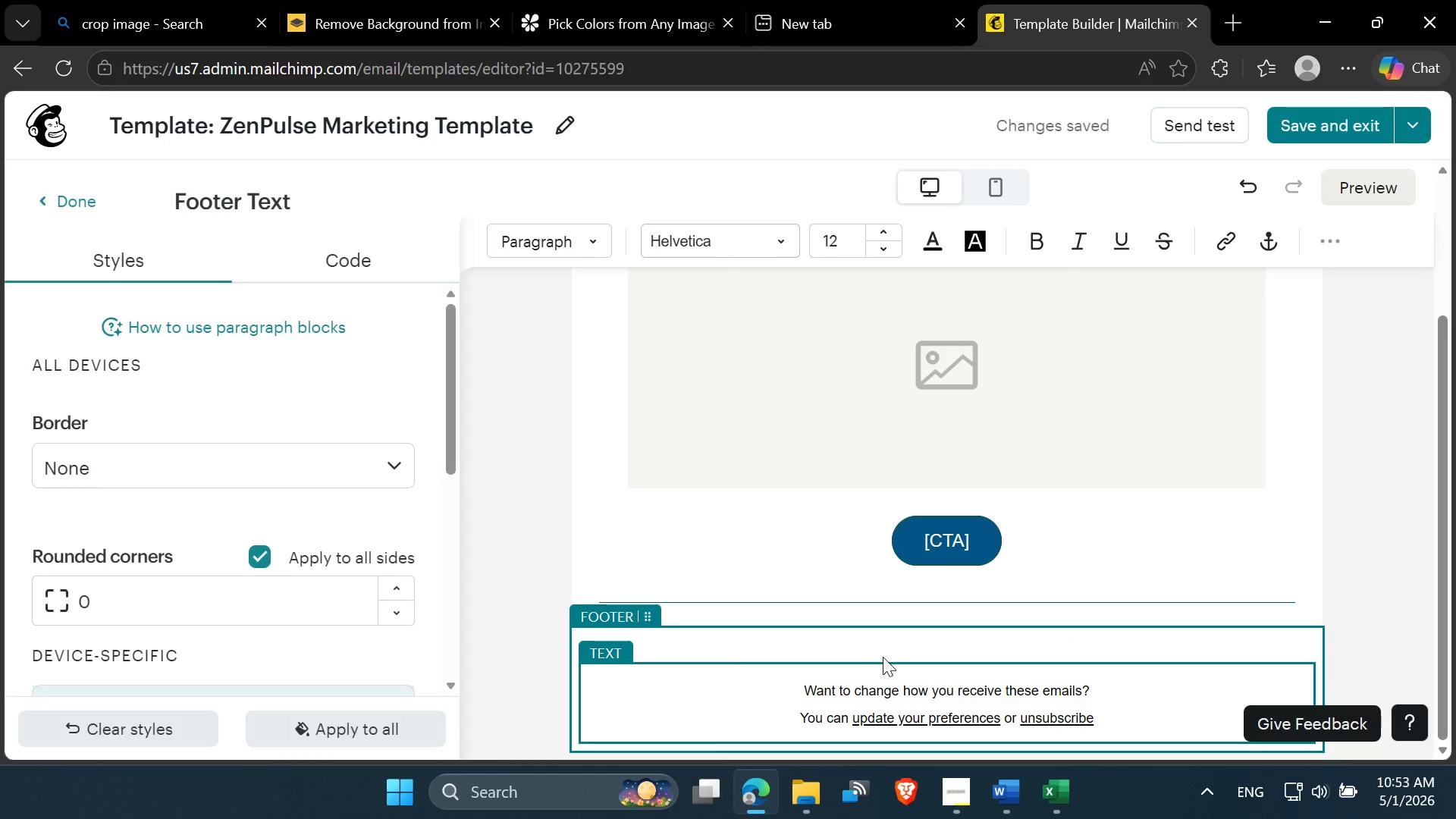 
left_click([879, 653])
 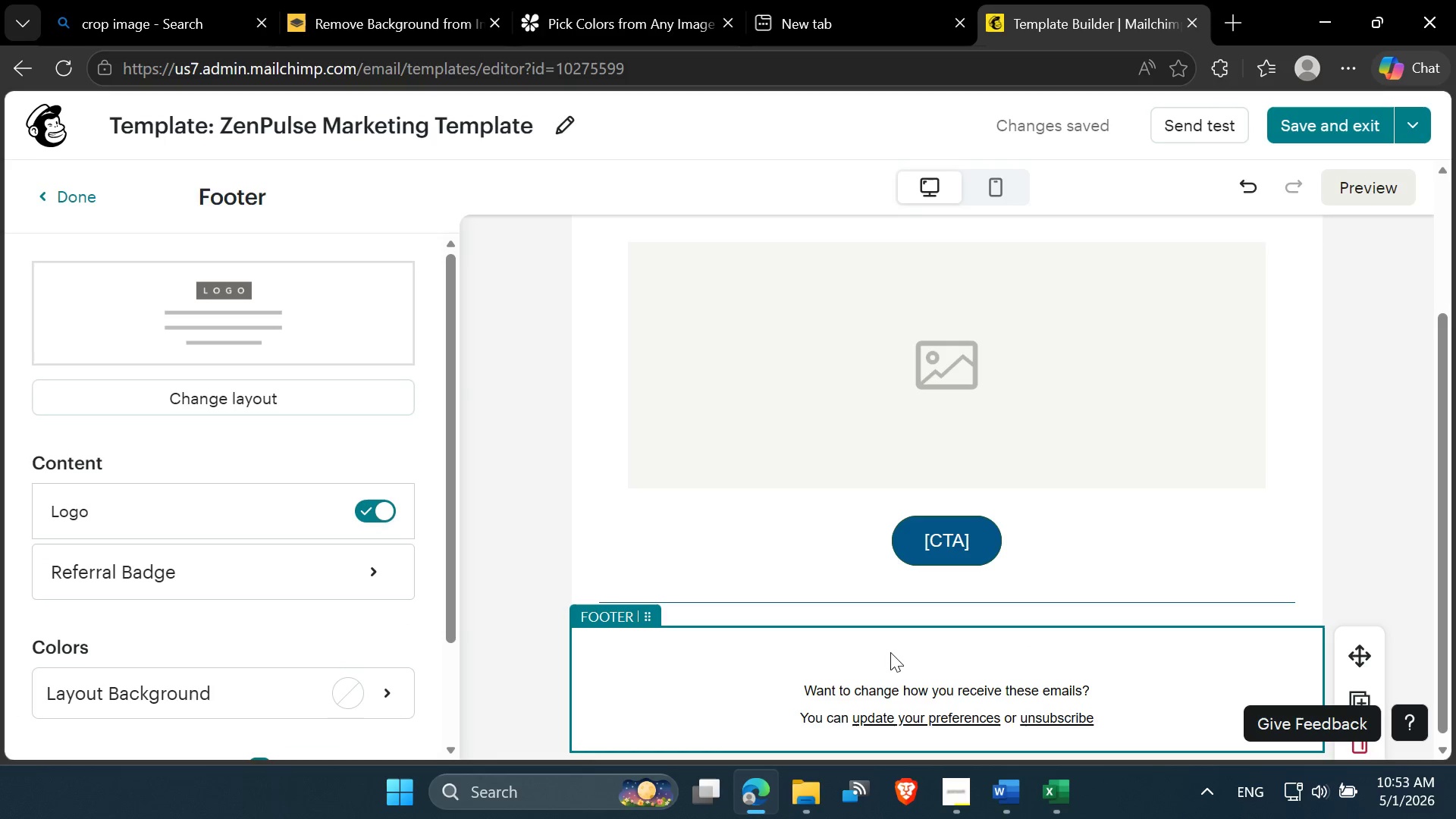 
left_click([903, 652])
 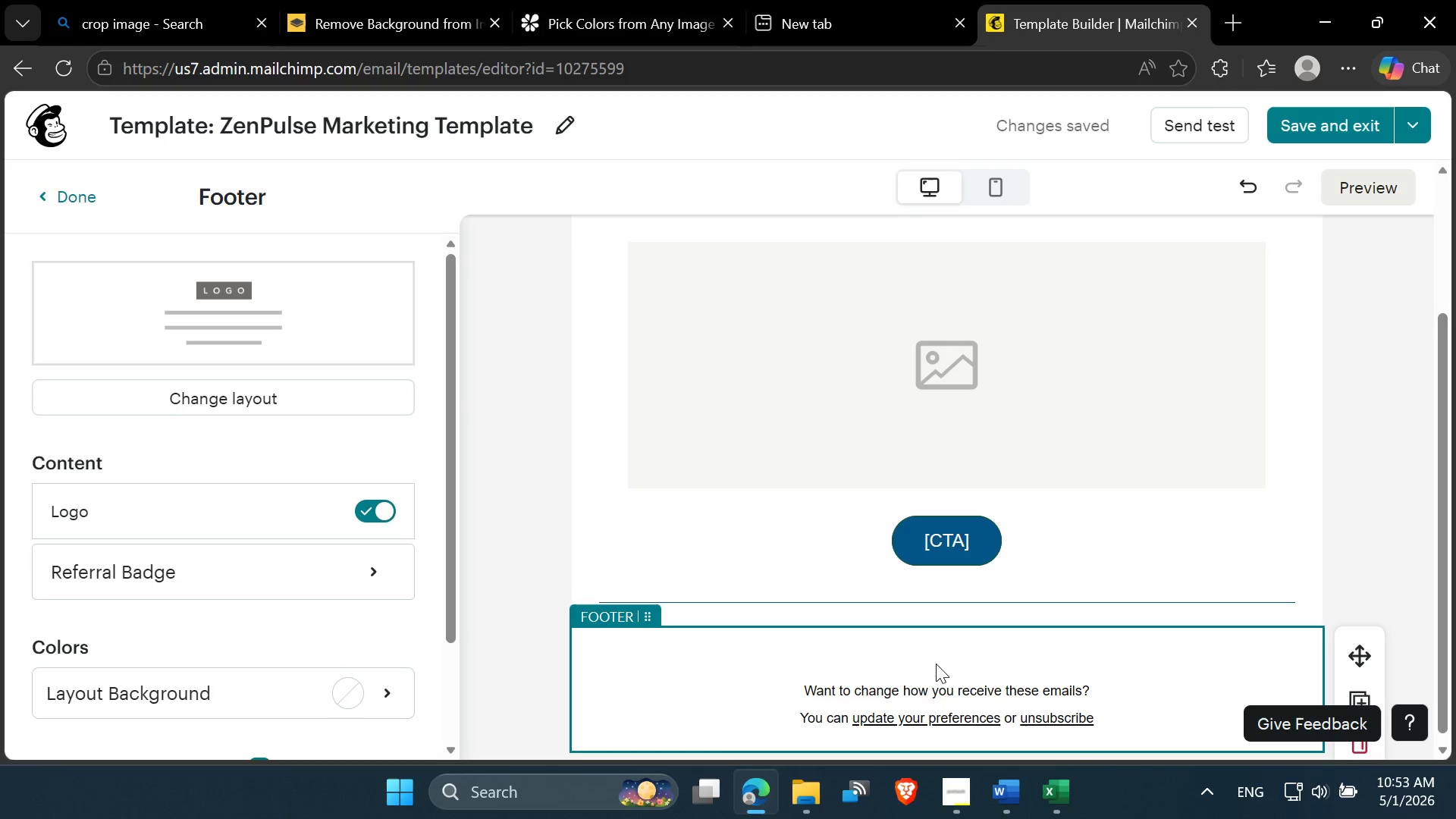 
left_click([940, 659])
 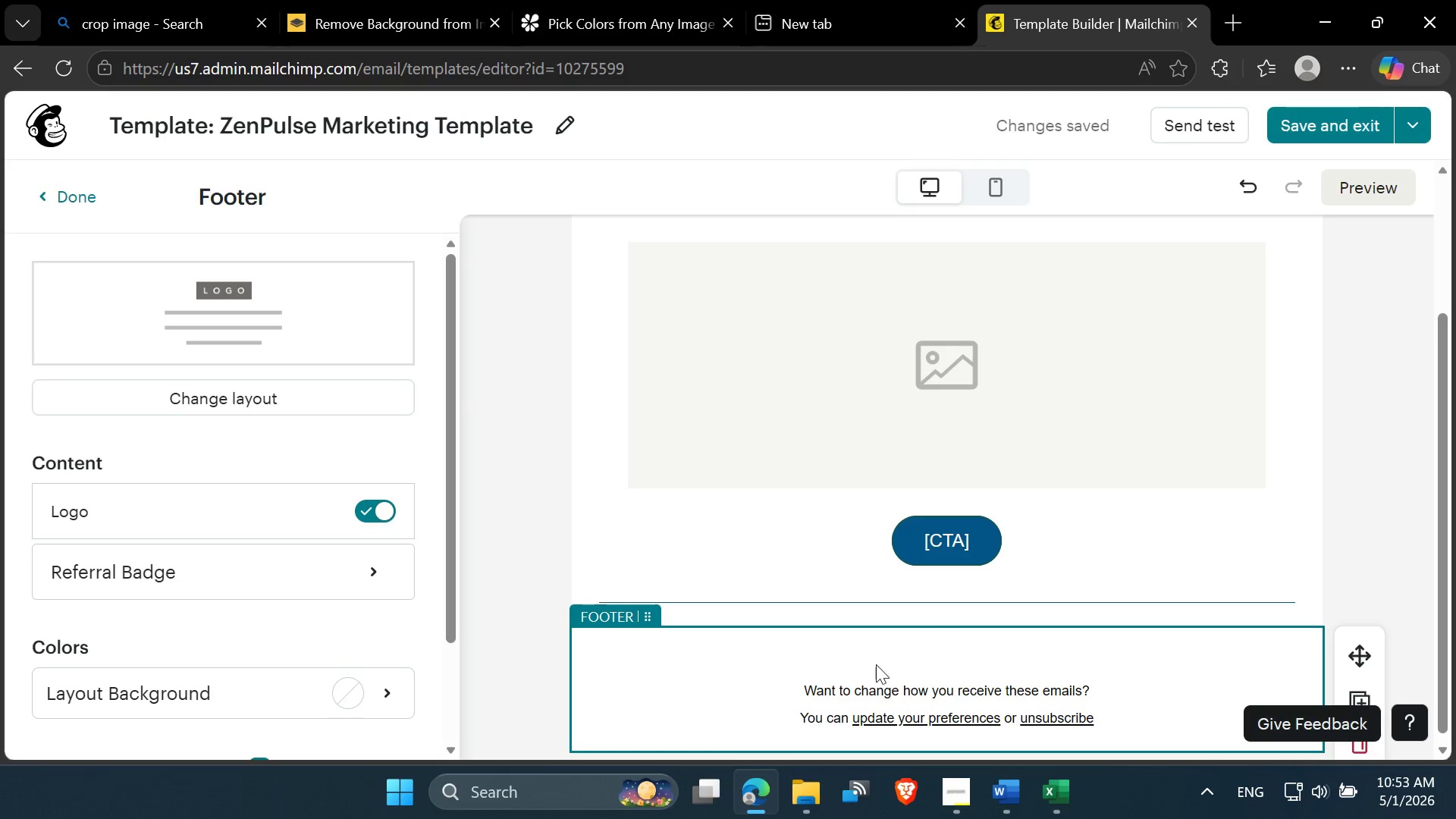 
left_click([873, 664])
 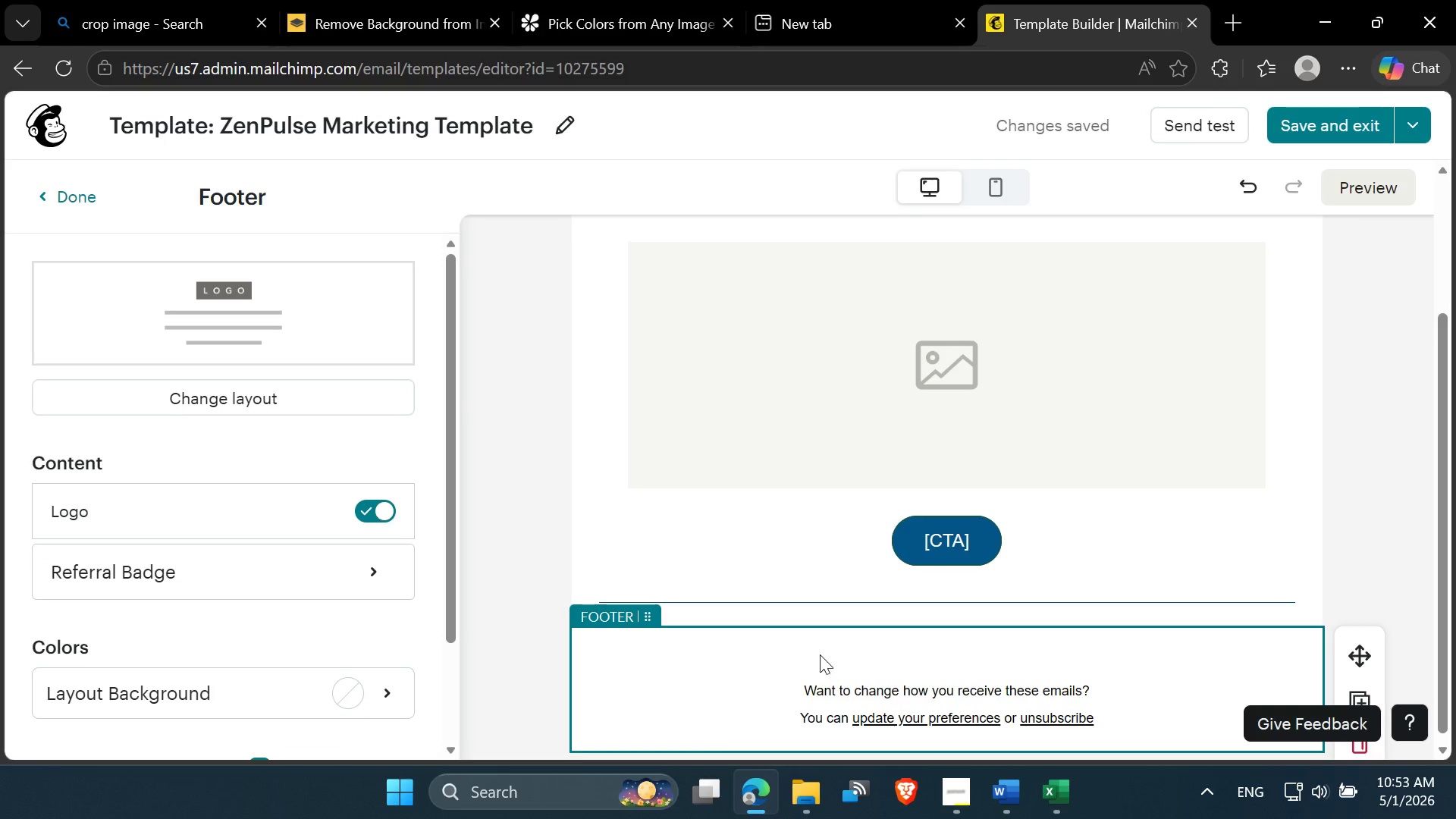 
left_click([812, 653])
 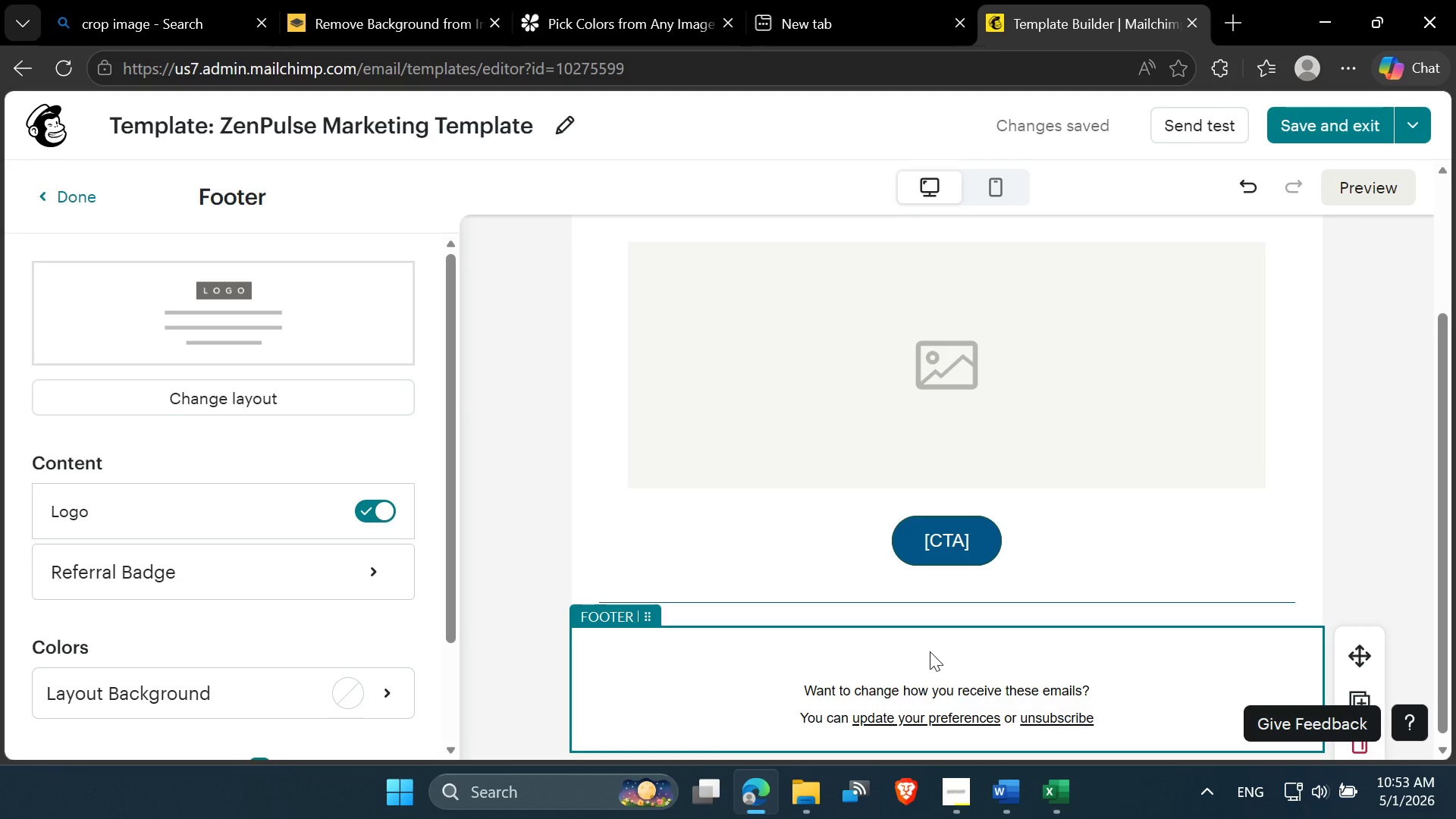 
left_click([930, 651])
 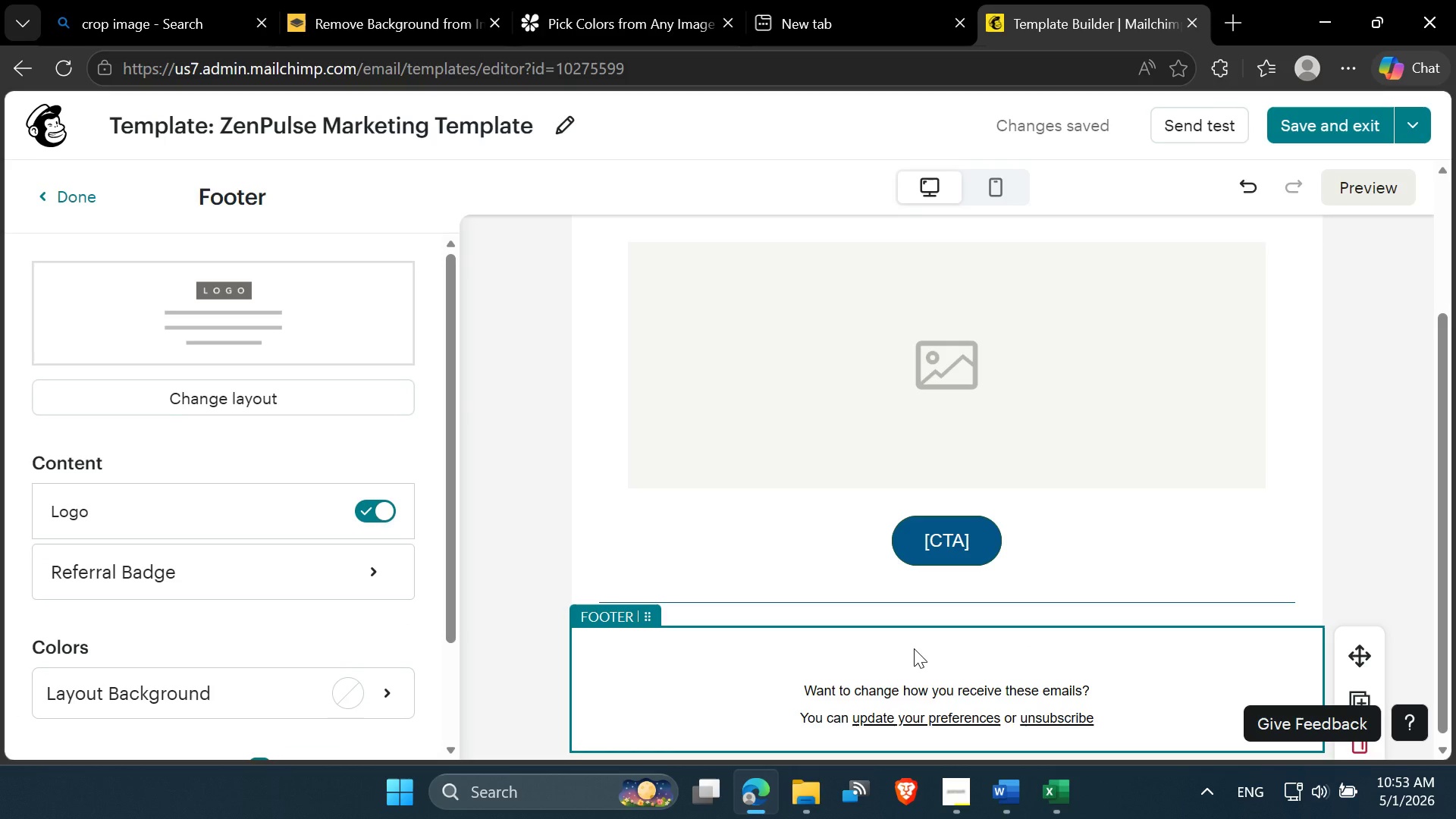 
double_click([914, 648])
 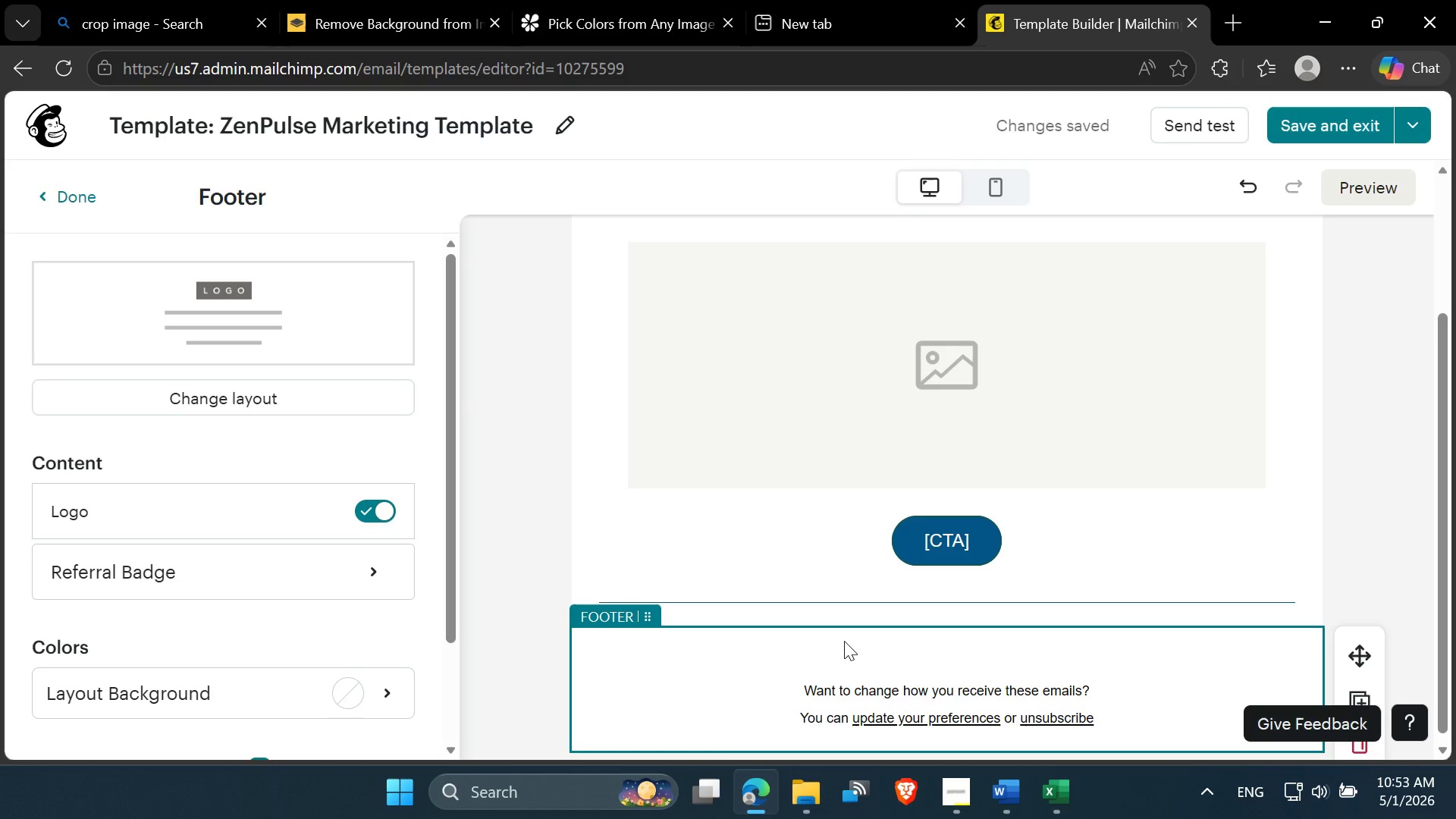 
left_click([844, 641])
 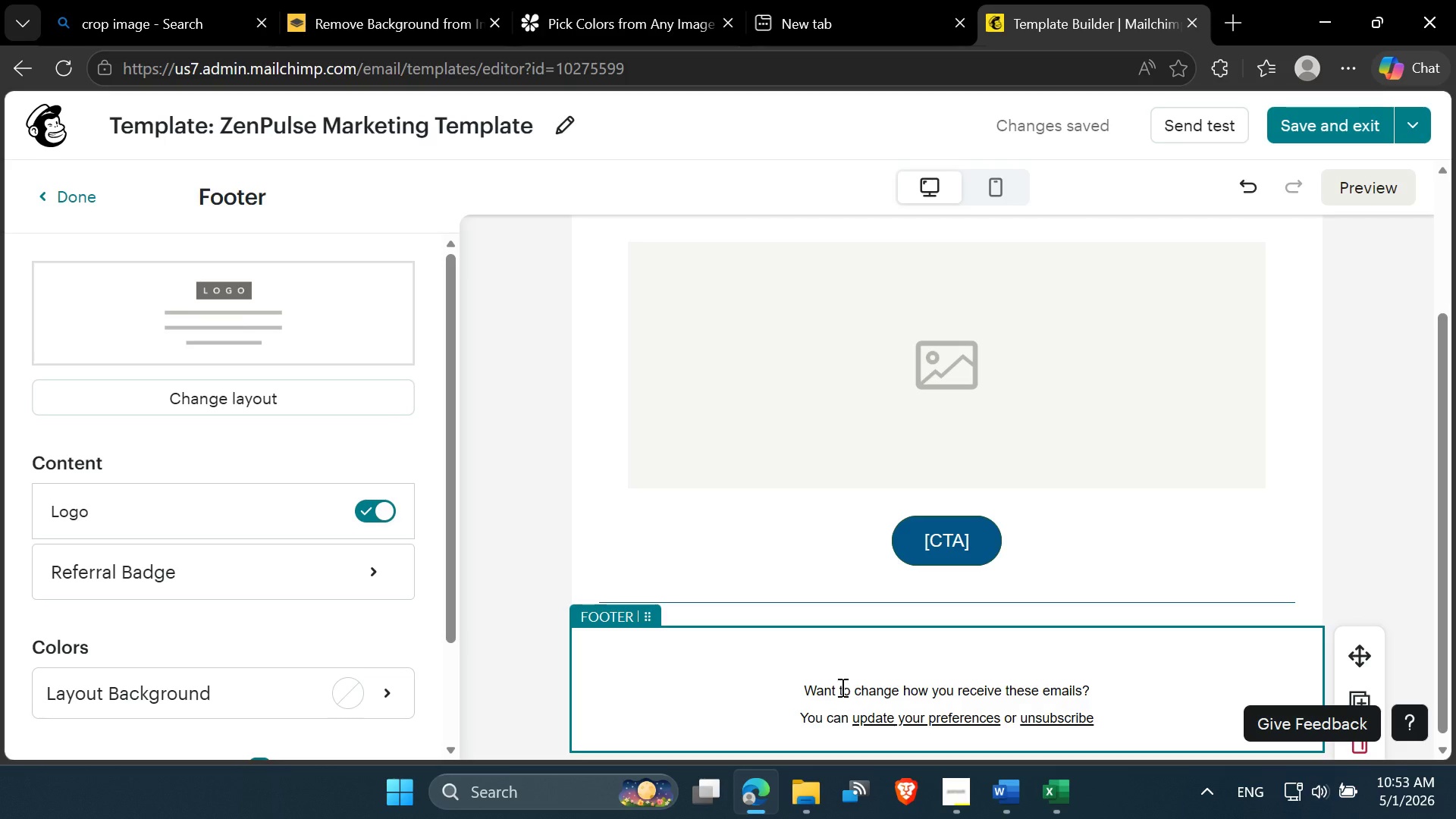 
left_click([841, 687])
 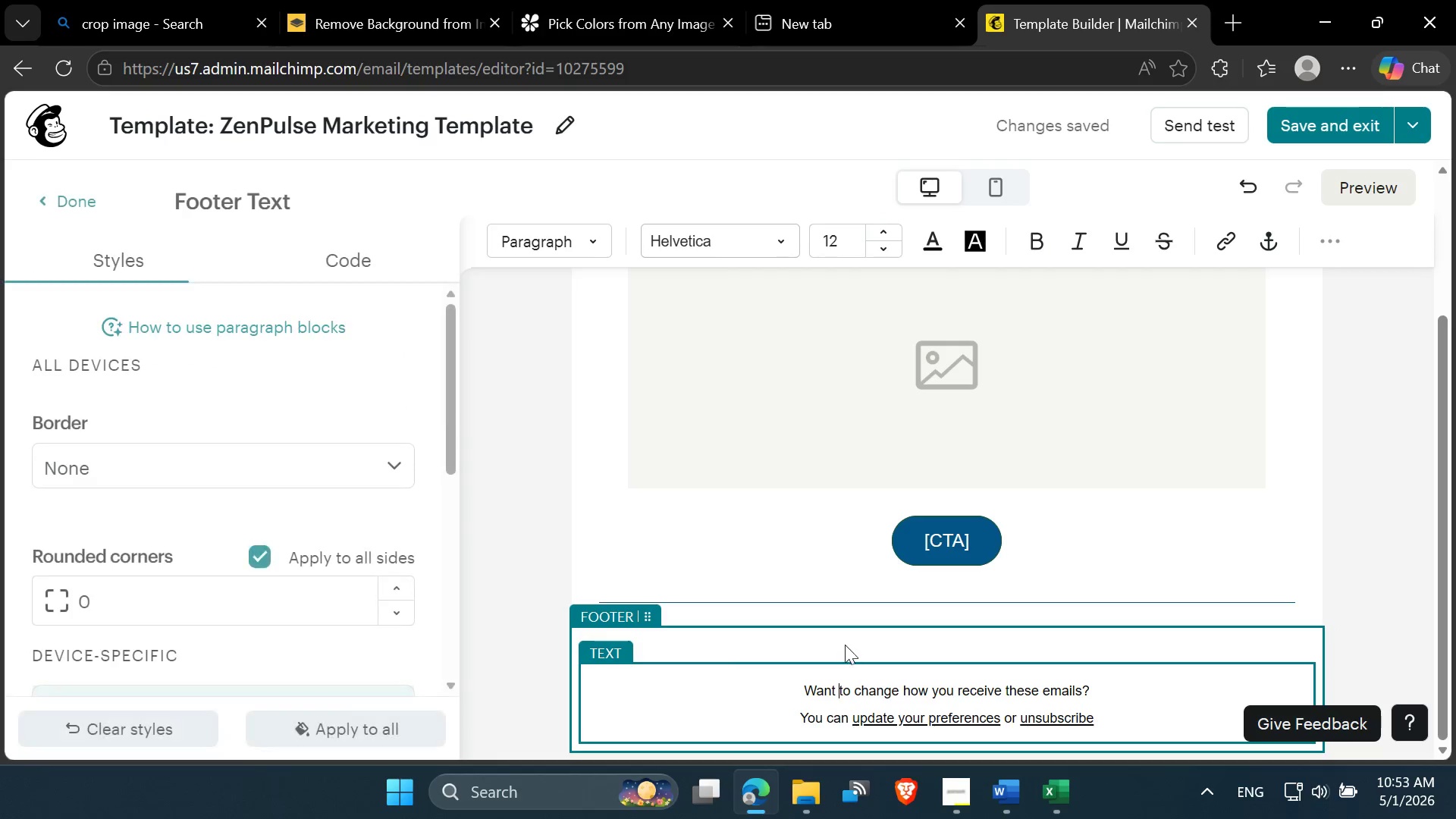 
left_click([845, 643])
 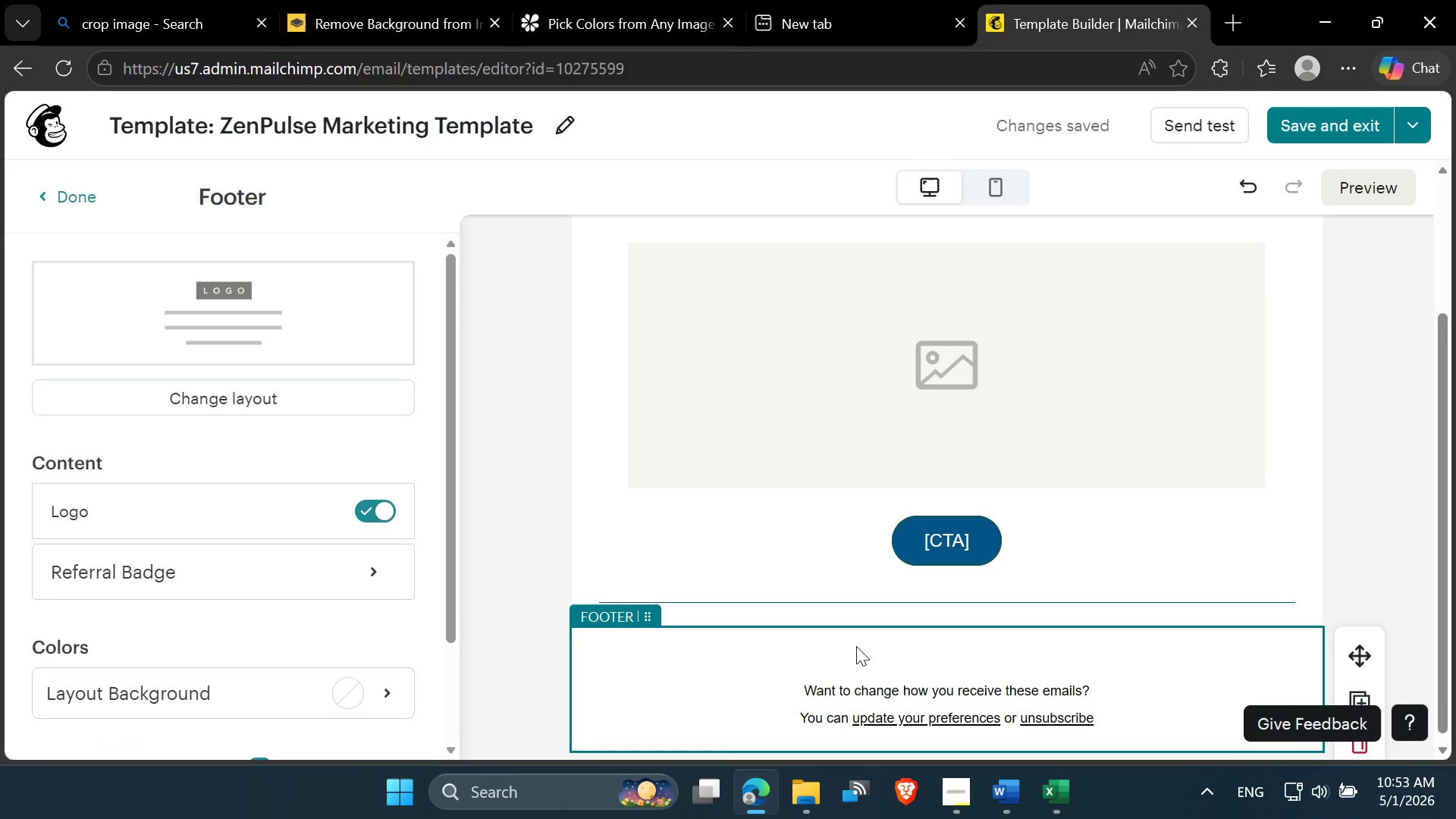 
left_click([877, 658])
 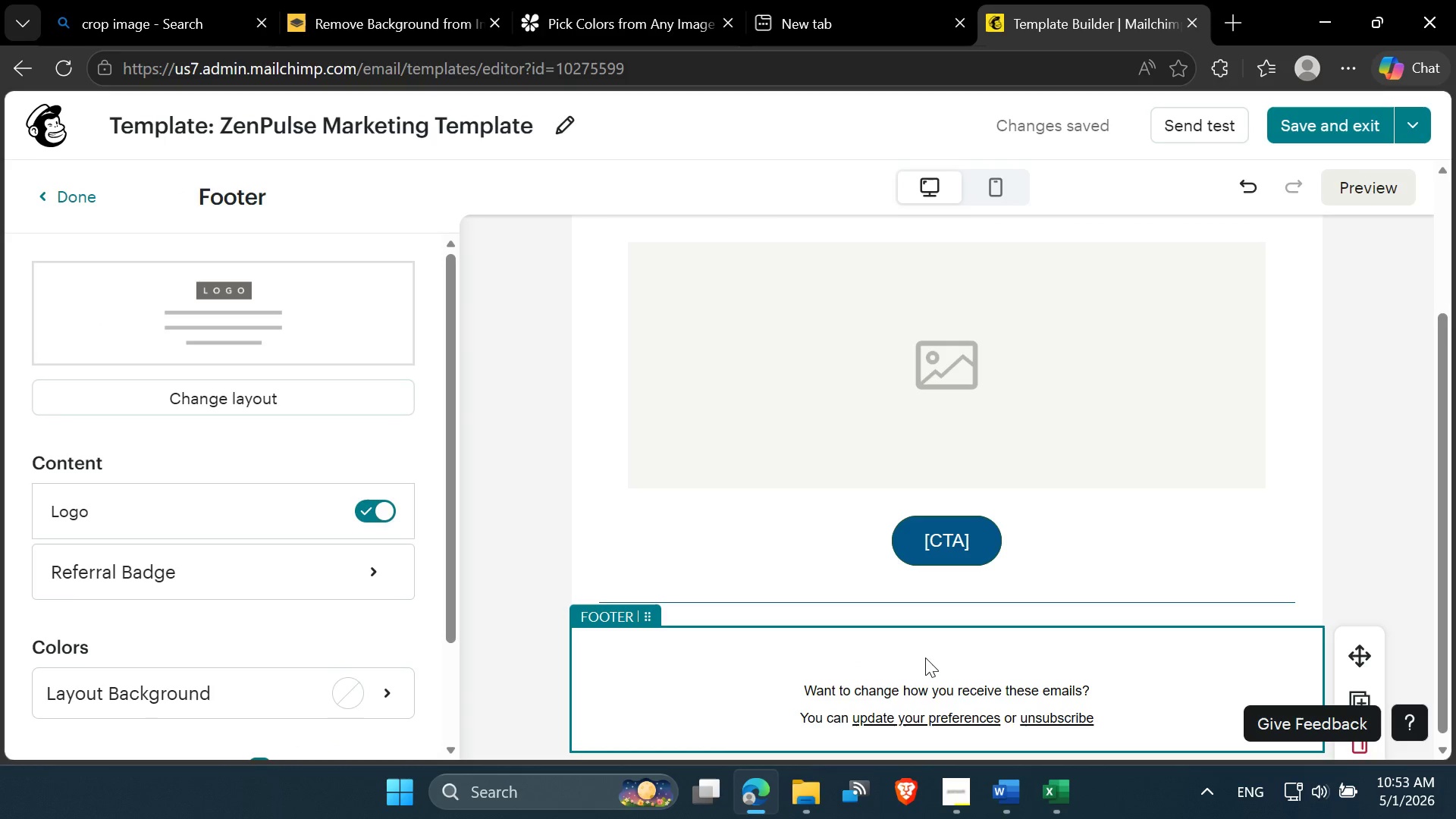 
left_click([930, 657])
 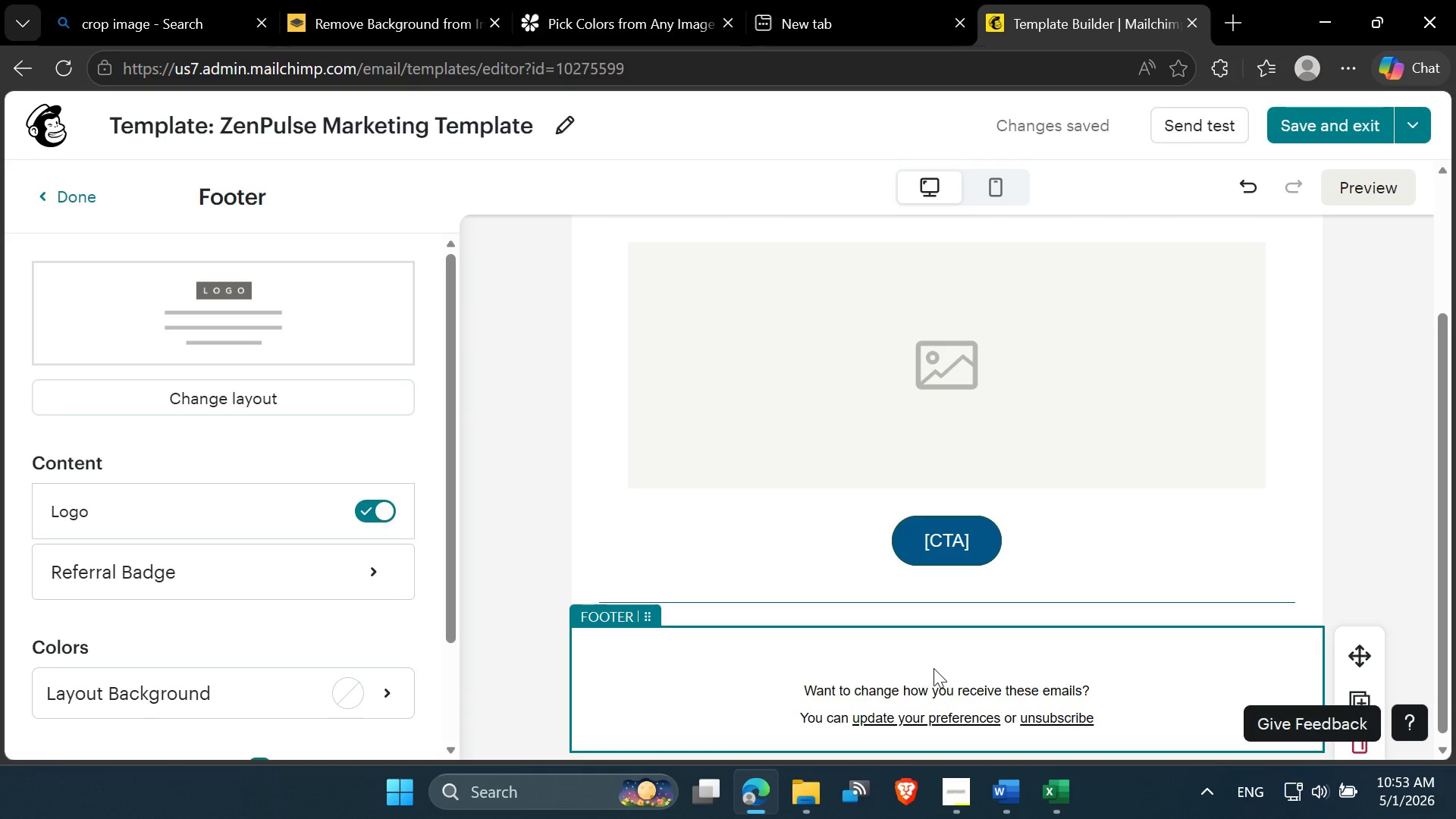 
left_click([934, 668])
 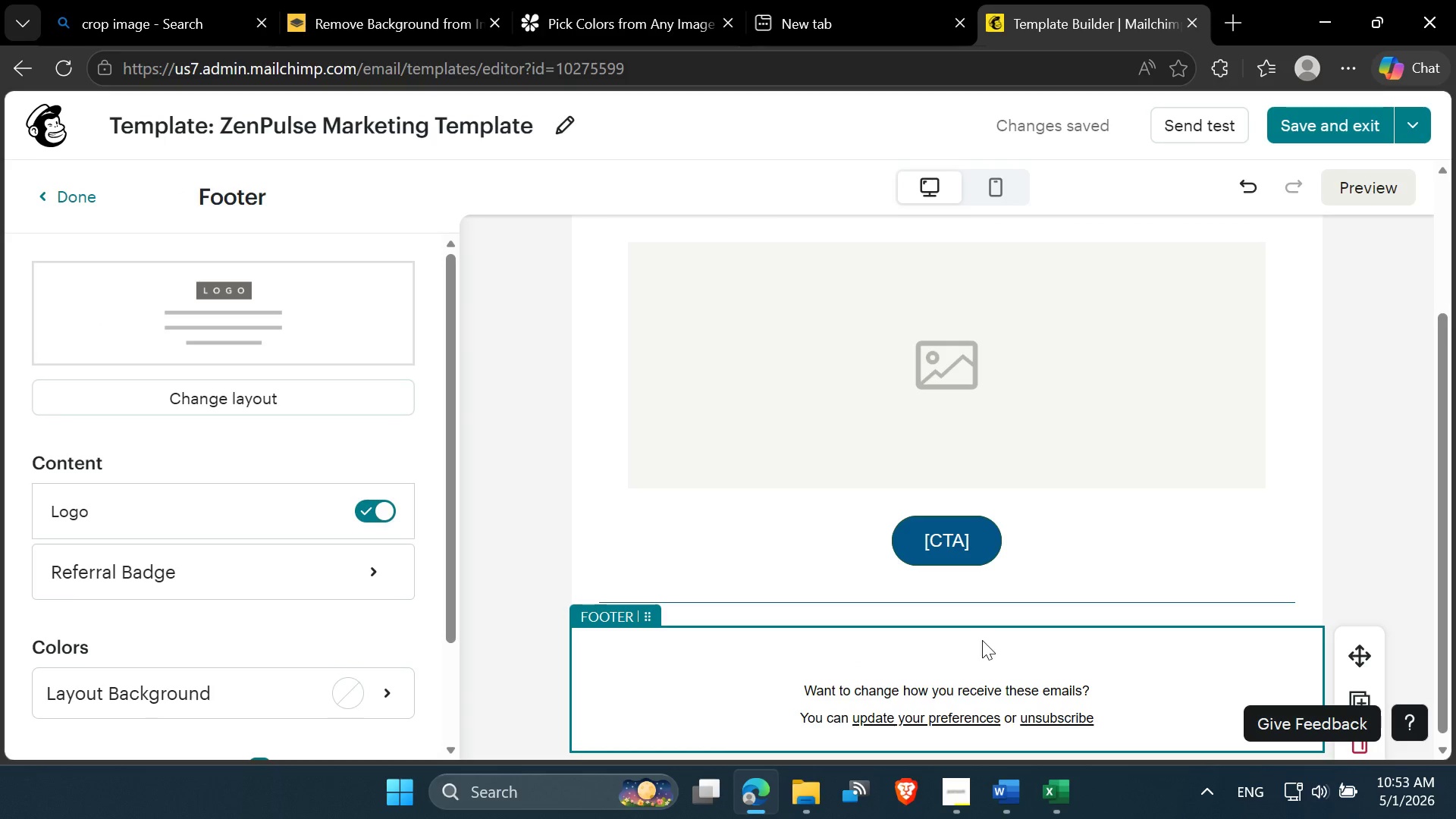 
left_click([982, 640])
 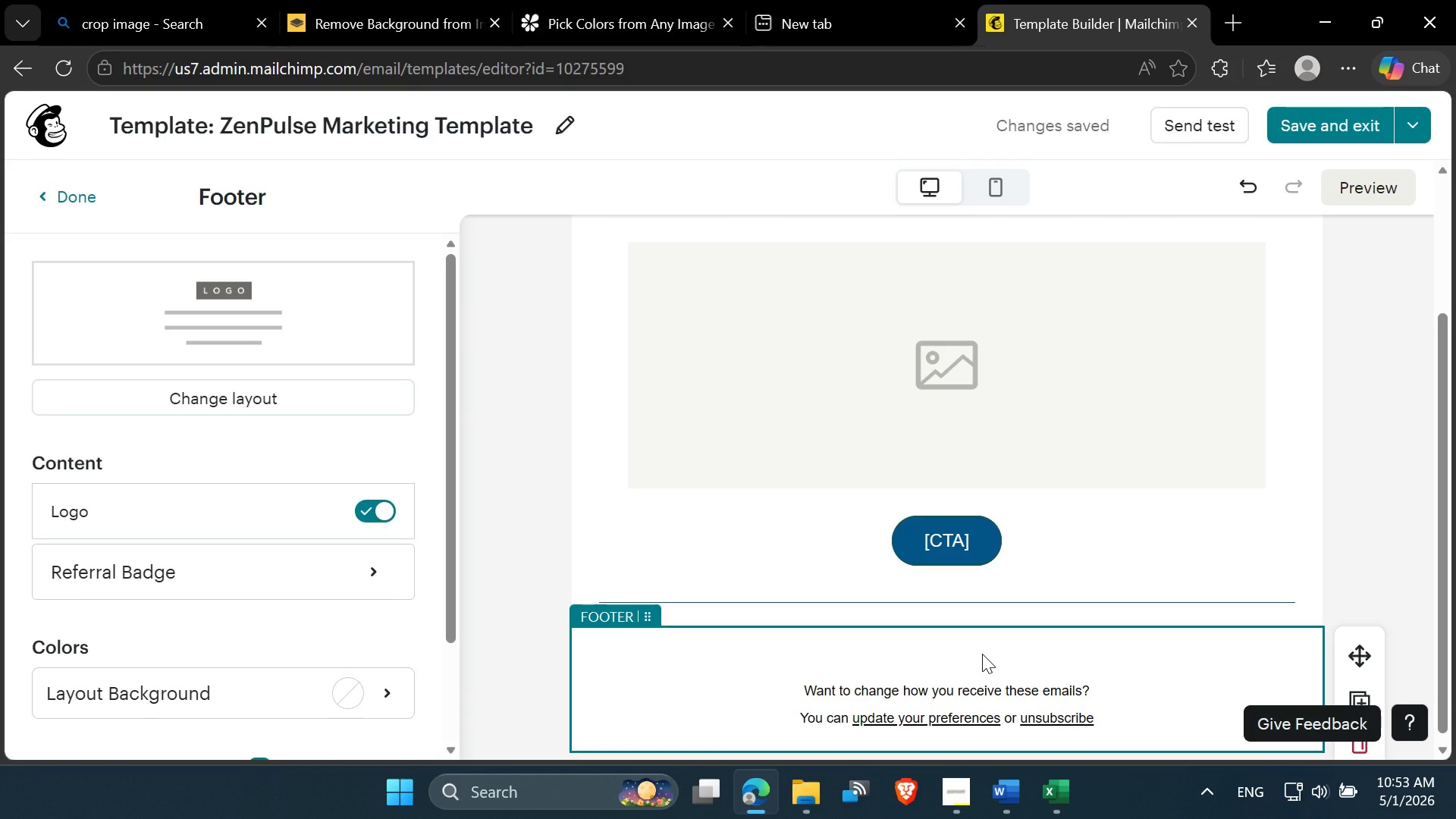 
left_click([982, 654])
 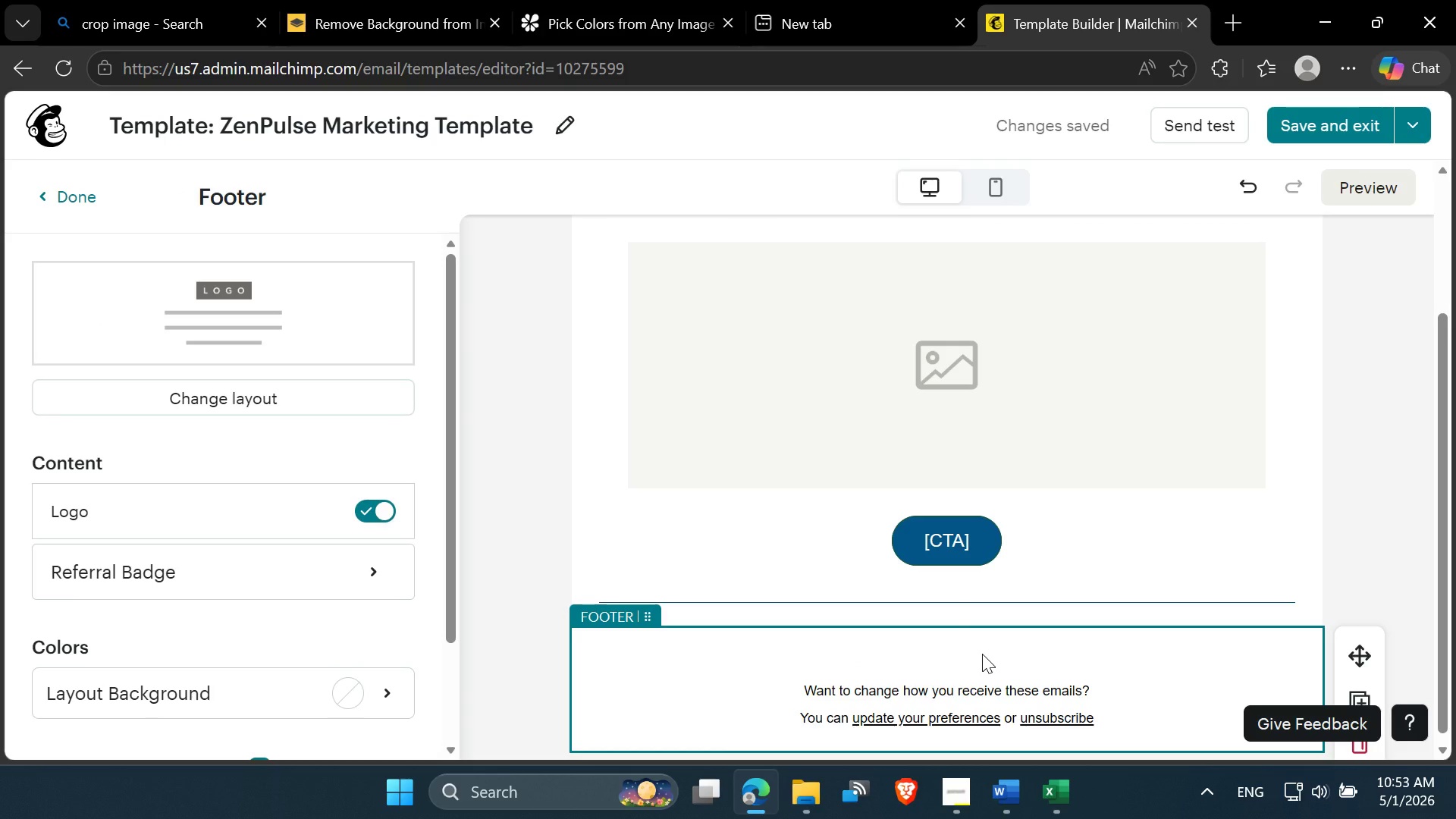 
scroll: coordinate [993, 571], scroll_direction: up, amount: 7.0
 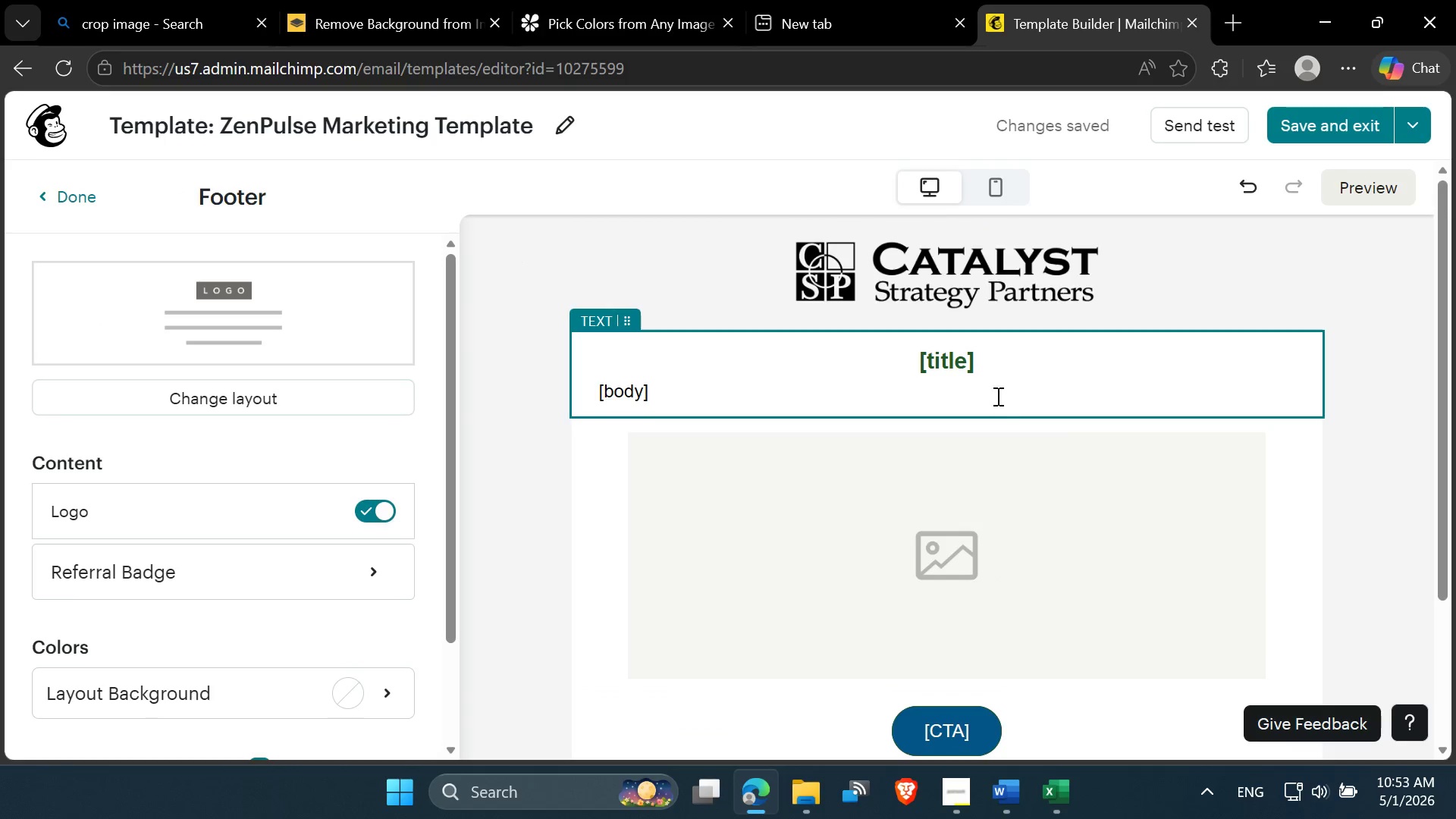 
left_click([994, 384])
 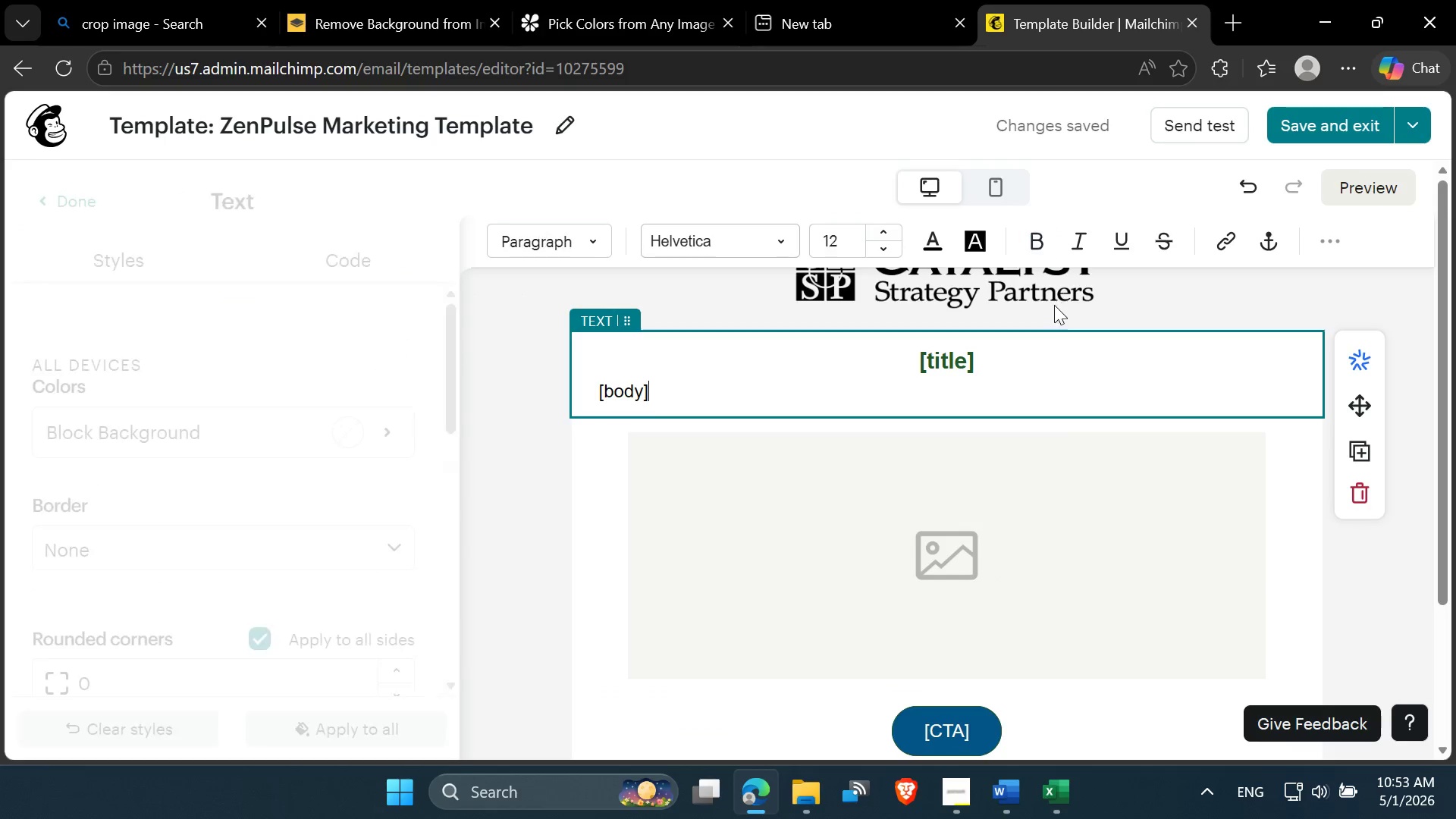 
left_click([1053, 305])
 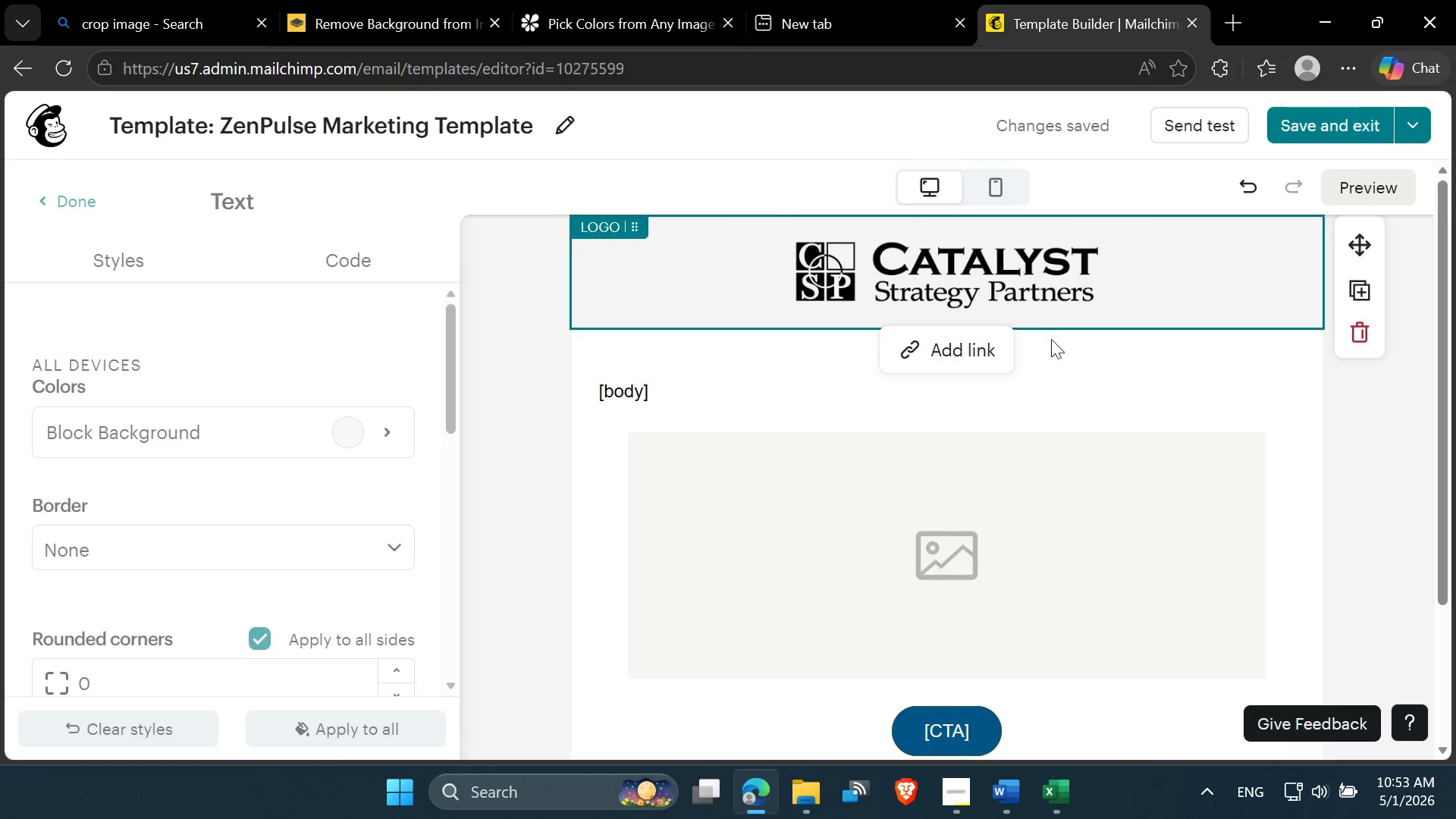 
left_click([974, 648])
 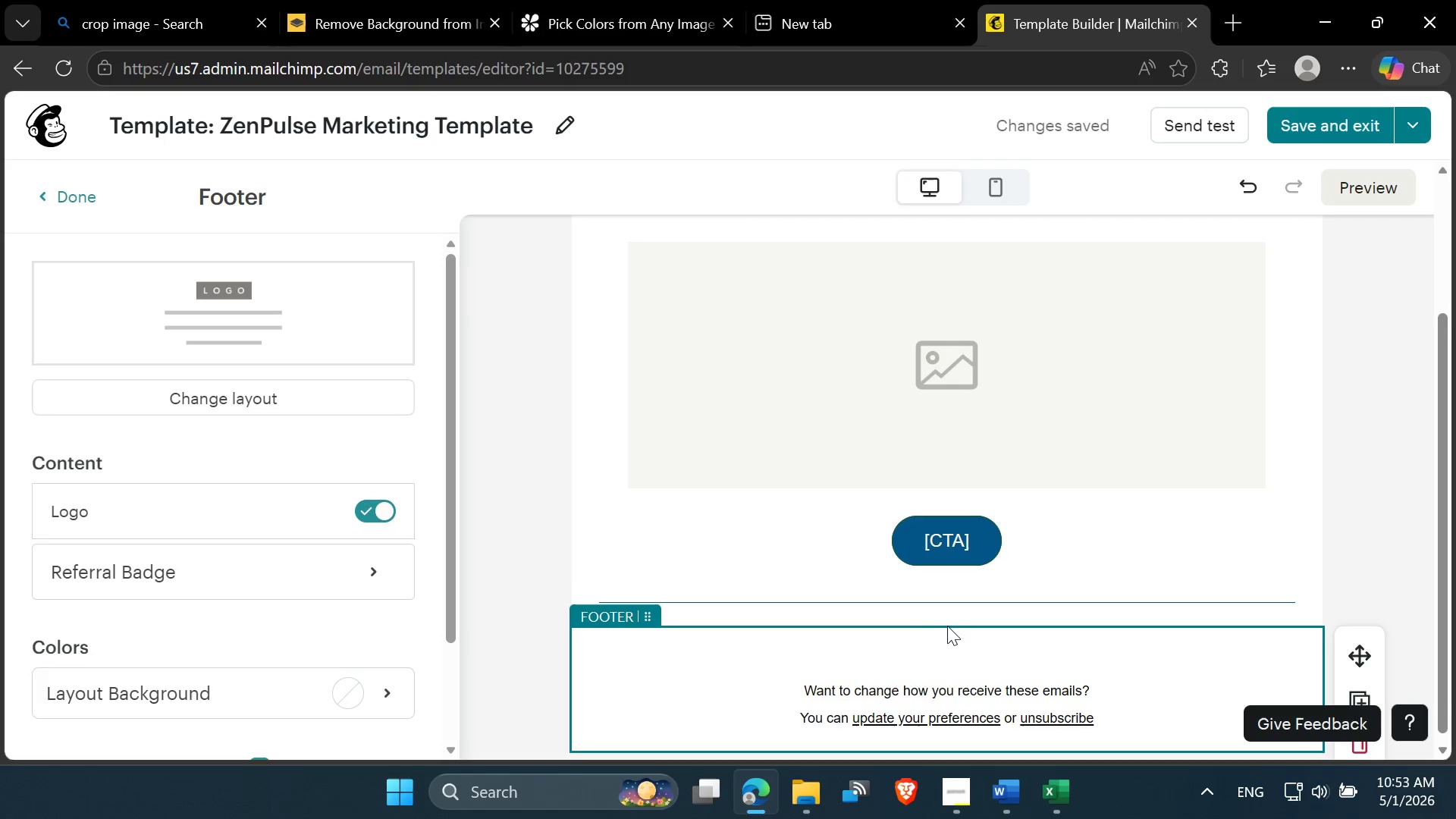 
scroll: coordinate [1029, 587], scroll_direction: down, amount: 8.0
 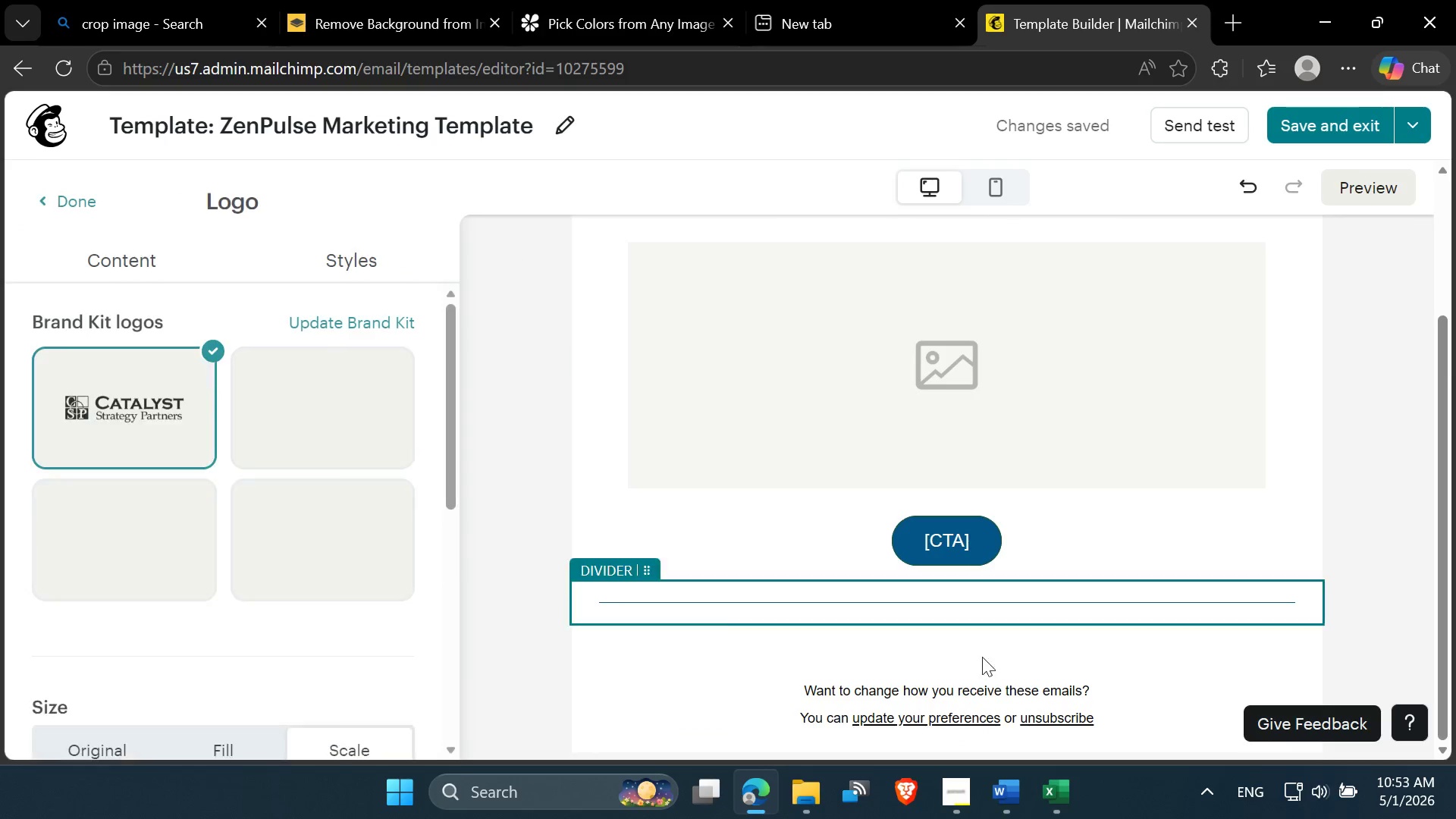 
left_click([934, 616])
 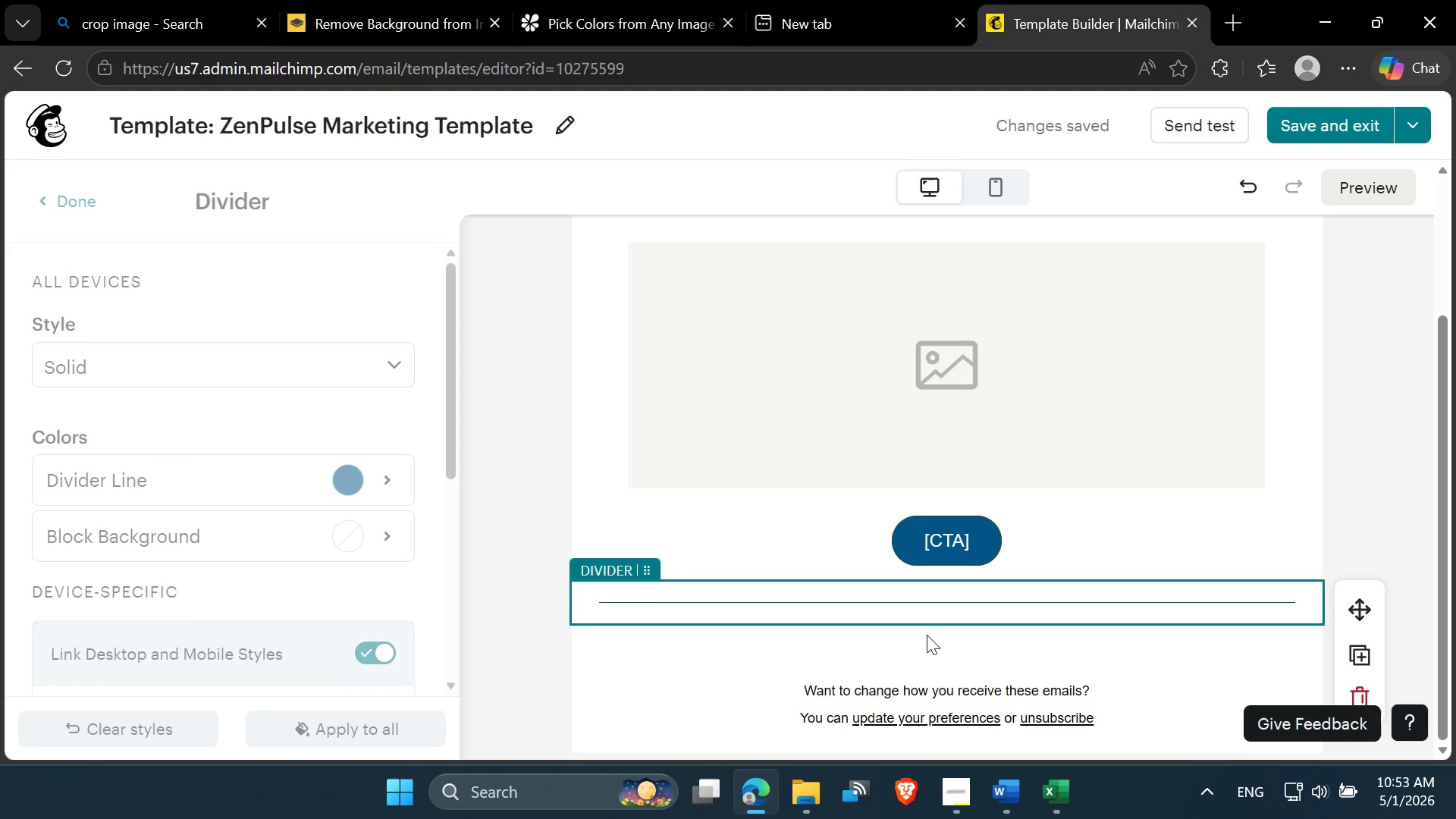 
left_click([926, 636])
 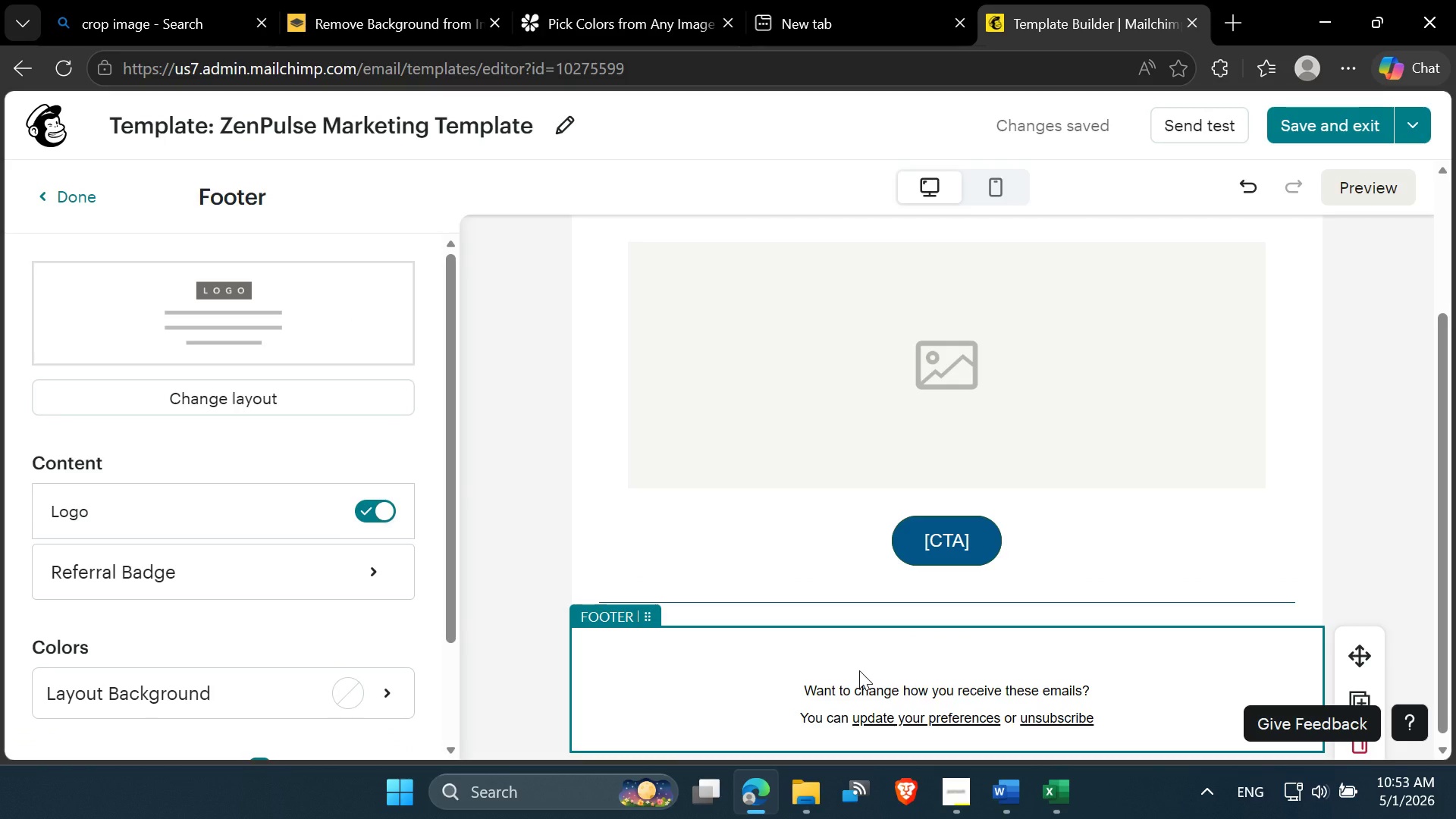 
left_click([878, 670])
 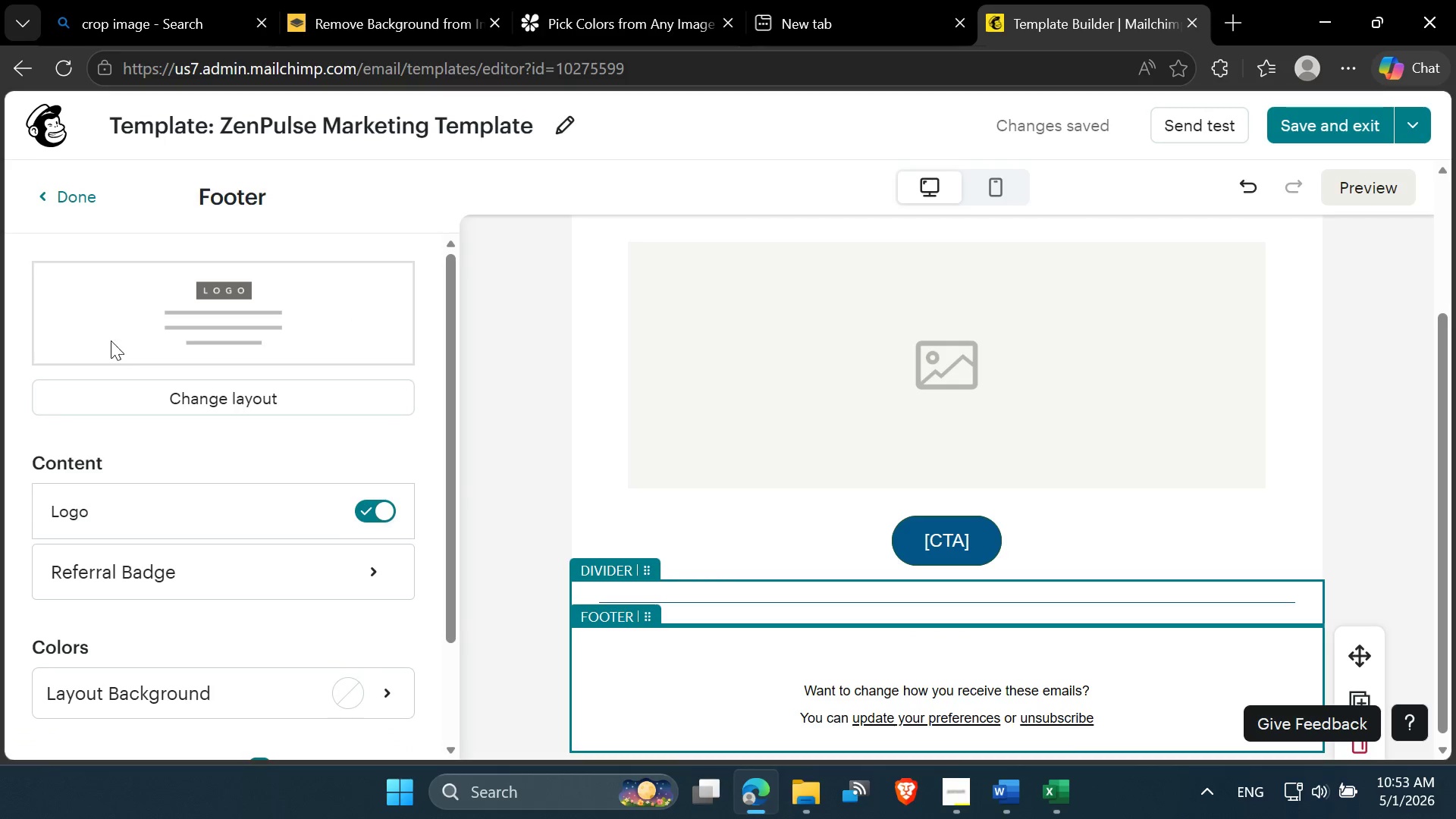 
left_click([151, 326])
 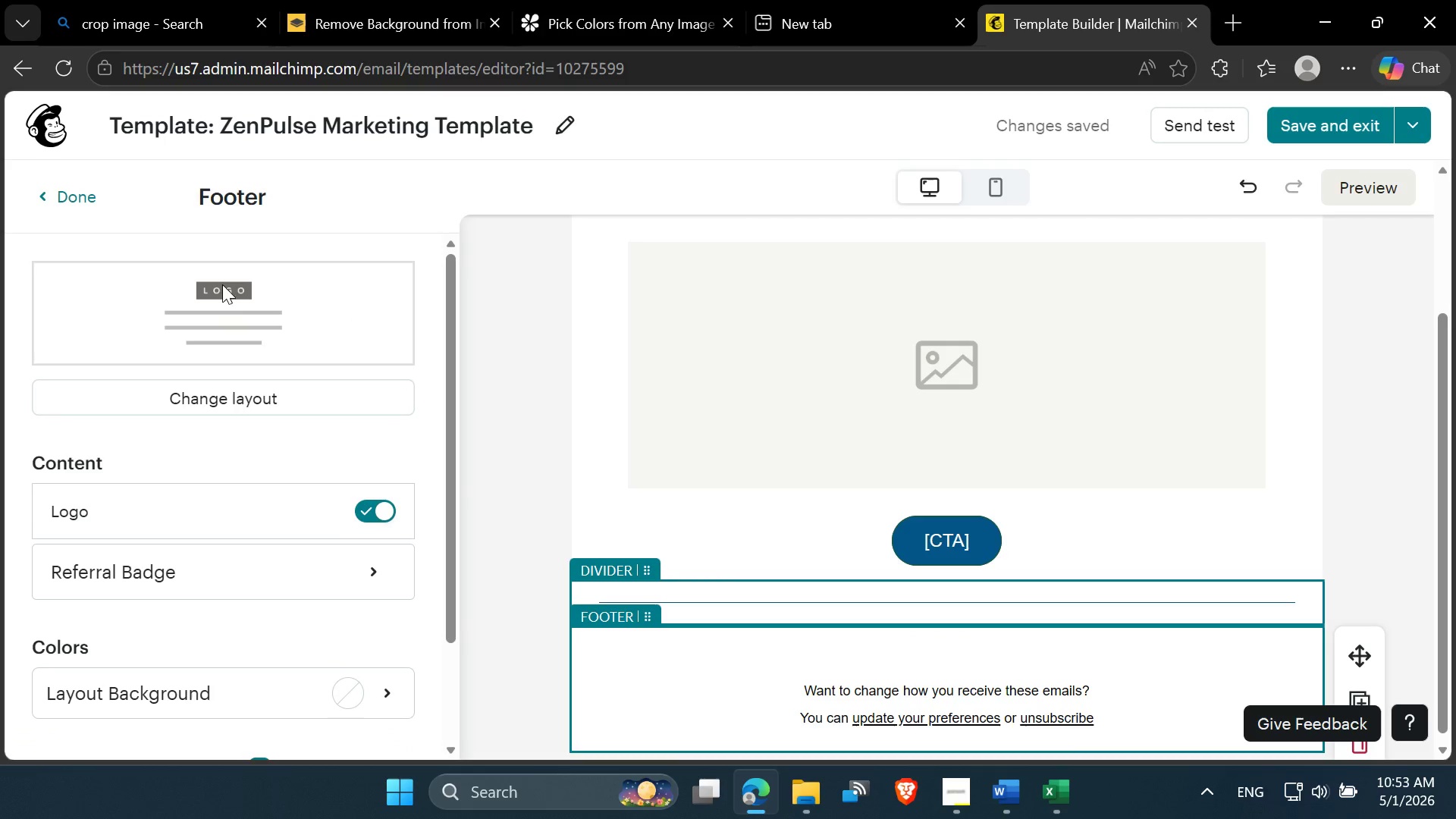 
left_click([220, 281])
 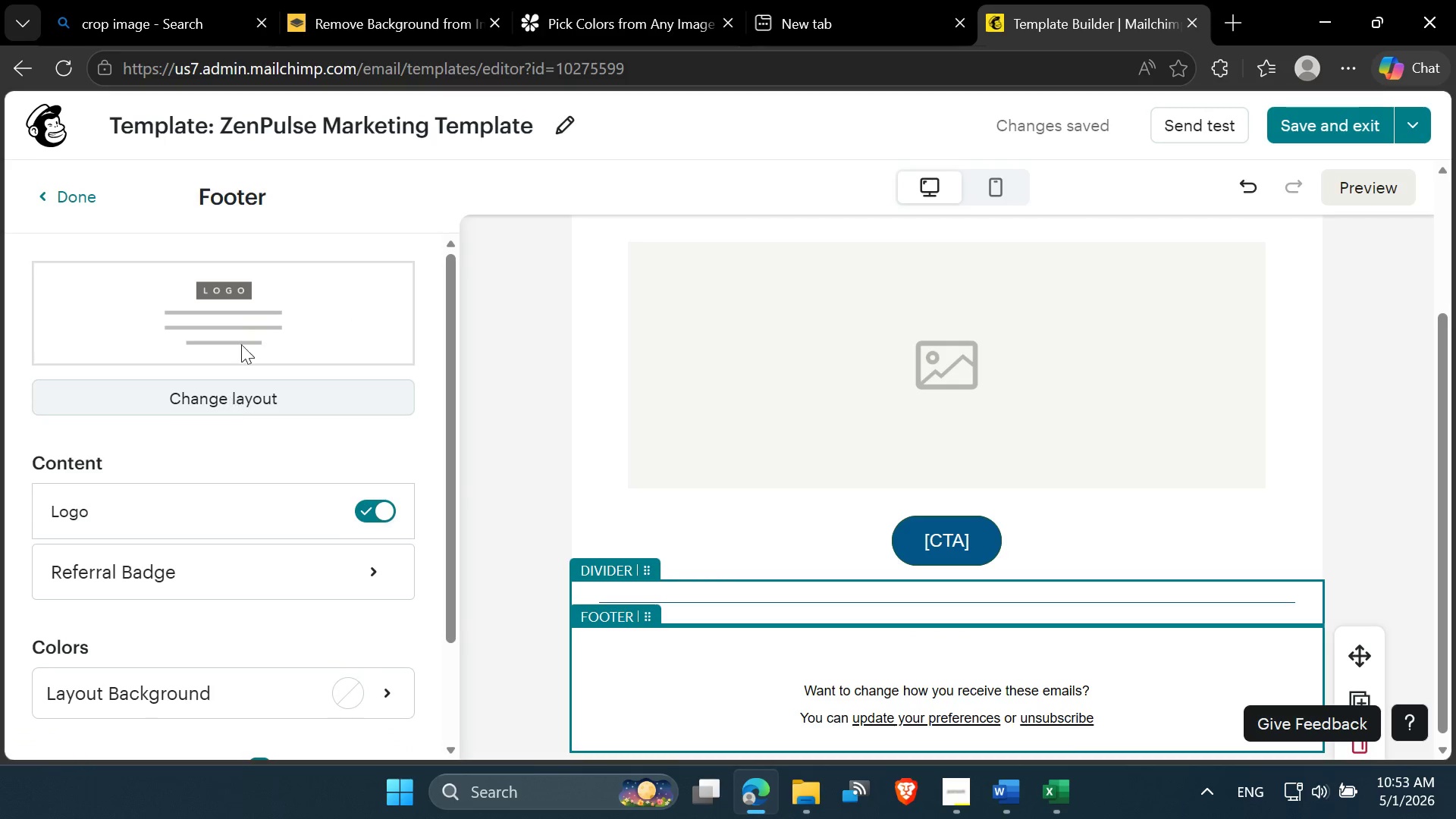 
left_click([232, 285])
 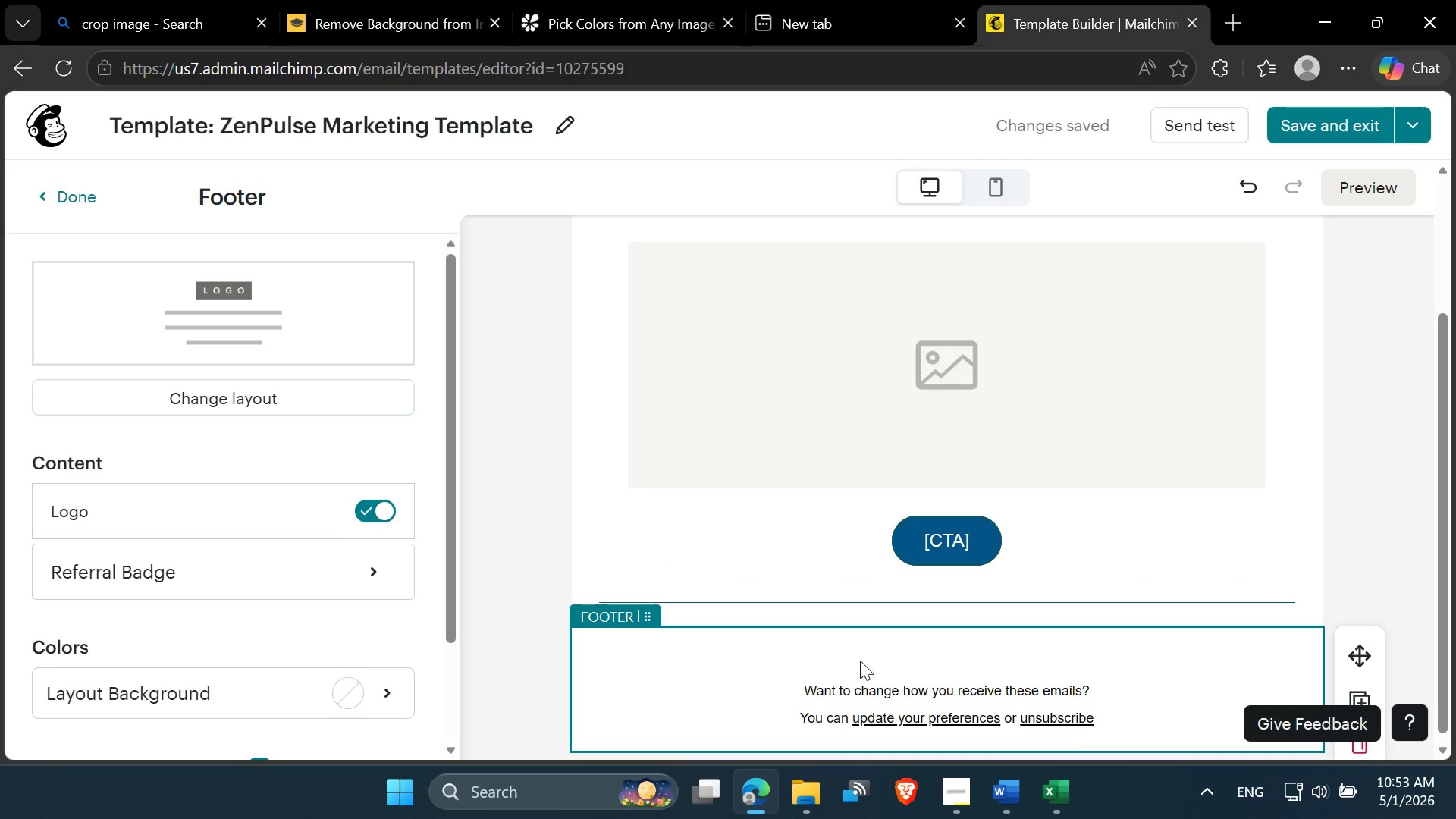 
left_click([929, 677])
 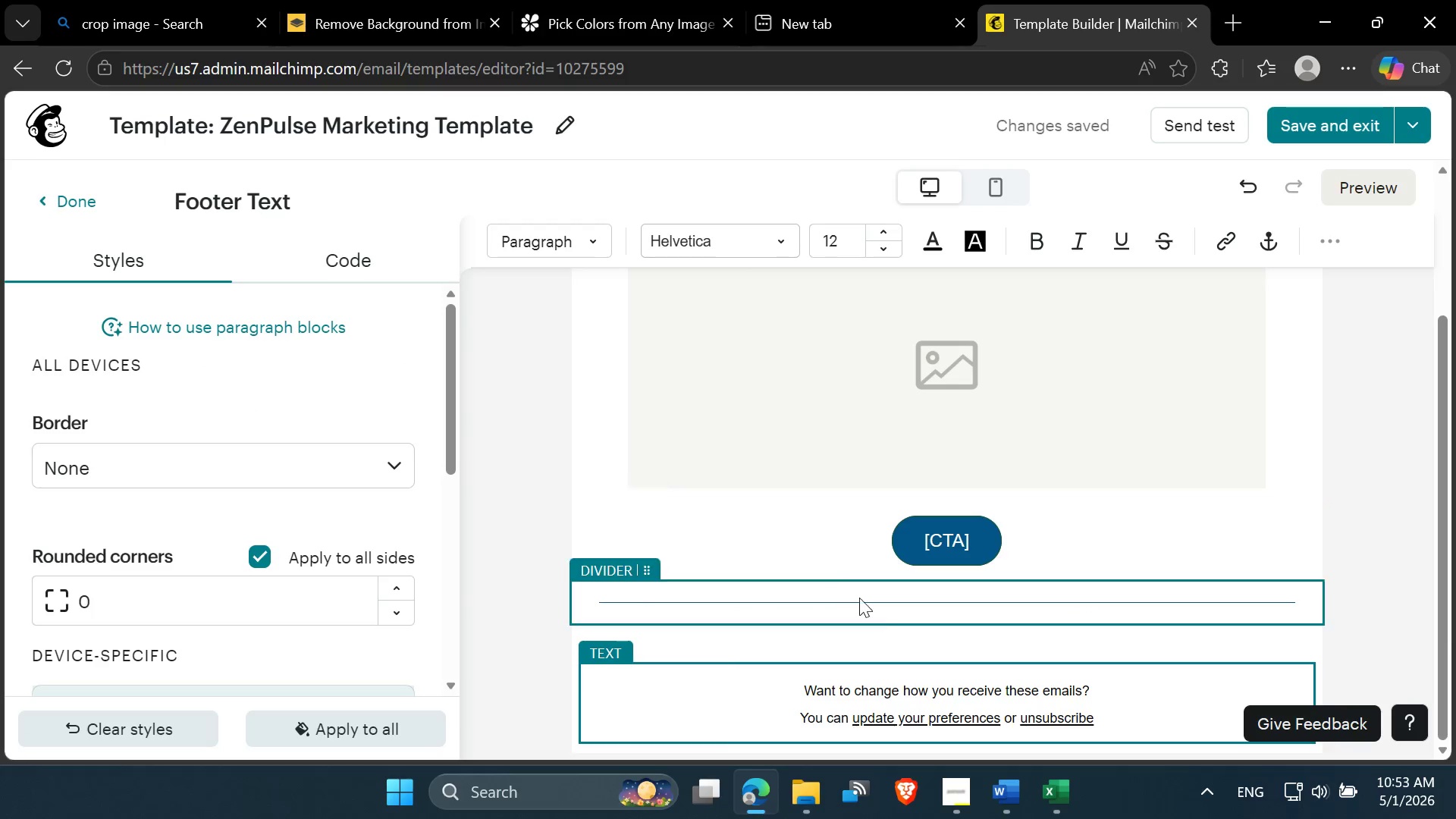 
left_click([922, 645])
 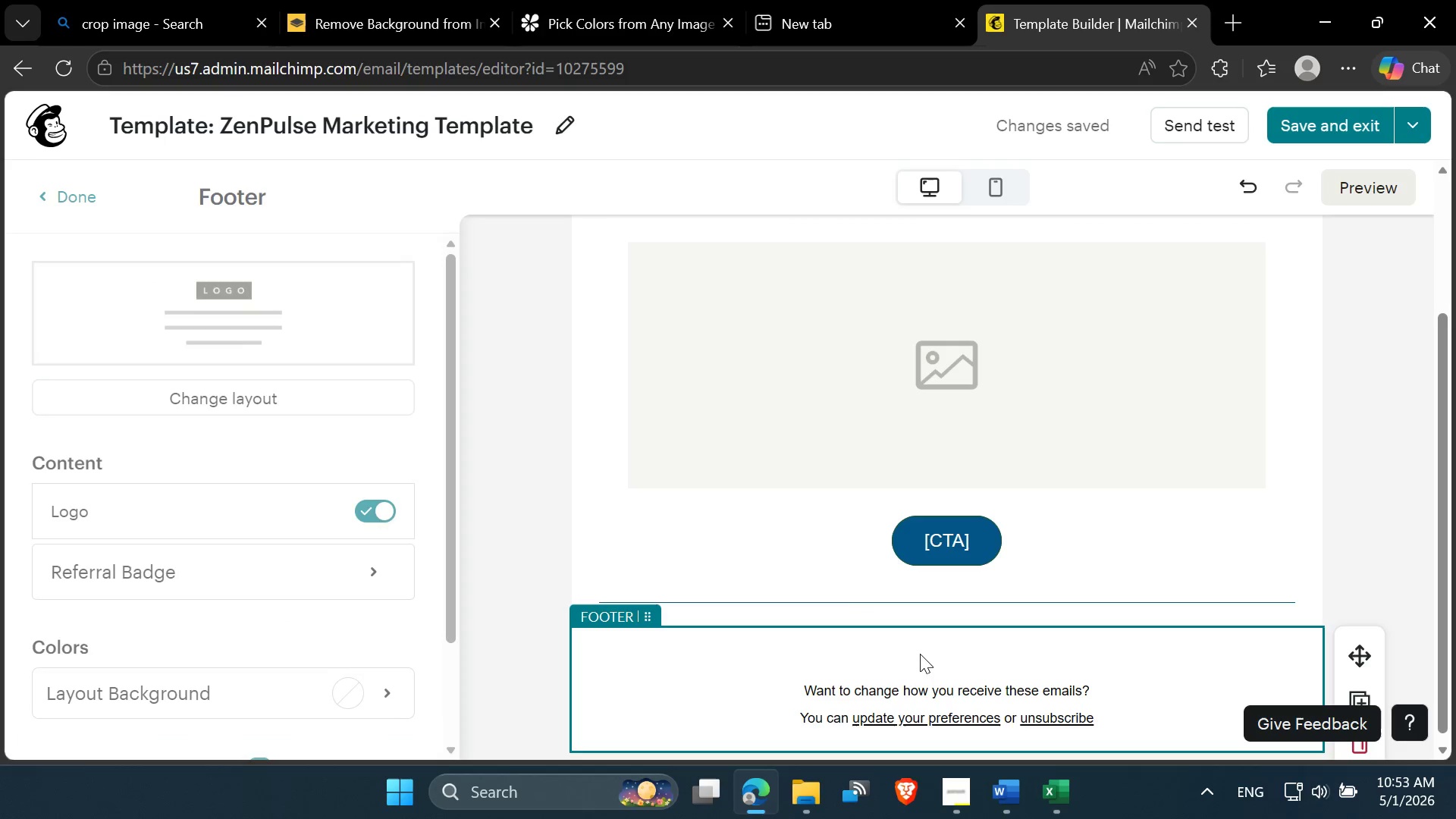 
left_click([920, 660])
 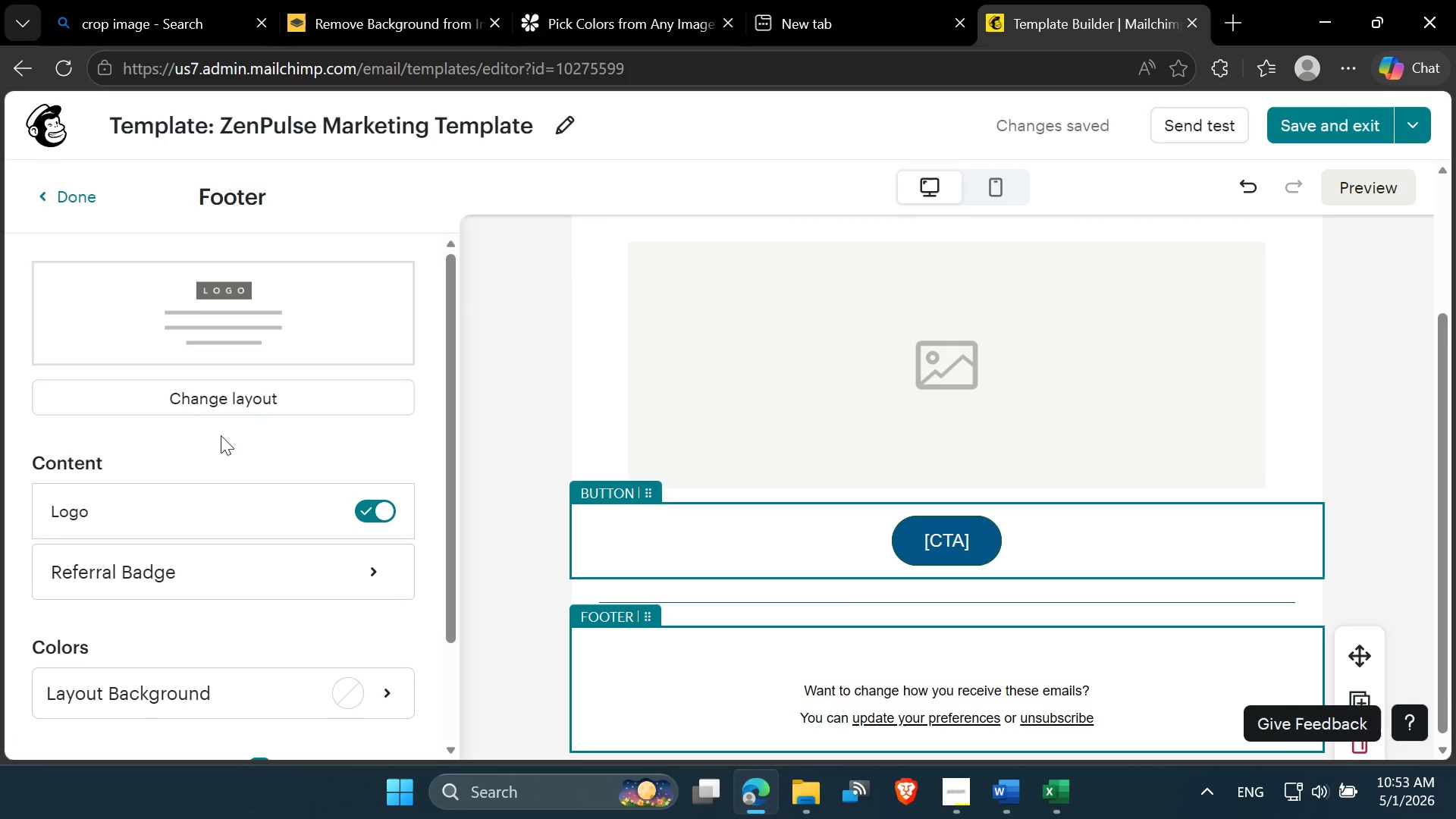 
left_click([213, 405])
 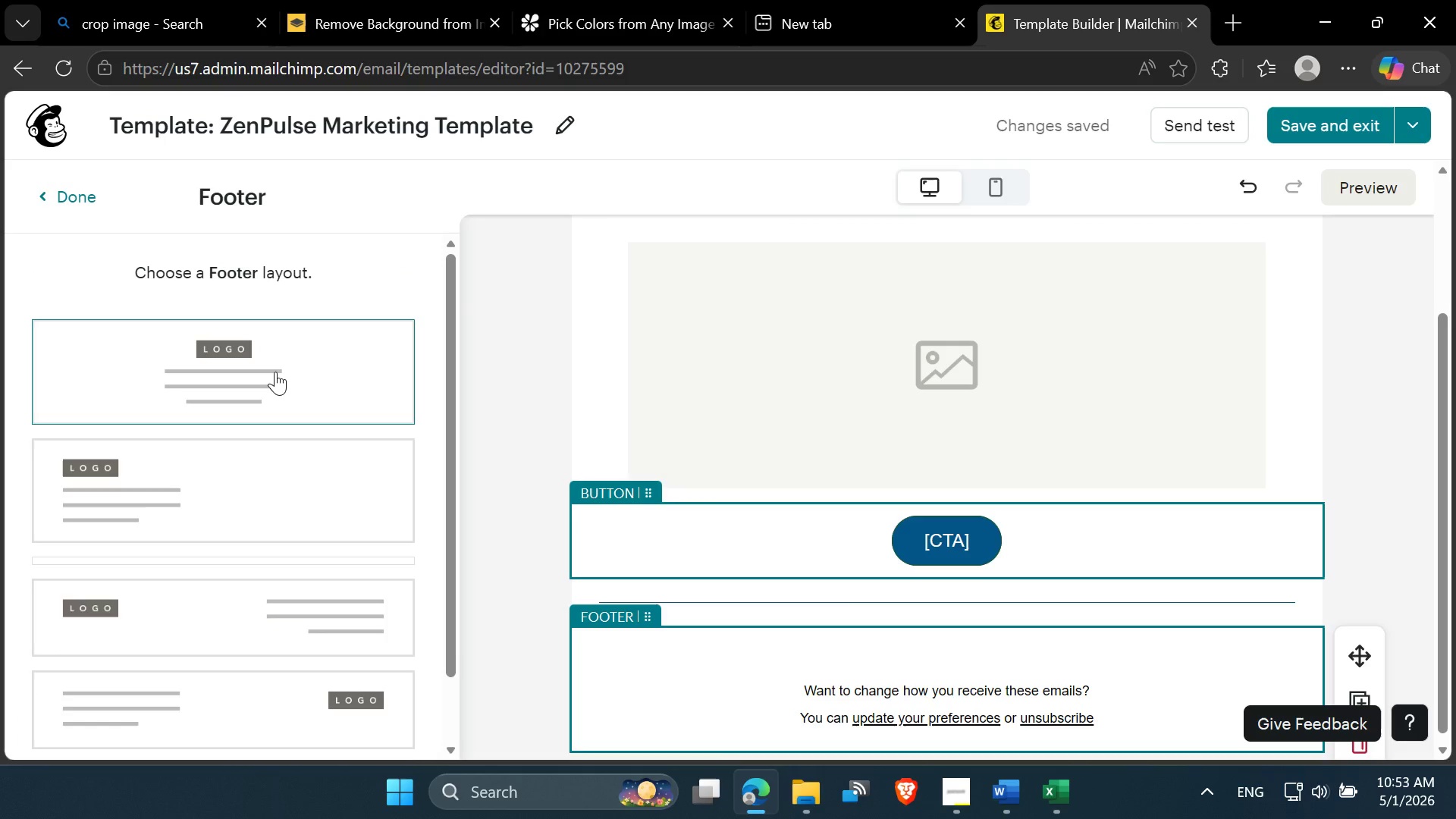 
scroll: coordinate [244, 503], scroll_direction: down, amount: 5.0
 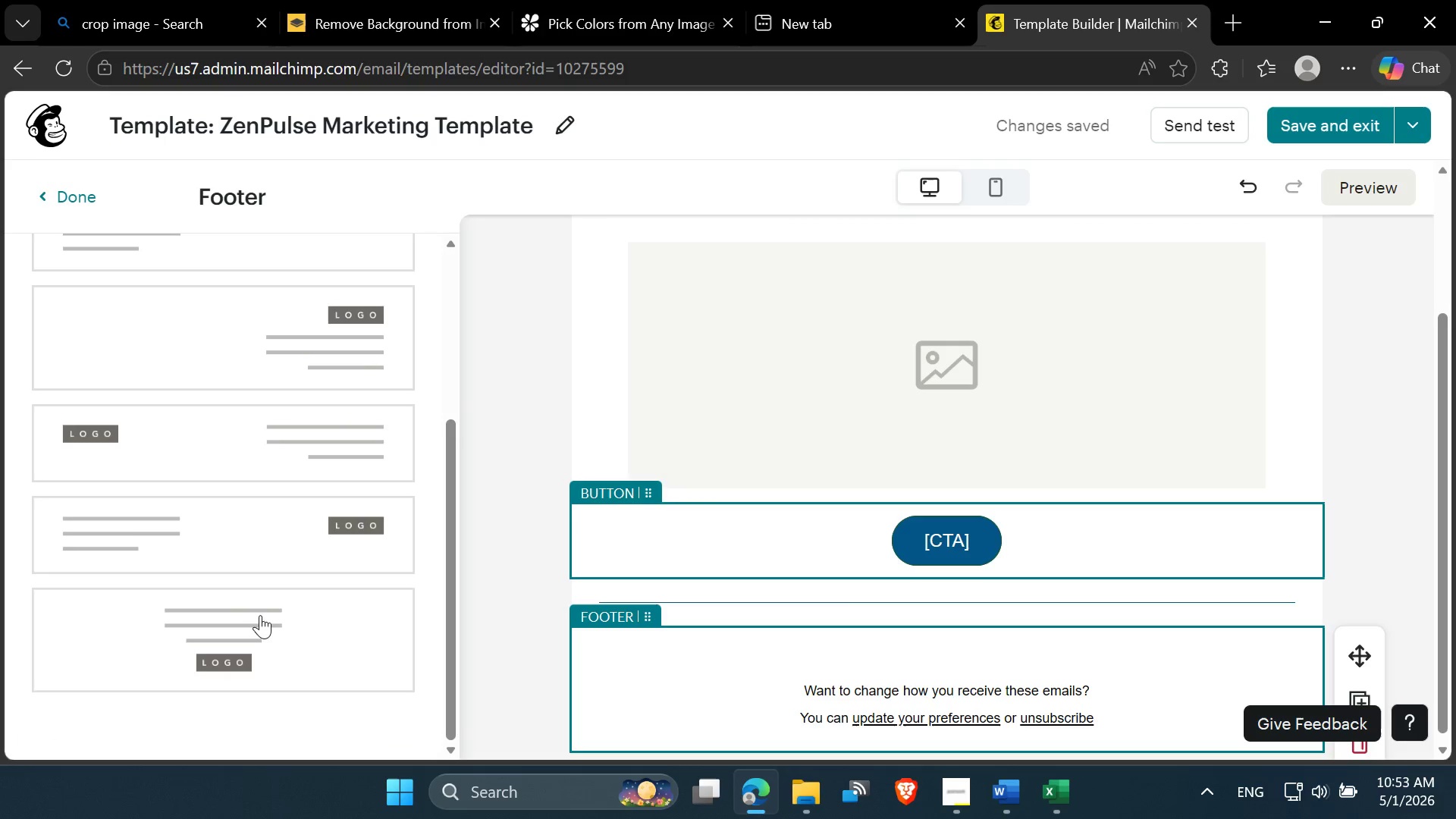 
scroll: coordinate [267, 508], scroll_direction: up, amount: 3.0
 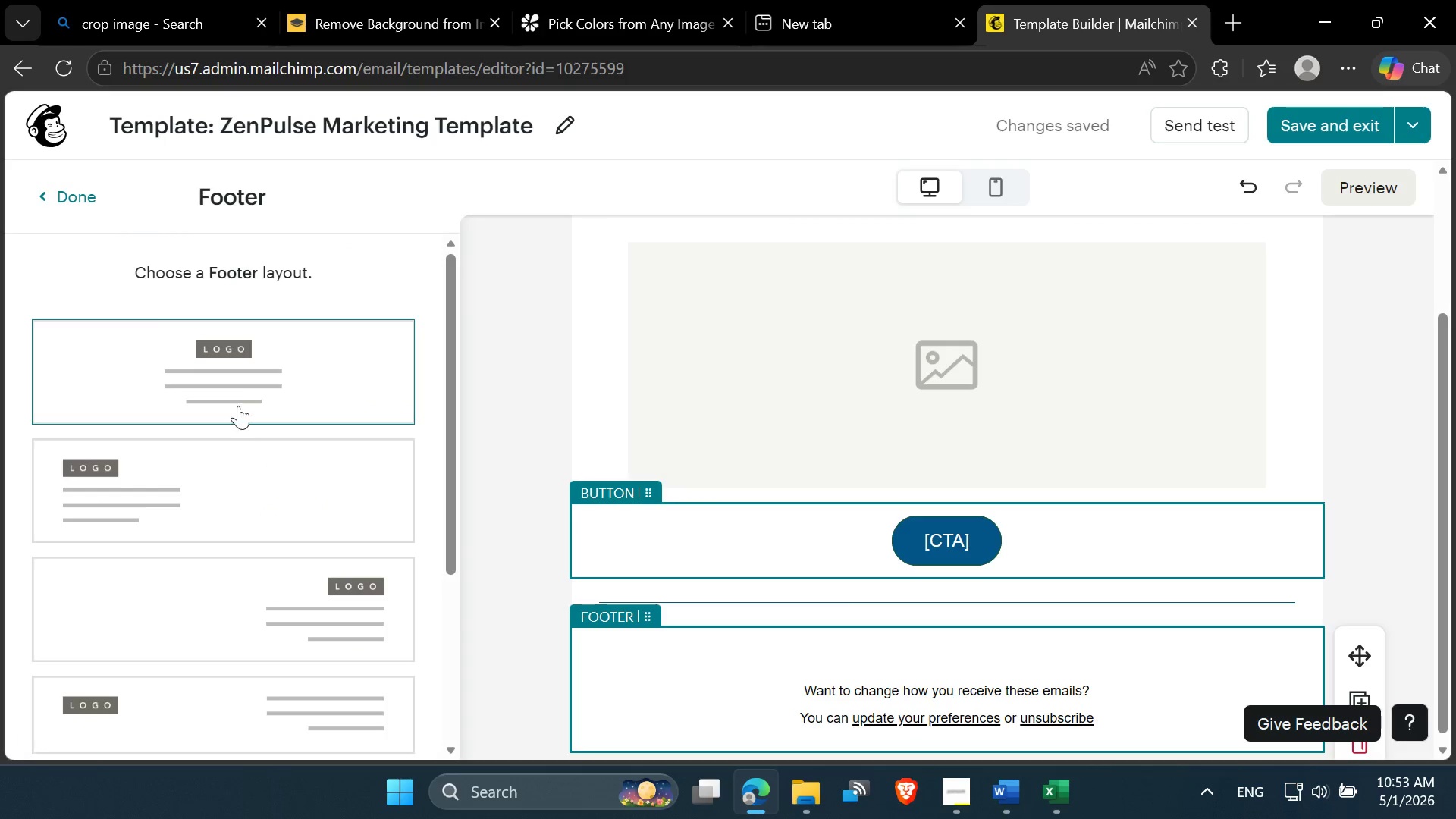 
left_click([235, 391])
 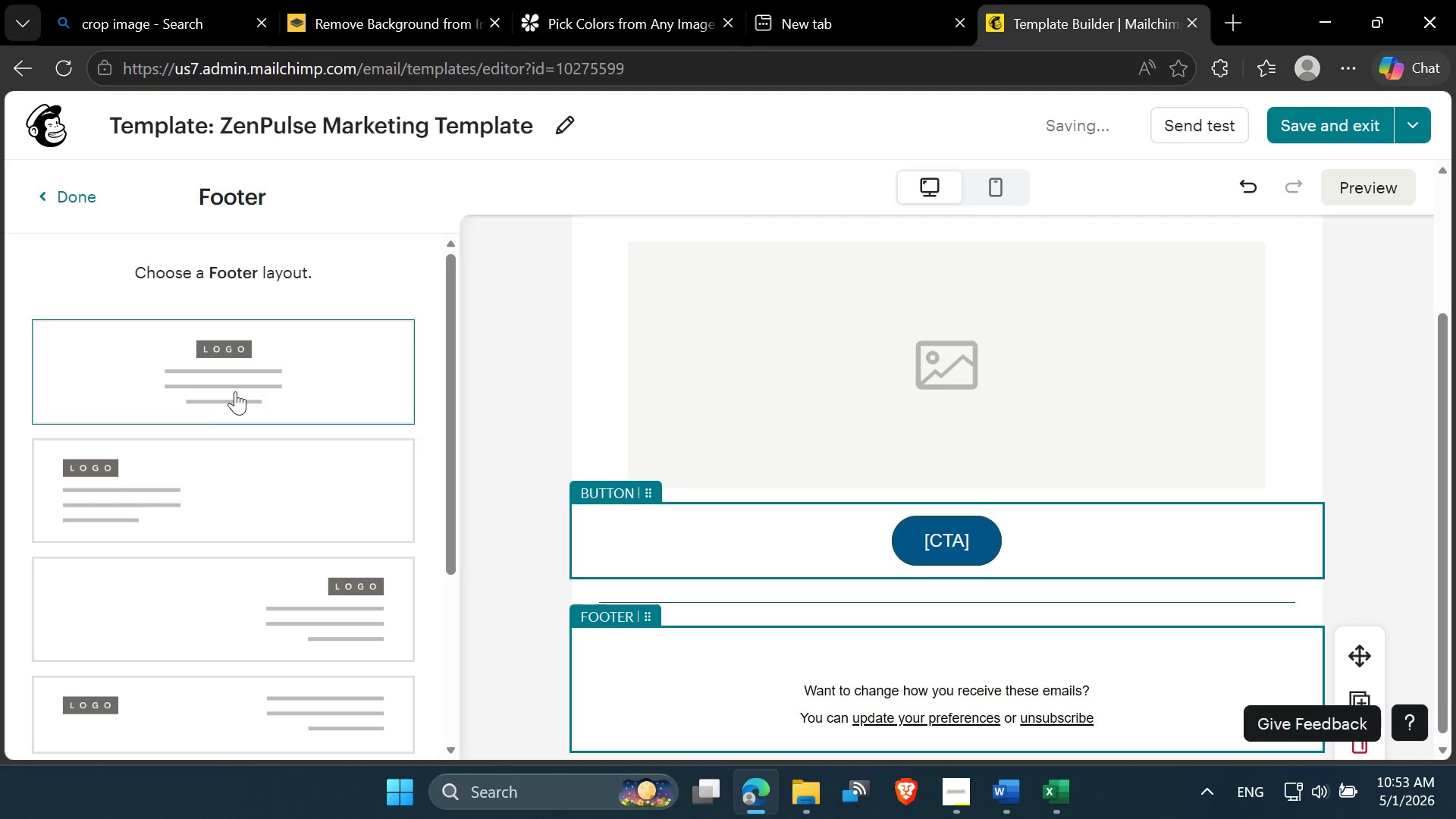 
left_click([235, 385])
 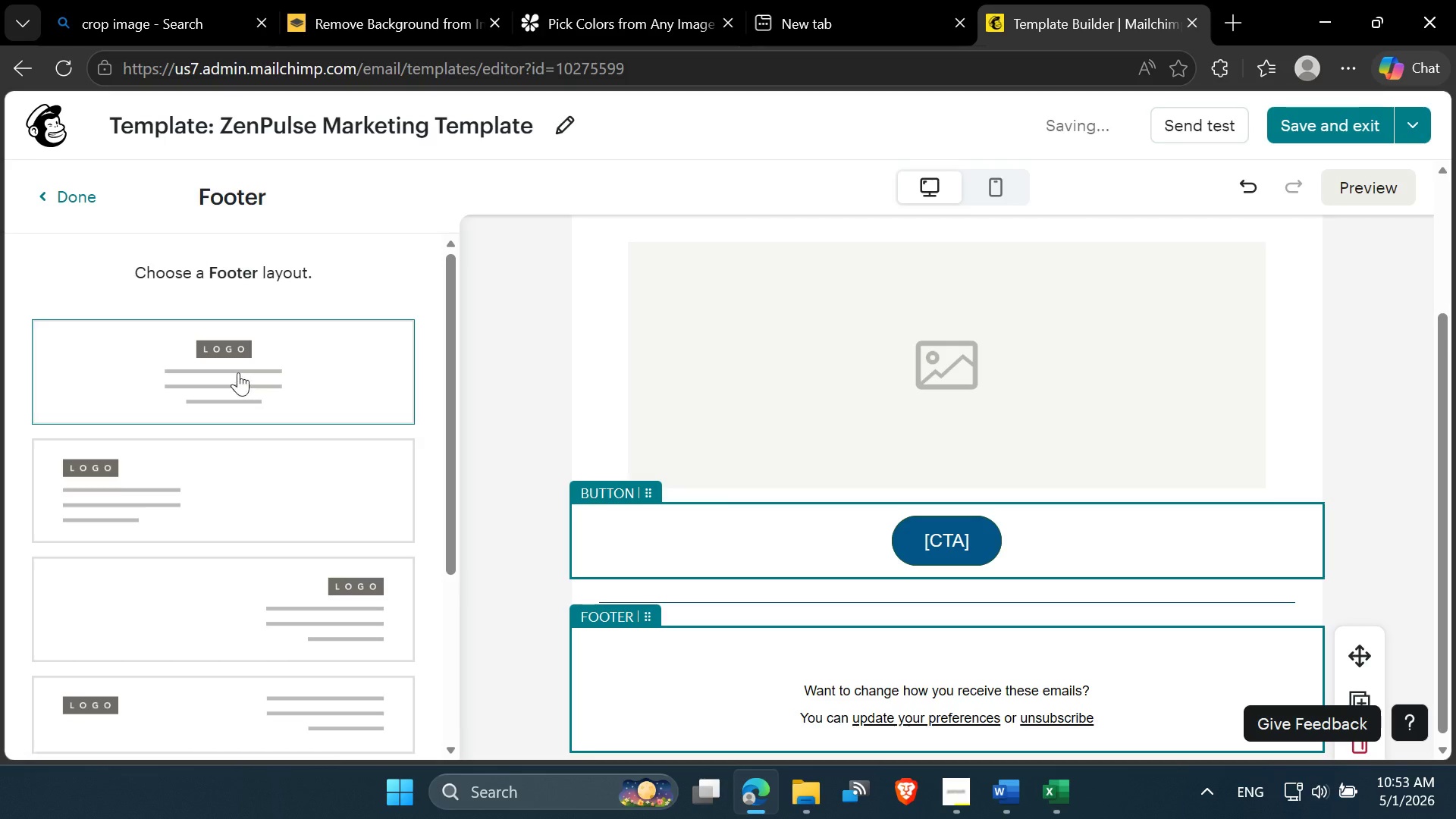 
left_click([238, 368])
 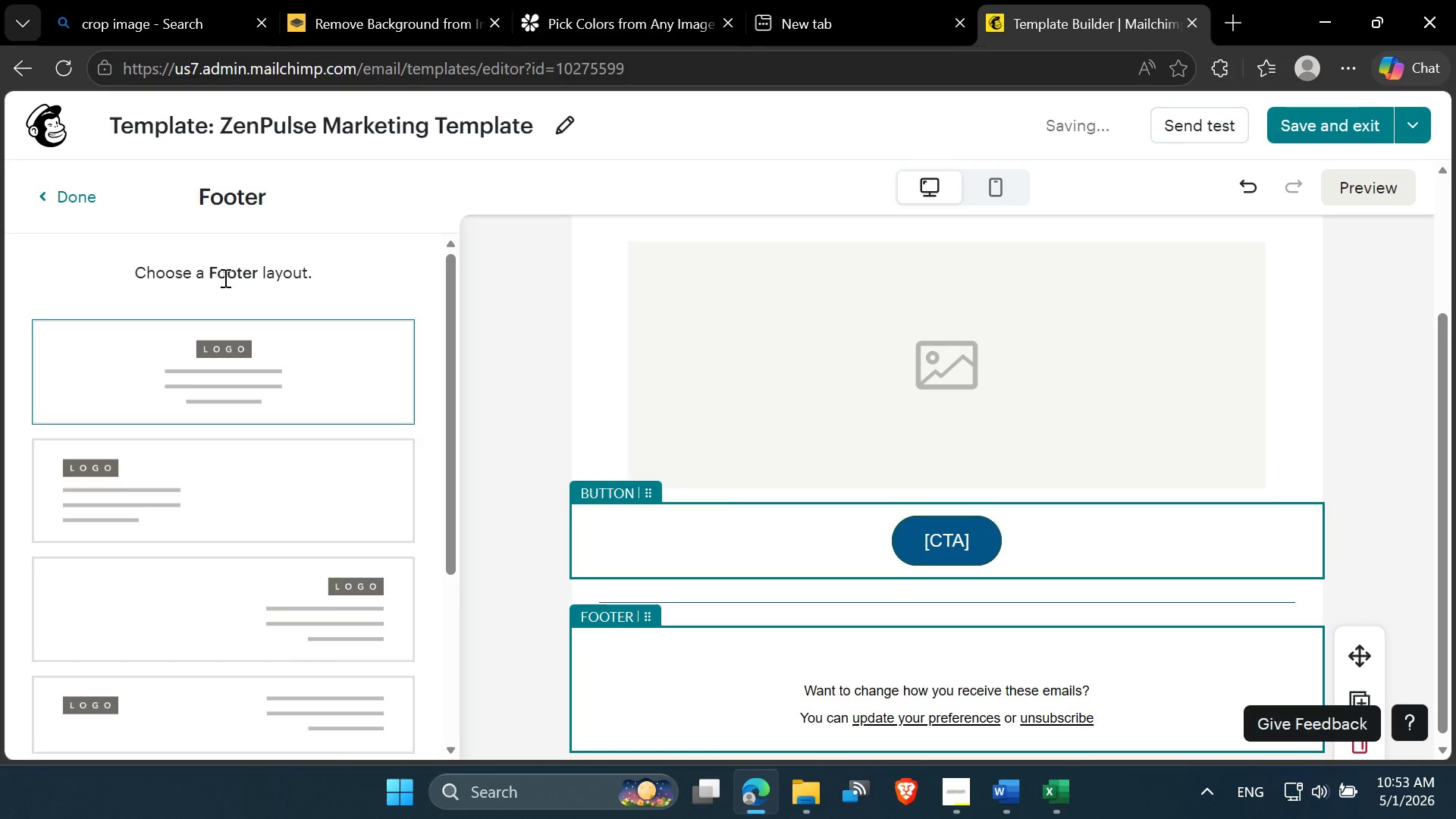 
left_click([228, 271])
 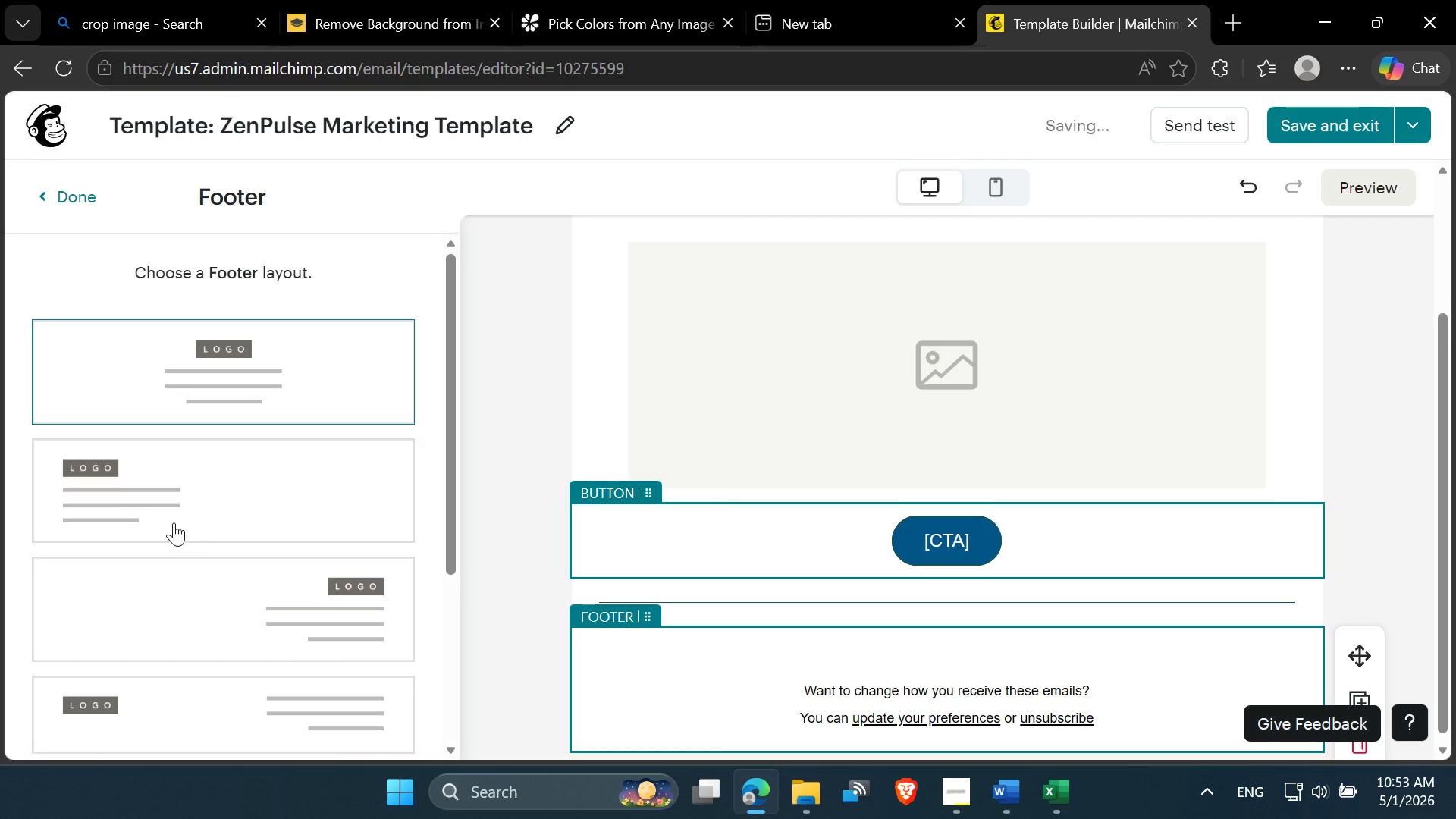 
left_click([121, 494])
 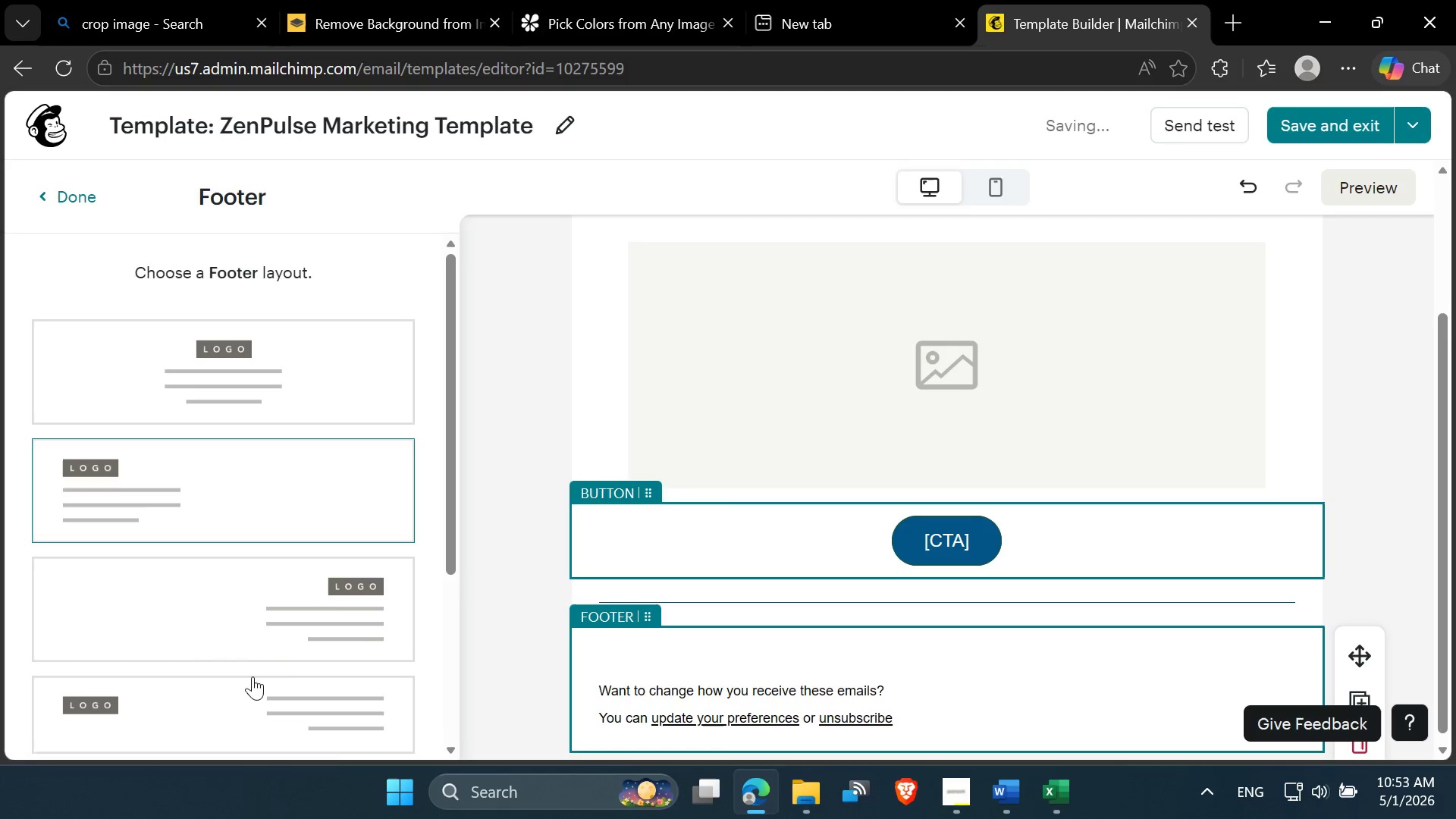 
left_click([365, 629])
 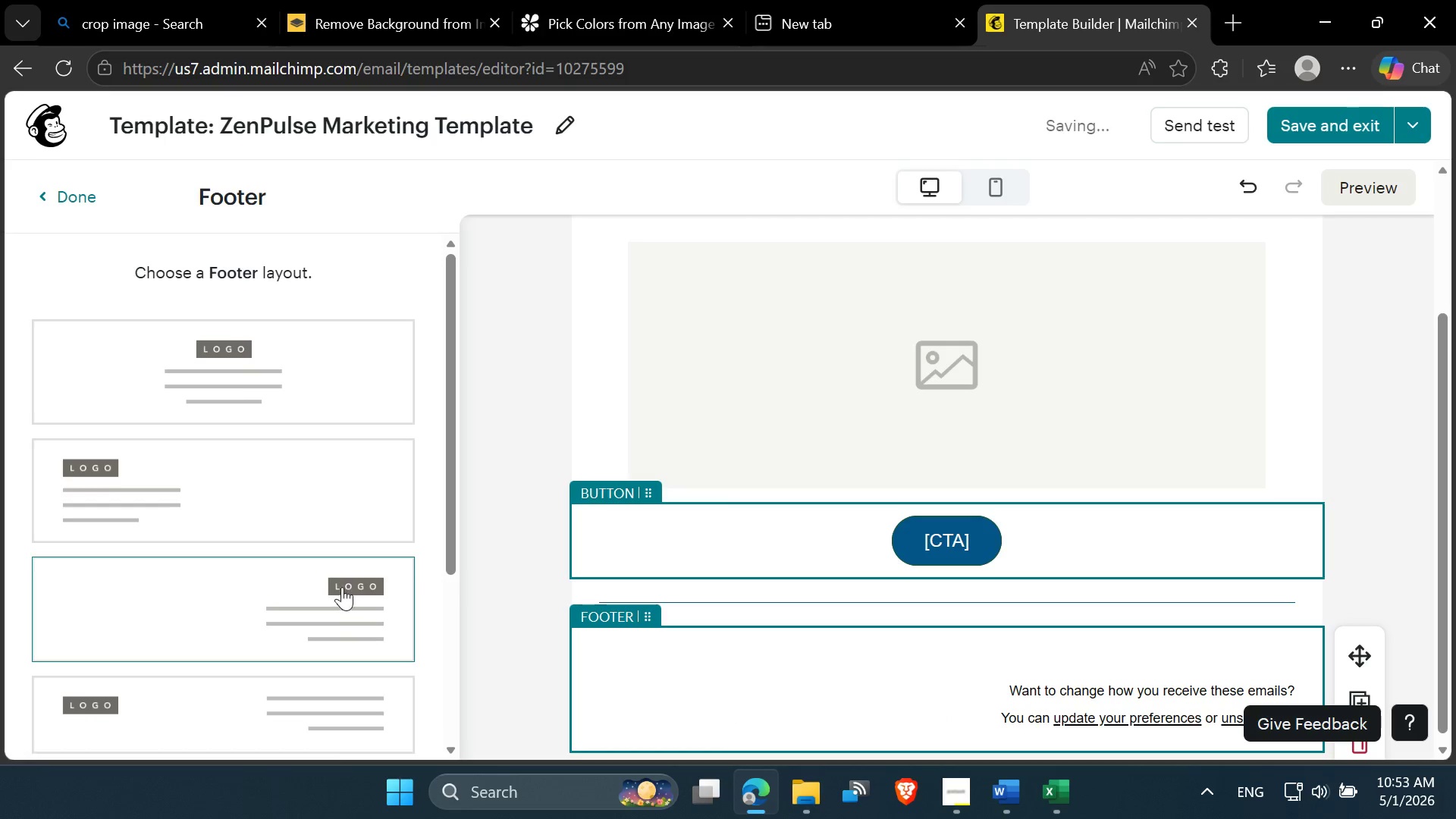 
scroll: coordinate [342, 587], scroll_direction: down, amount: 3.0
 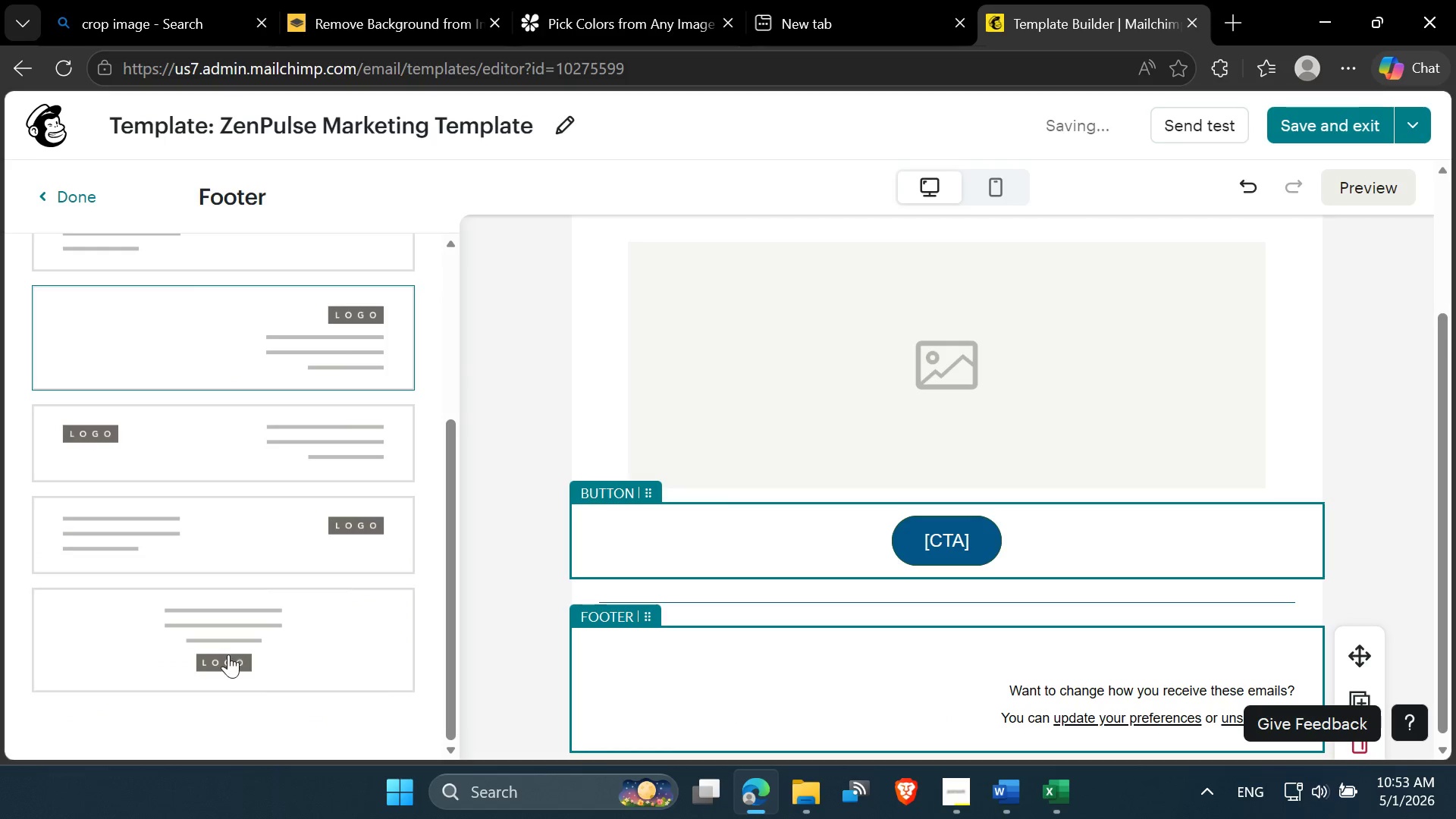 
left_click([228, 656])
 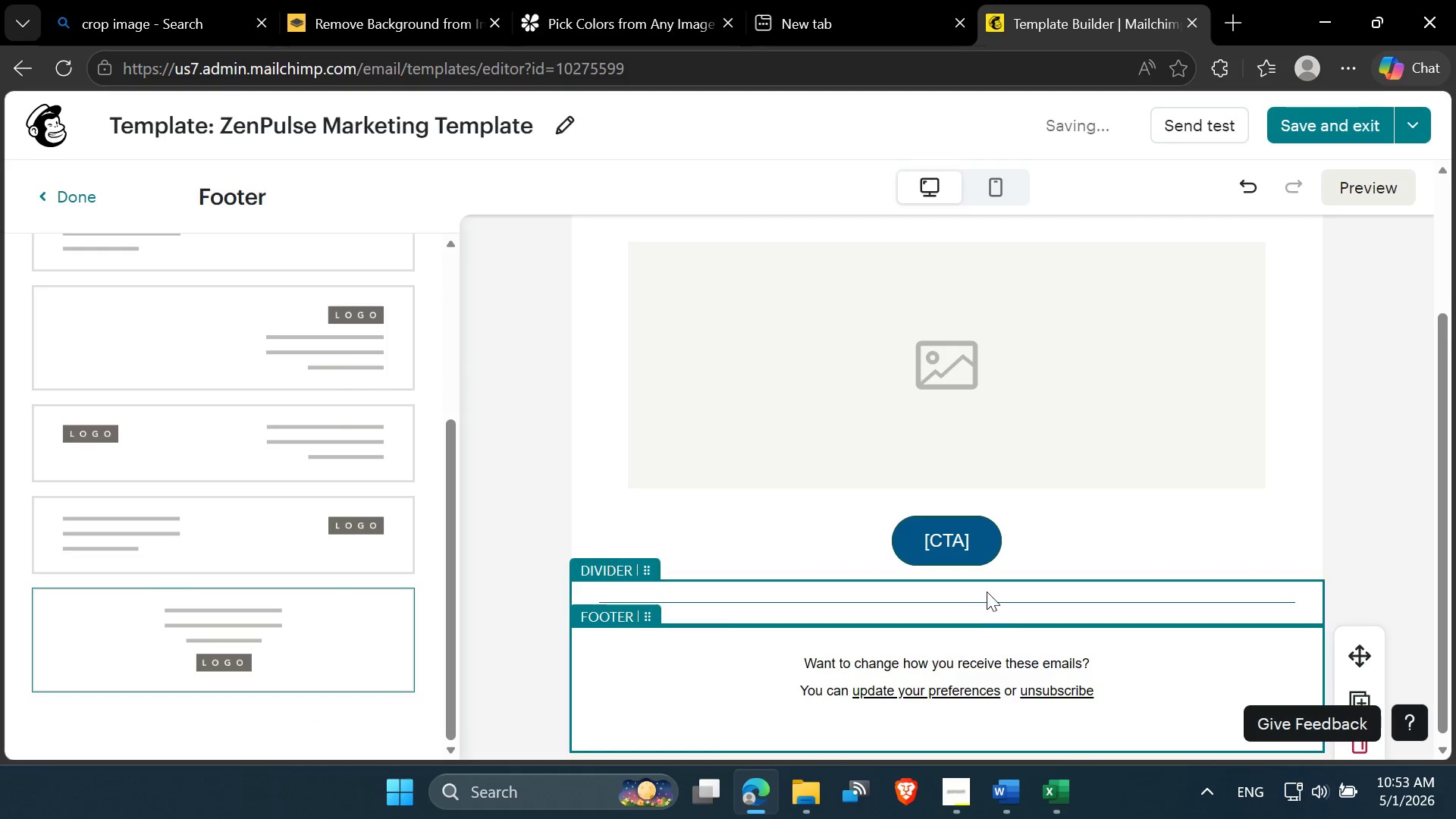 
scroll: coordinate [982, 608], scroll_direction: down, amount: 3.0
 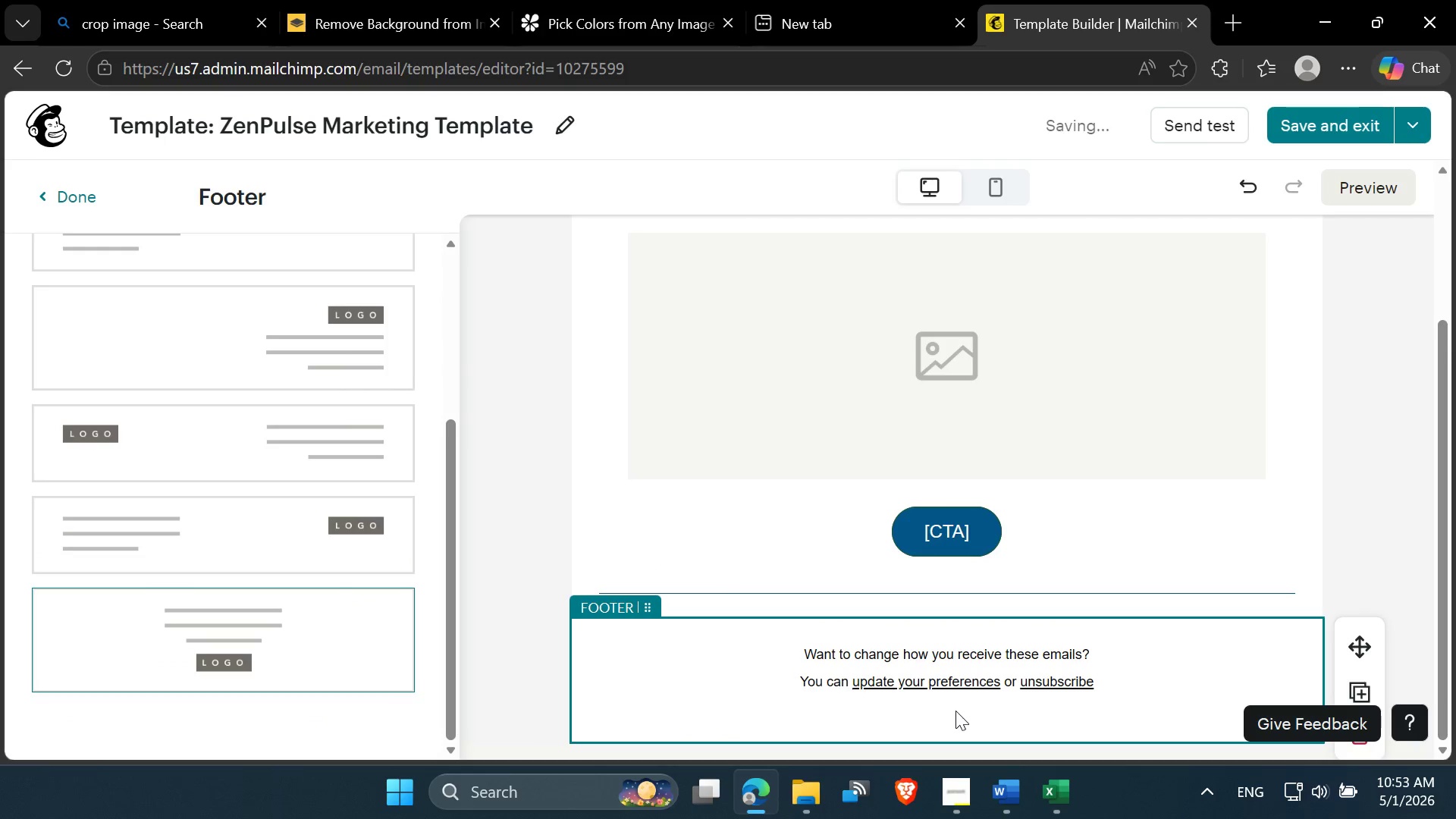 
left_click([953, 713])
 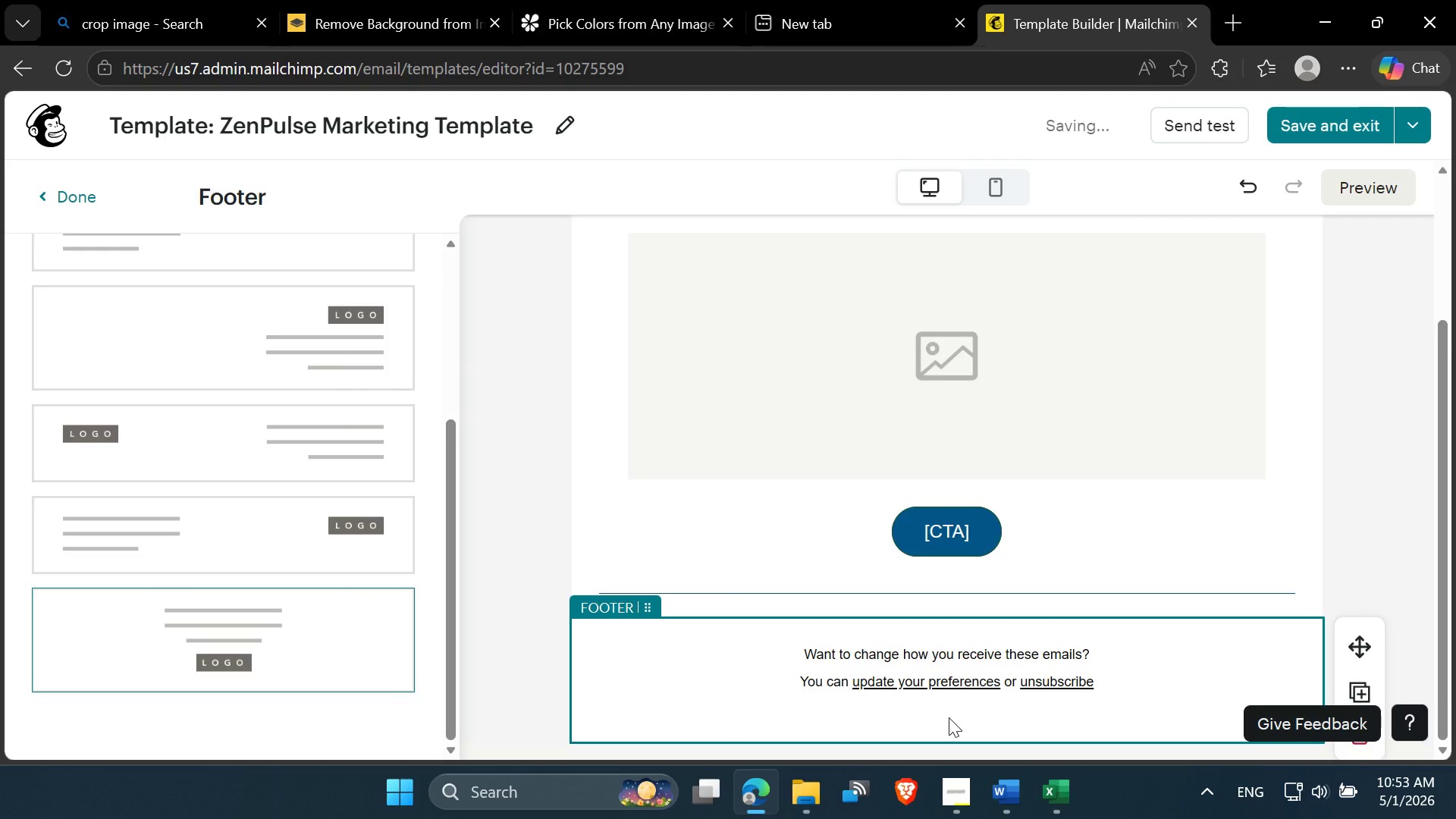 
double_click([949, 717])
 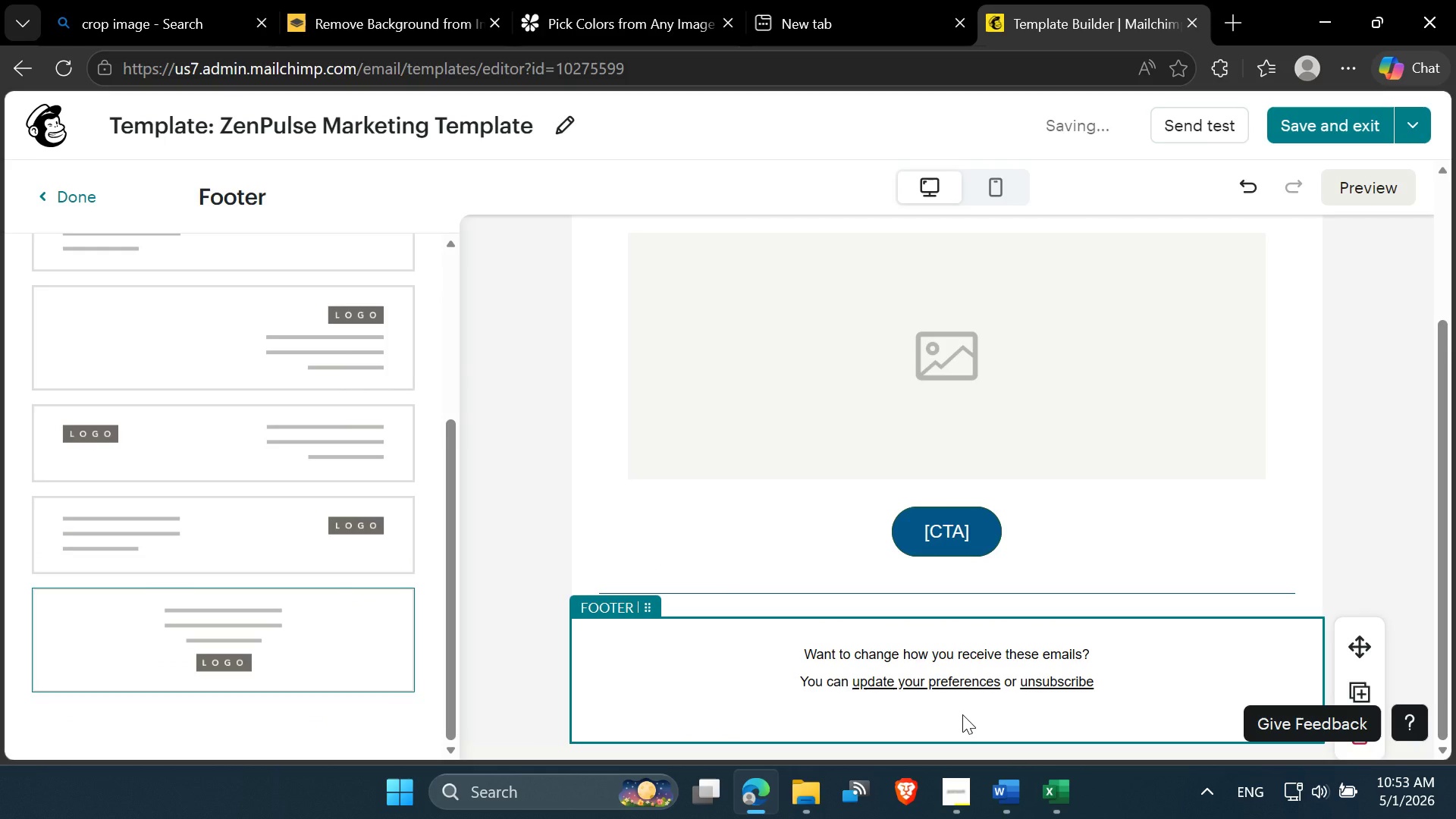 
left_click([962, 714])
 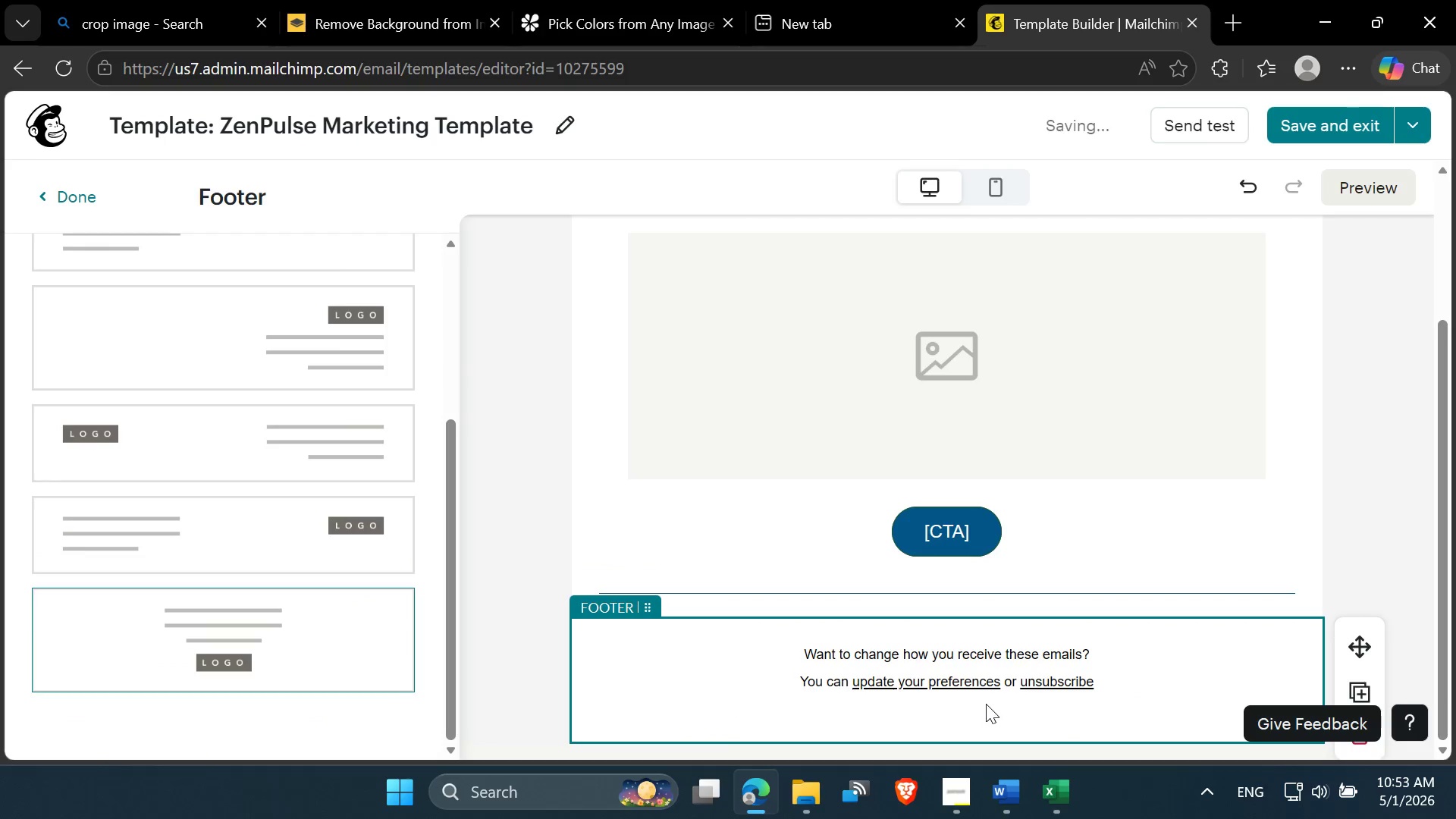 
double_click([986, 704])
 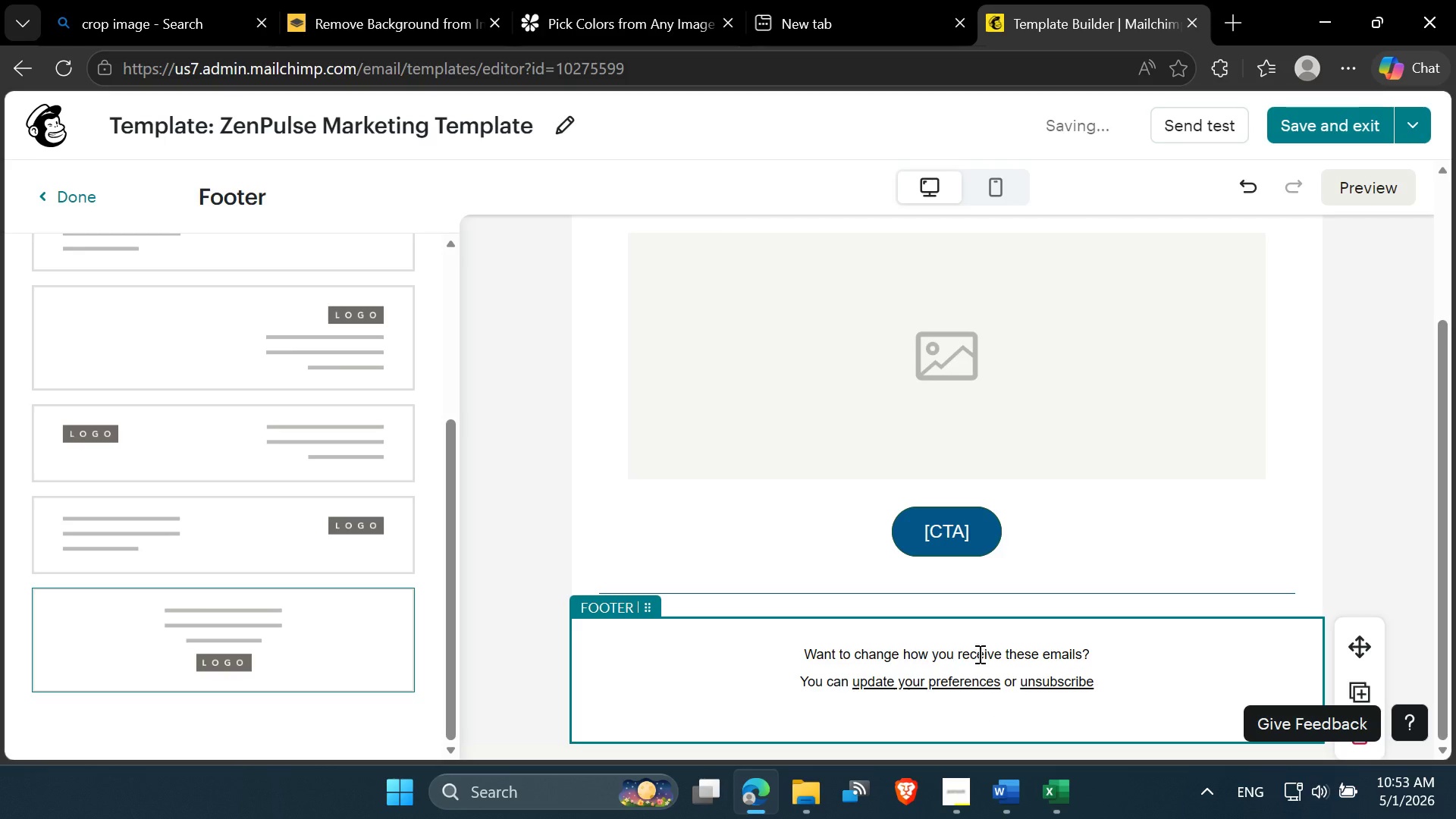 
triple_click([978, 654])
 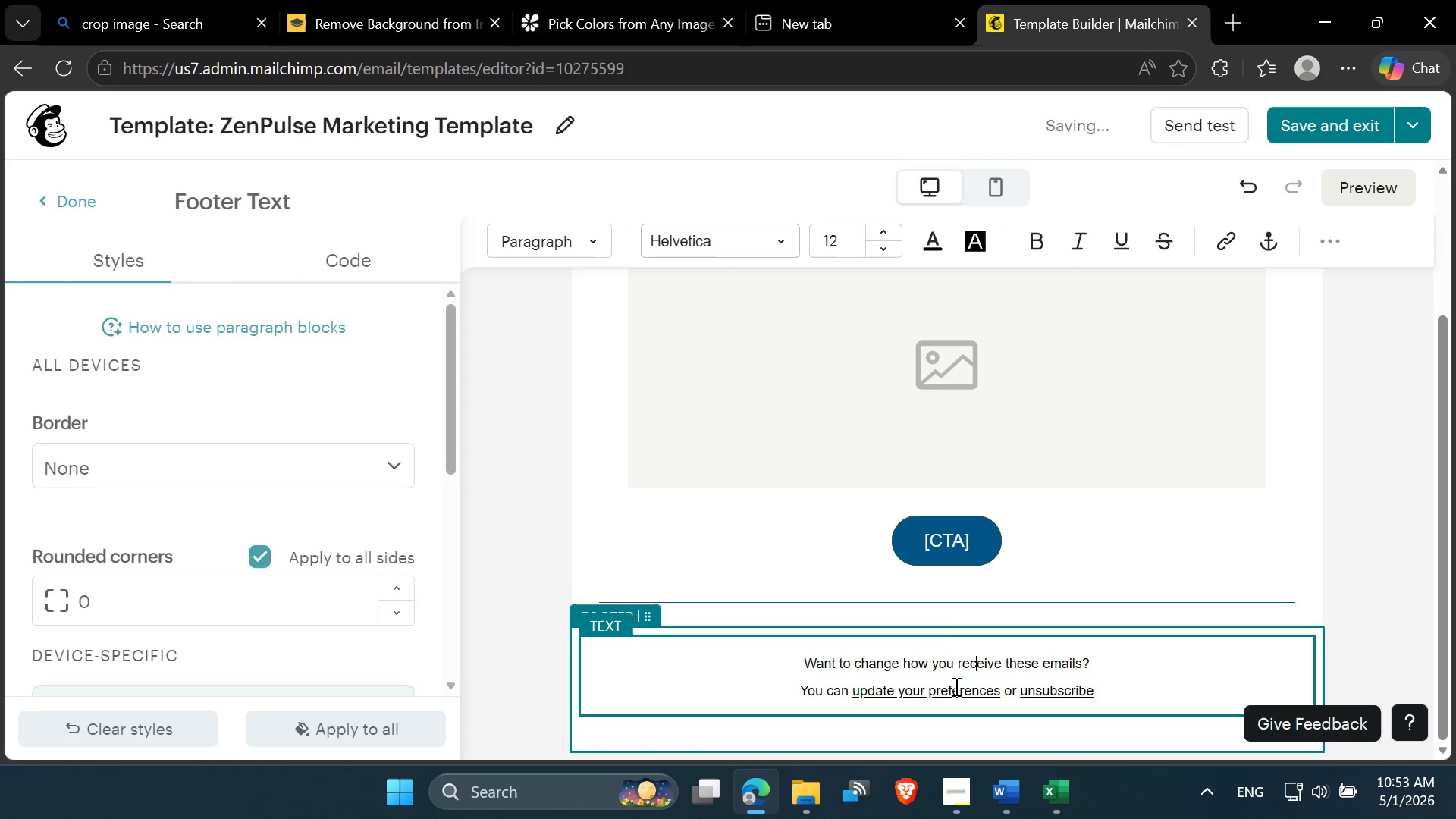 
scroll: coordinate [943, 648], scroll_direction: down, amount: 4.0
 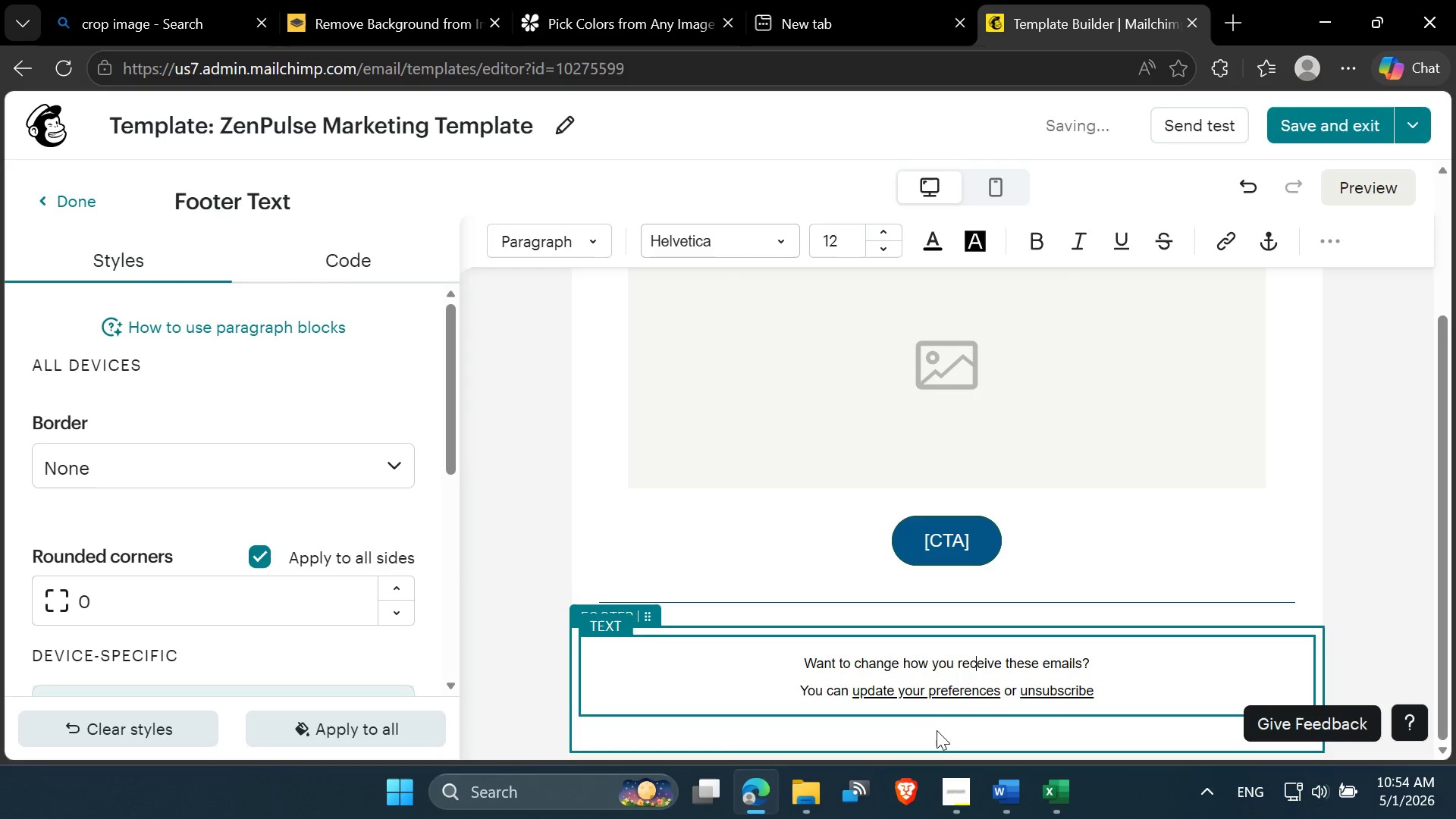 
left_click([935, 734])
 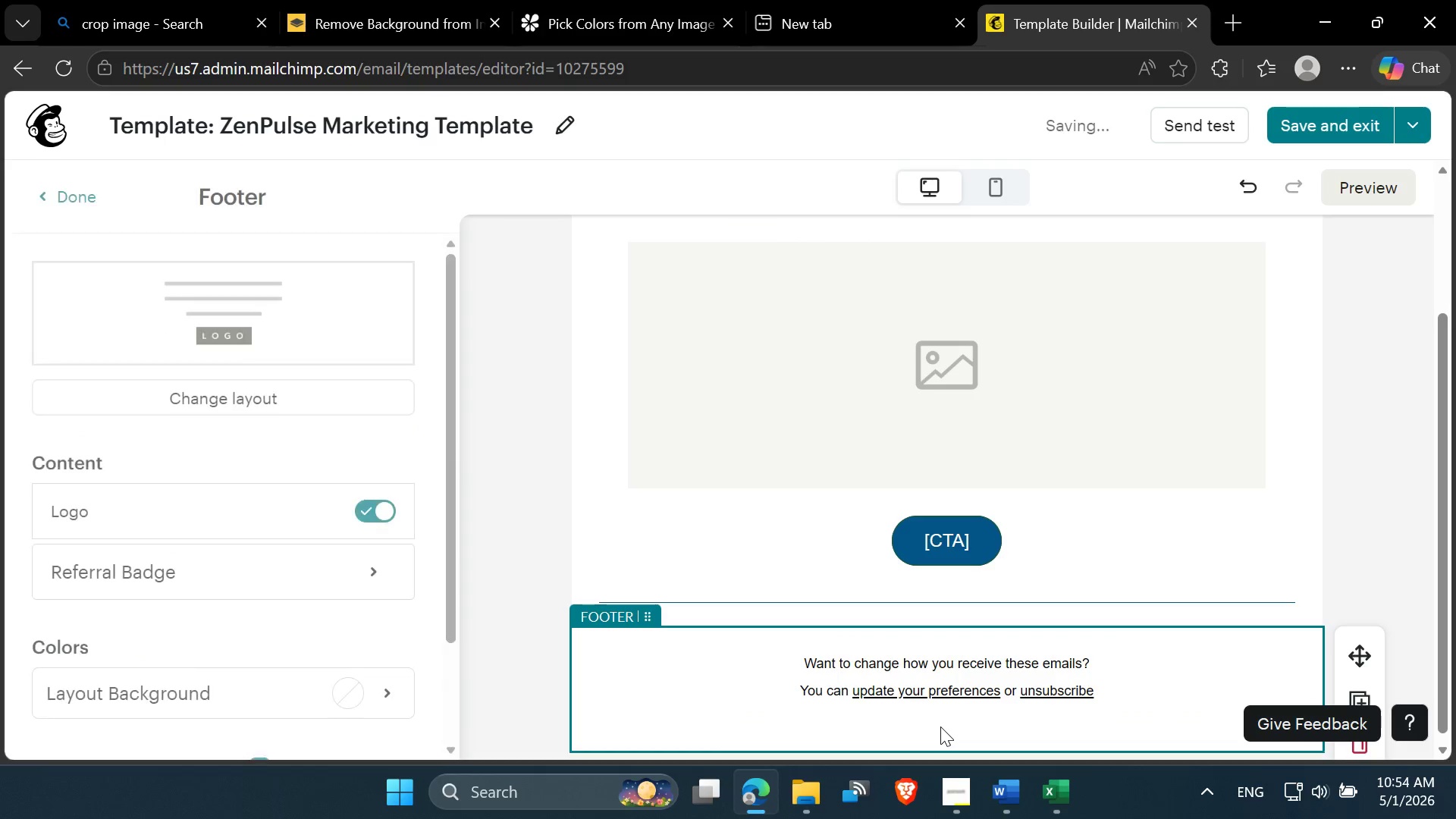 
left_click([940, 726])
 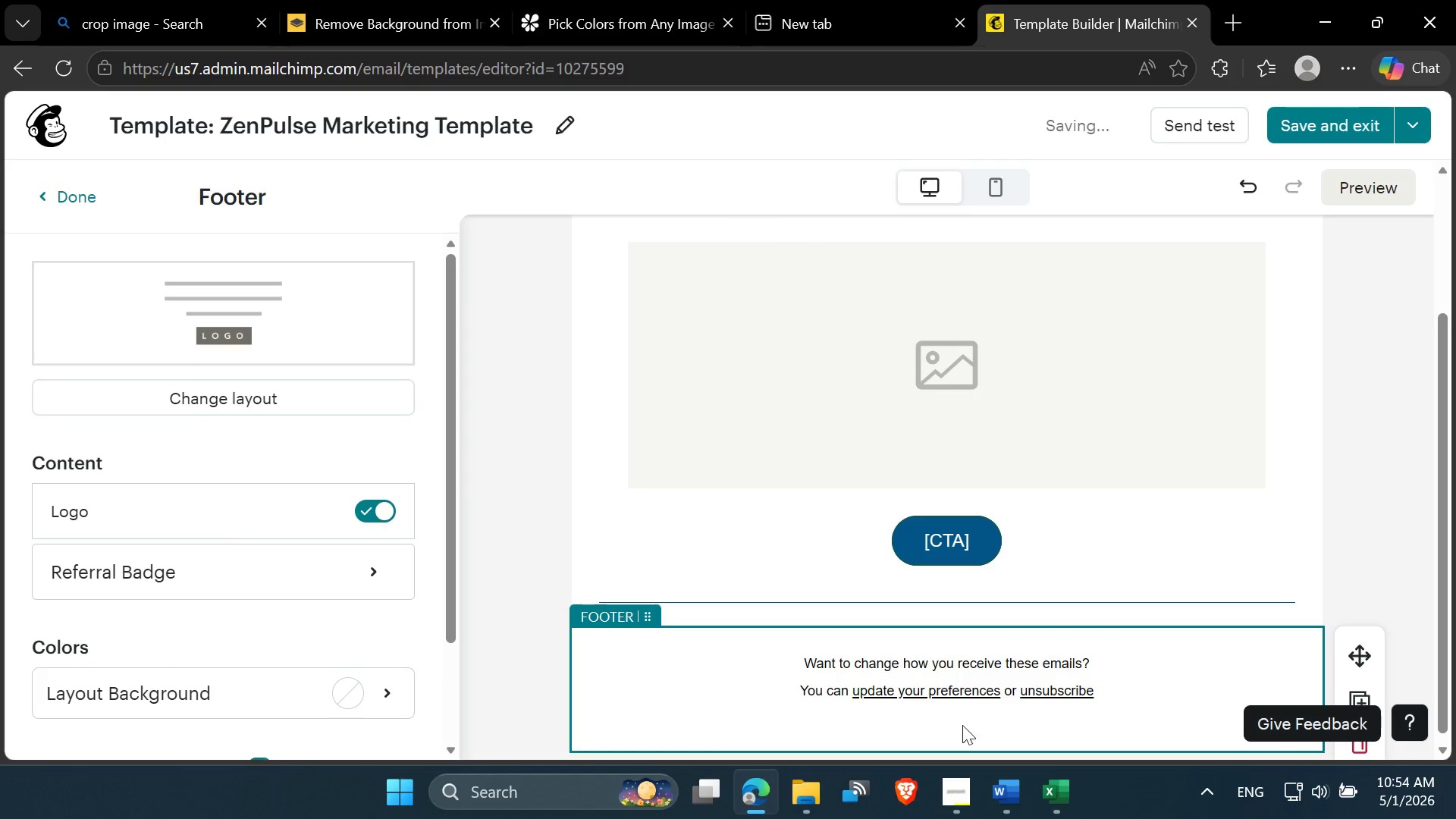 
left_click([962, 723])
 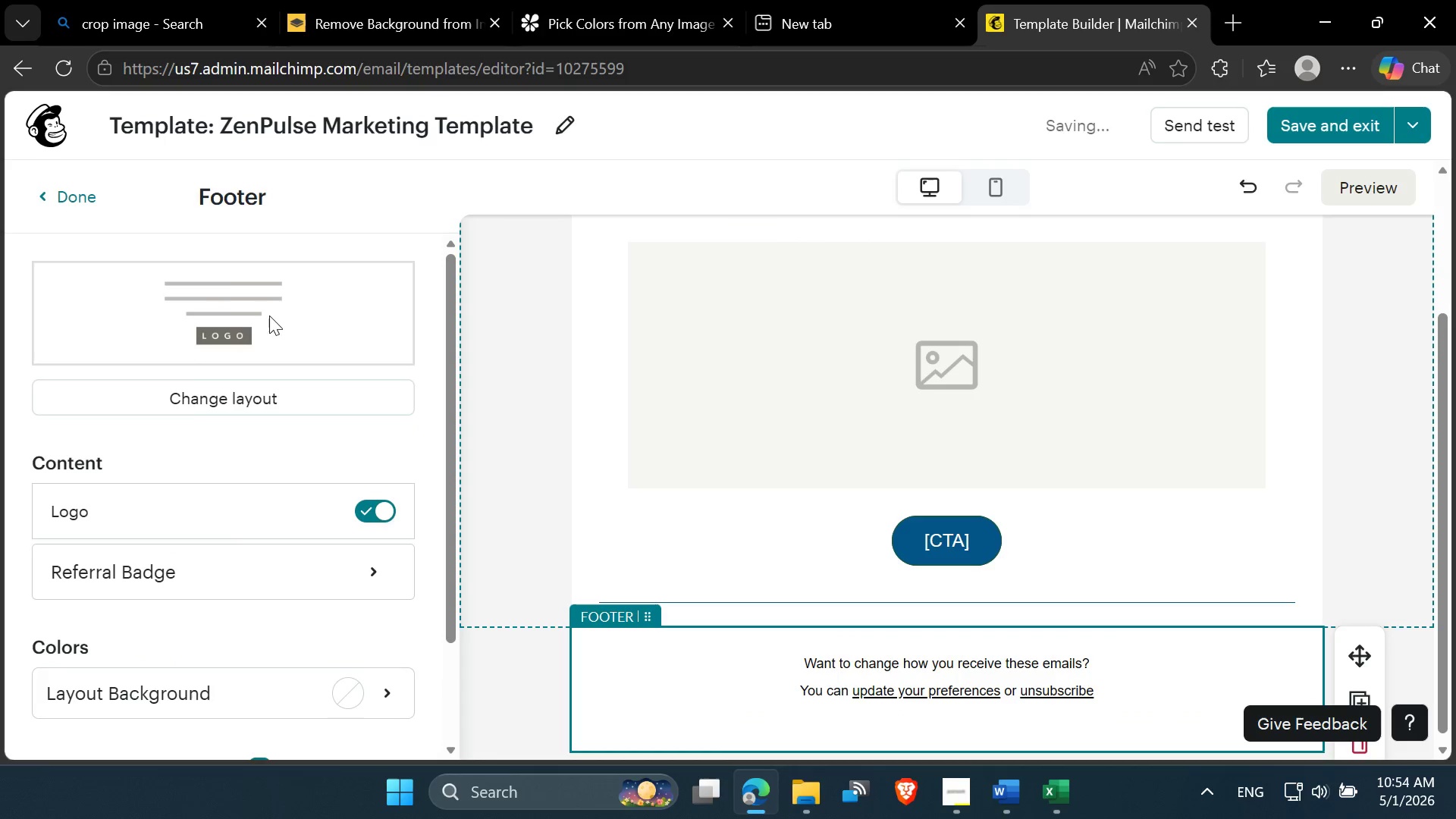 
left_click([209, 276])
 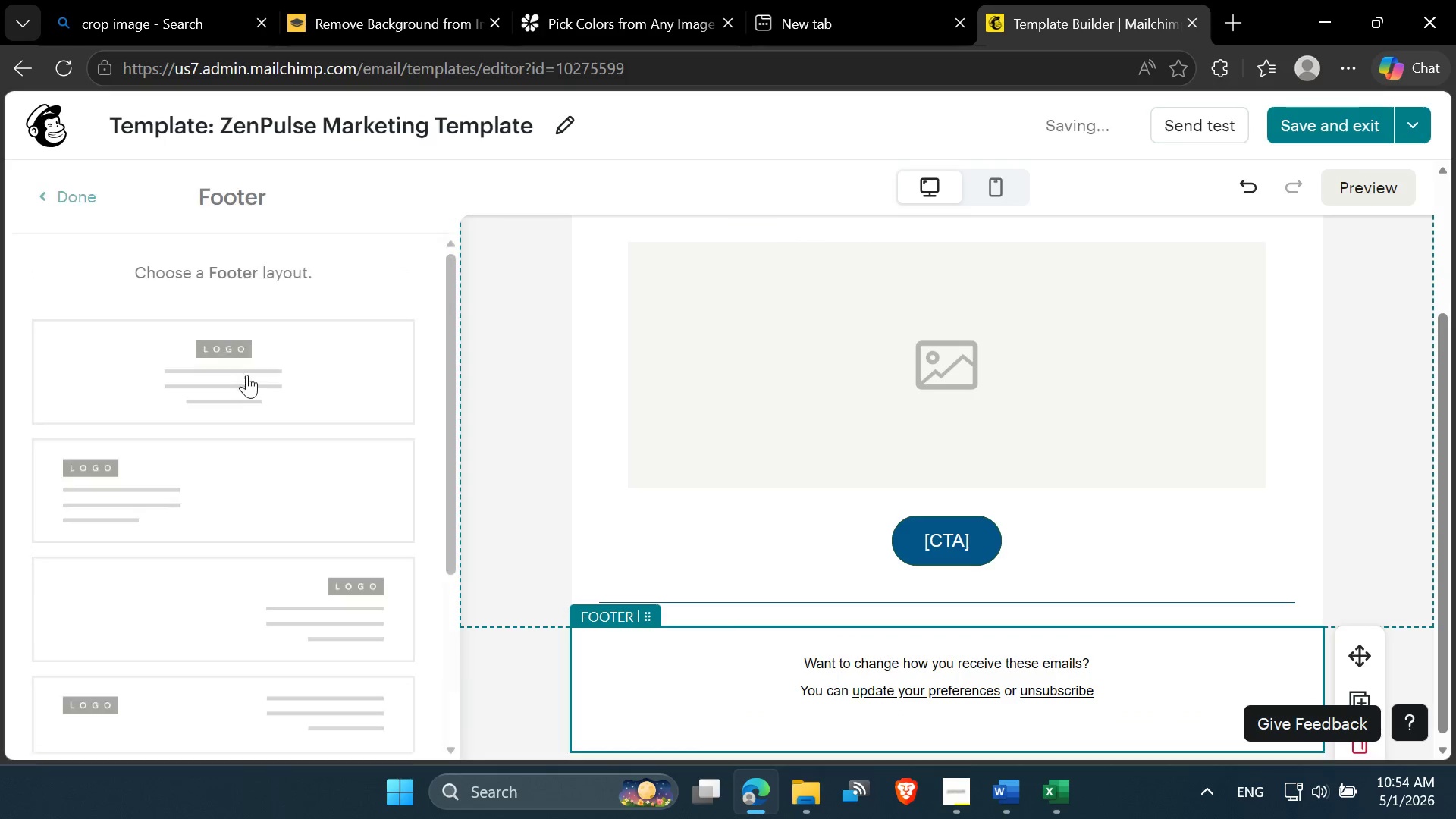 
left_click([256, 350])
 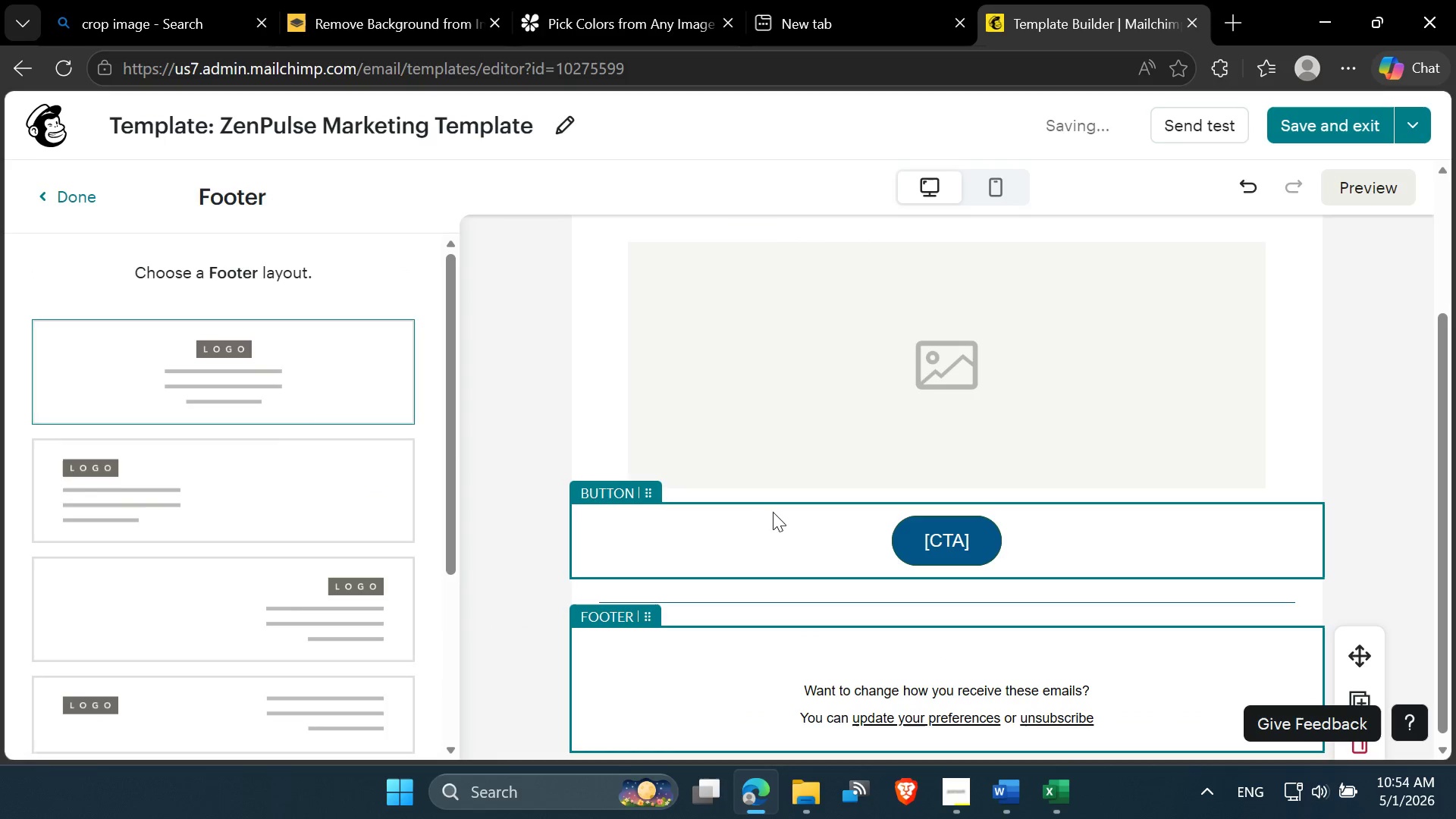 
scroll: coordinate [779, 518], scroll_direction: down, amount: 4.0
 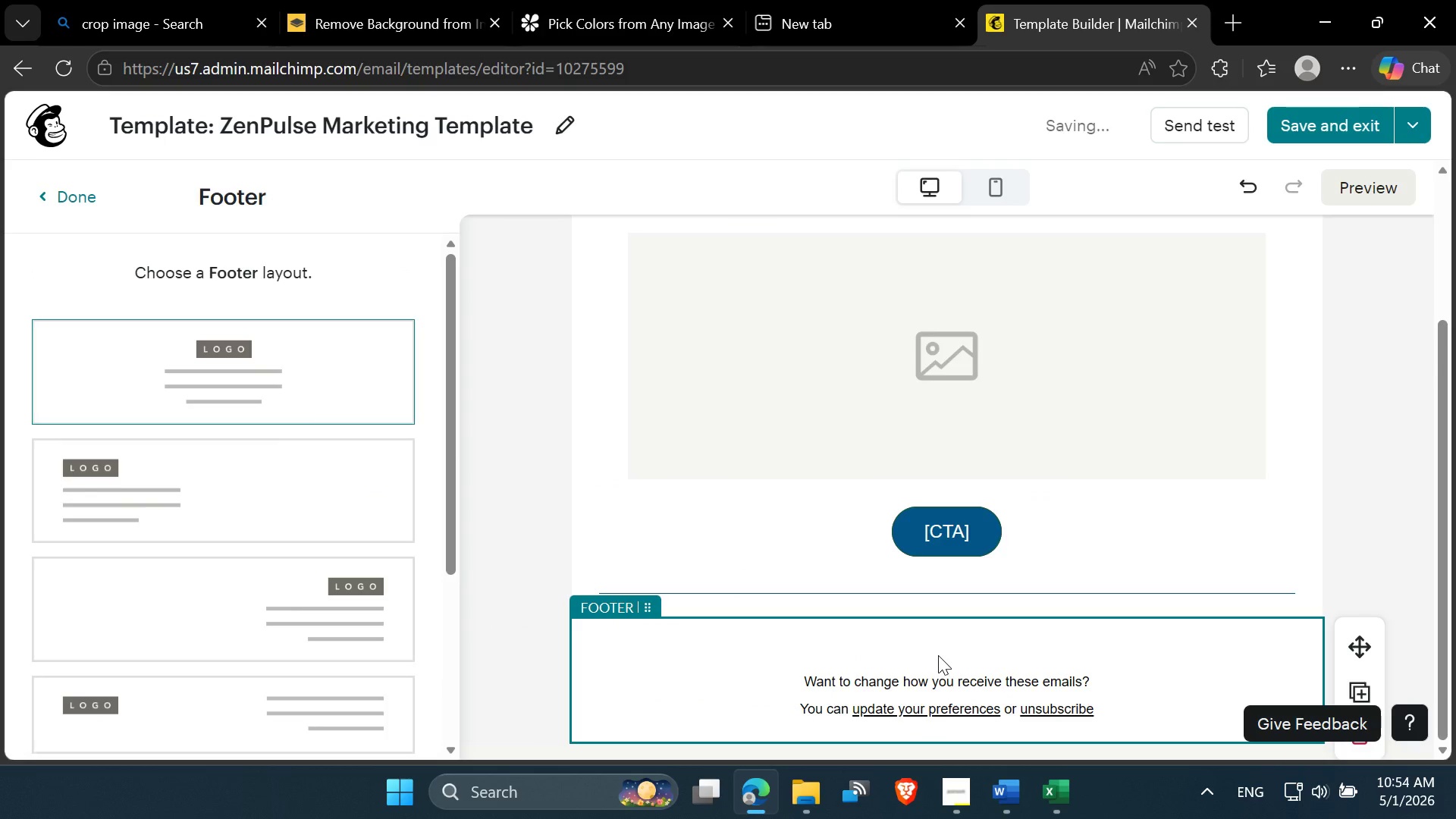 
left_click([938, 647])
 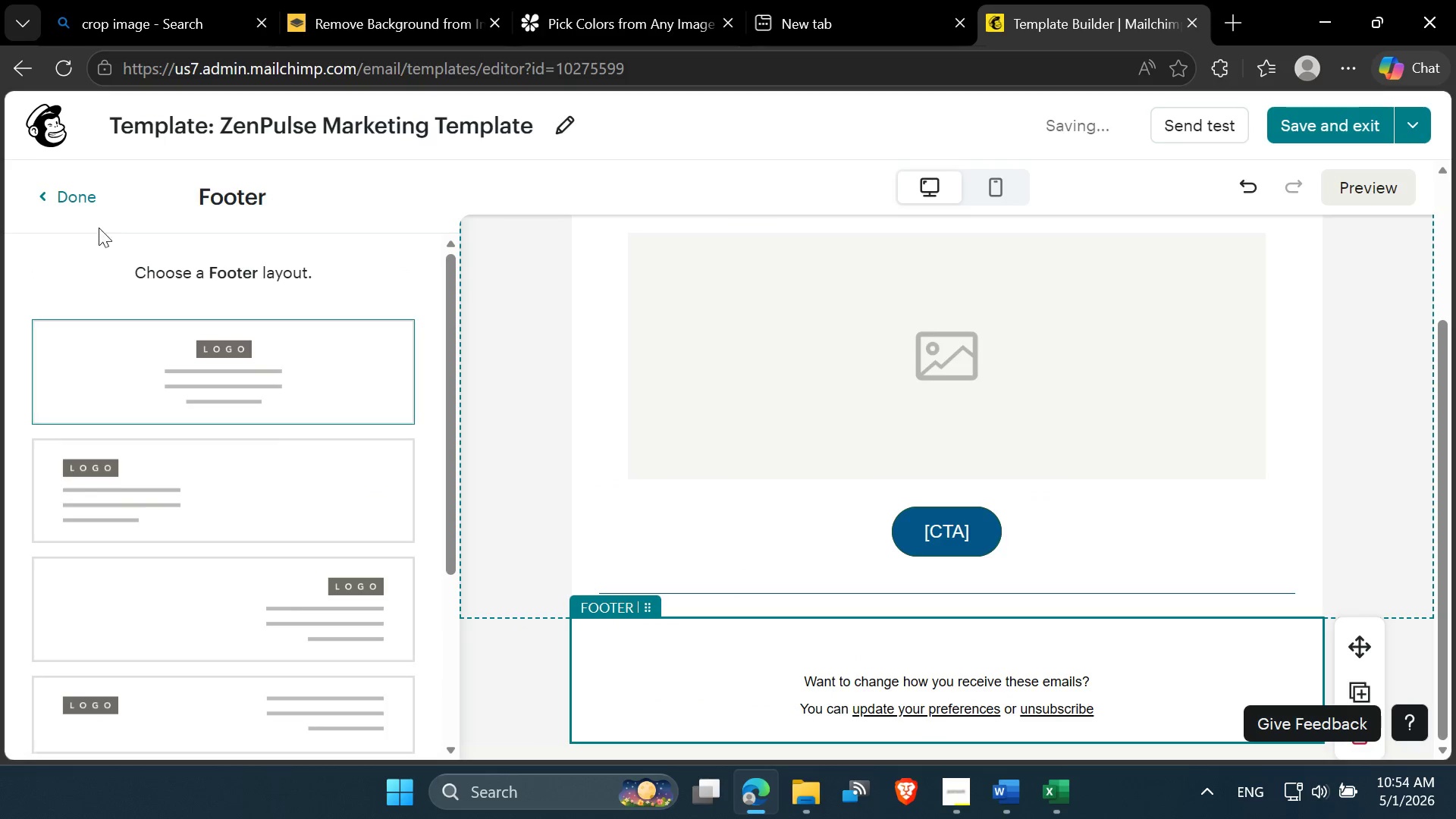 
left_click([73, 189])
 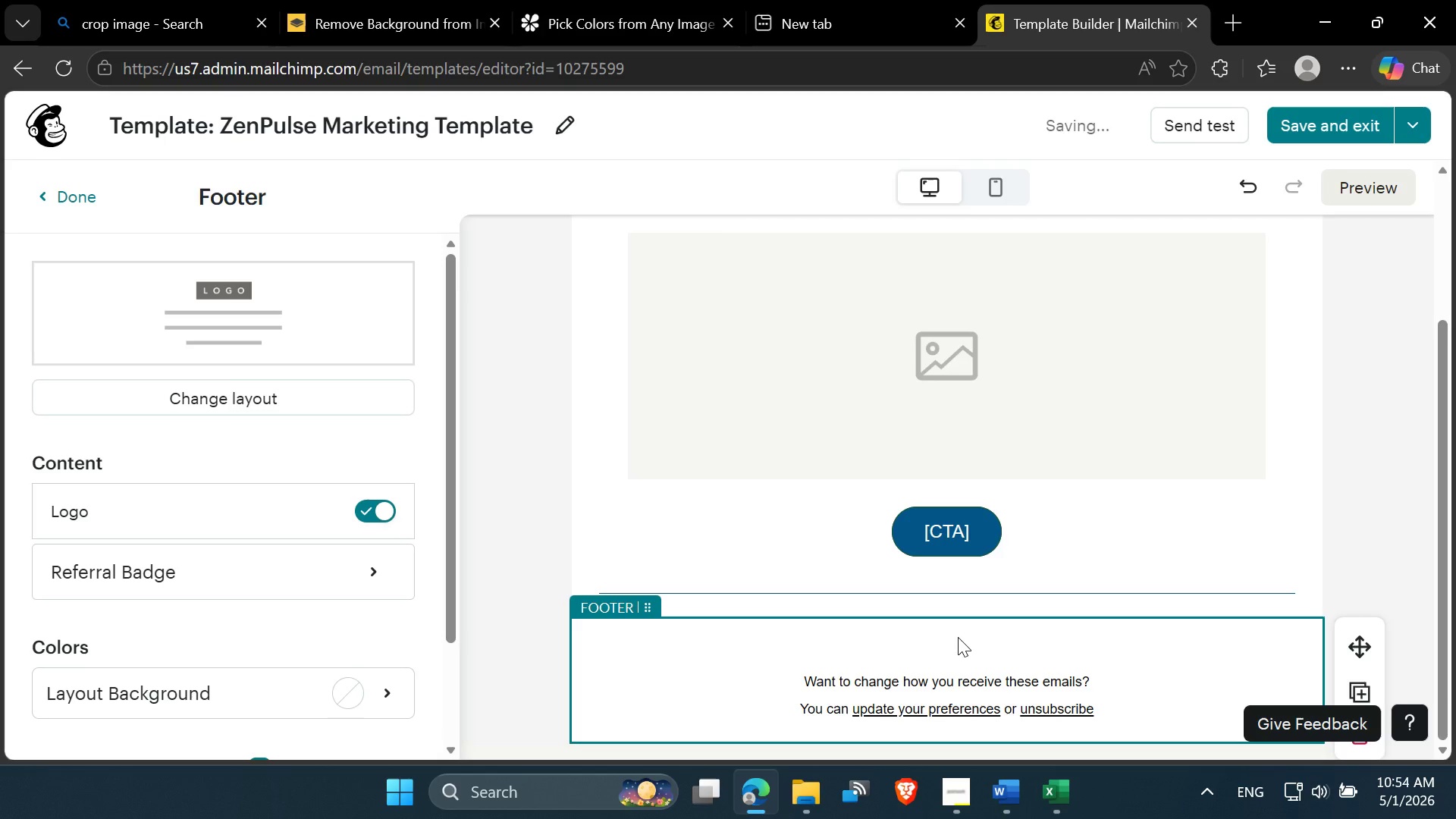 
double_click([868, 645])
 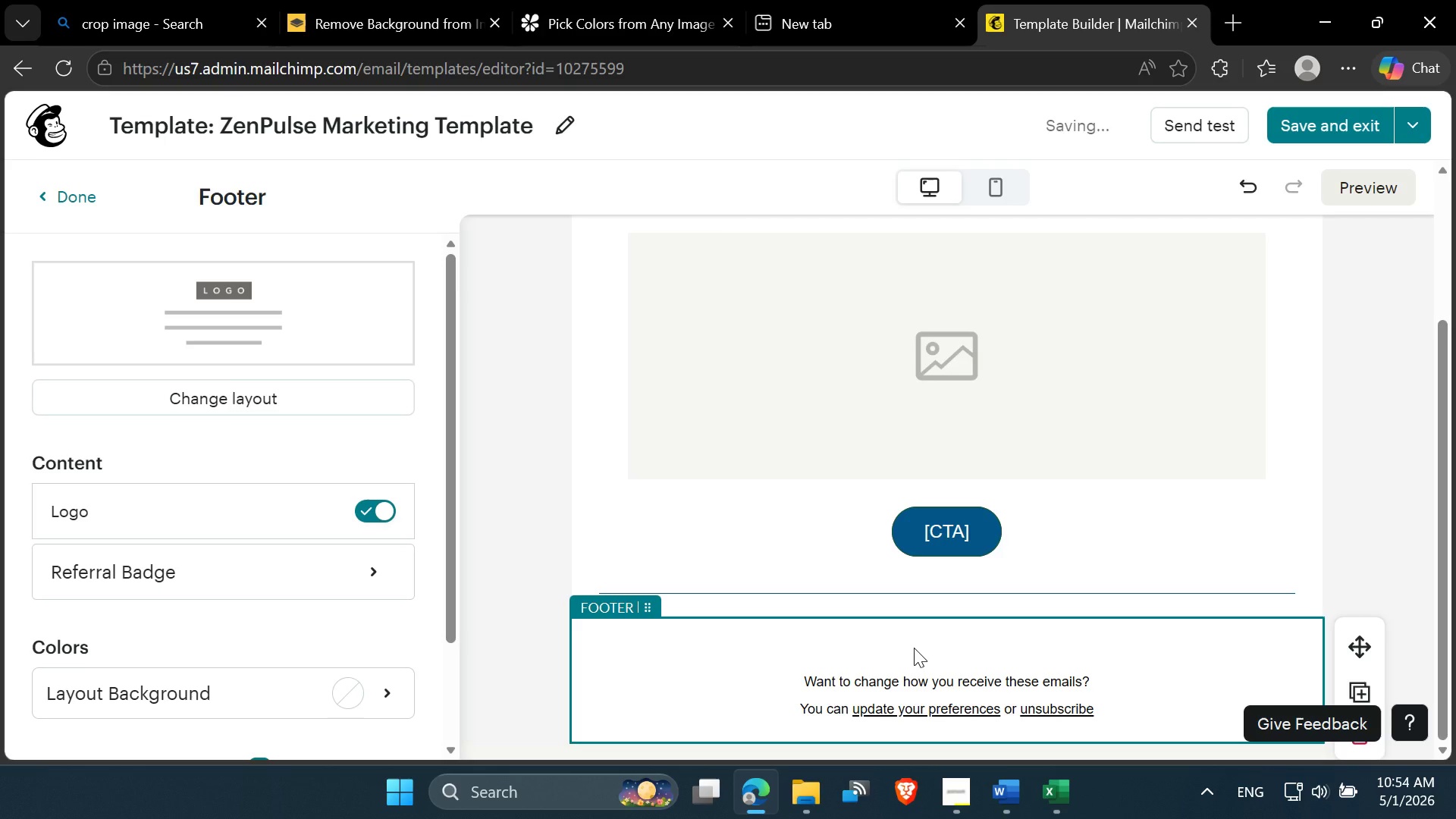 
triple_click([914, 648])
 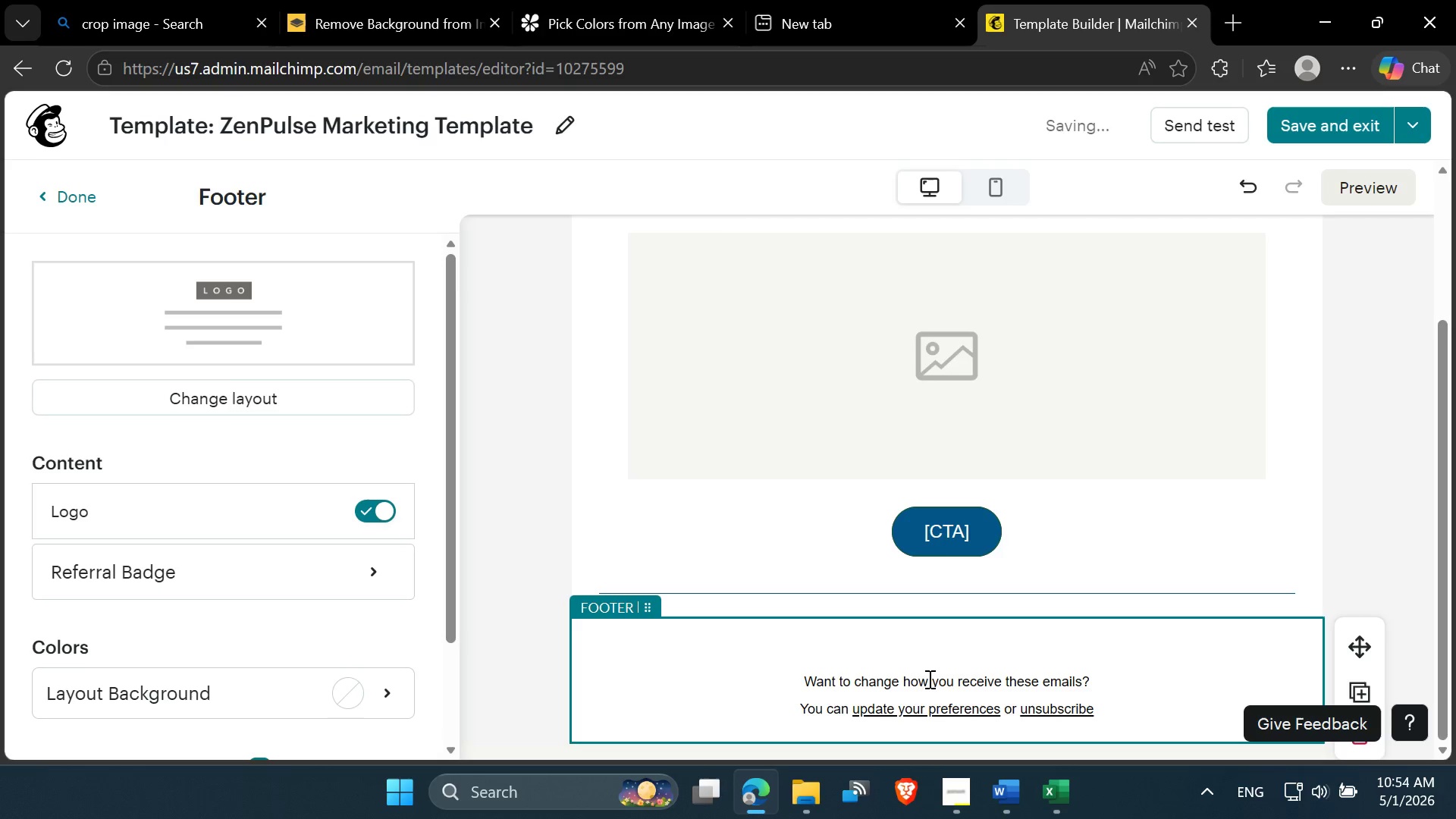 
left_click([933, 645])
 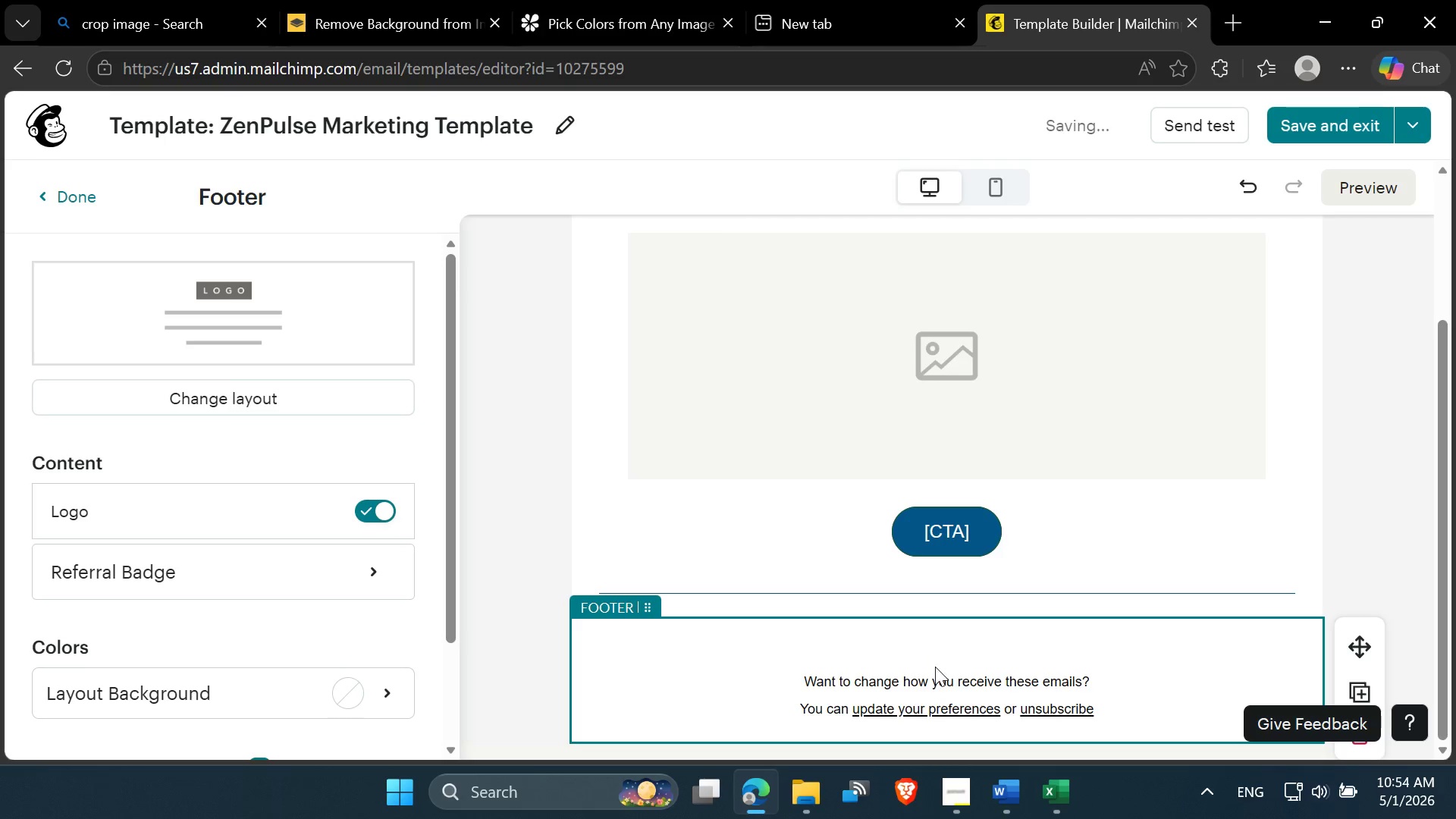 
scroll: coordinate [931, 681], scroll_direction: down, amount: 3.0
 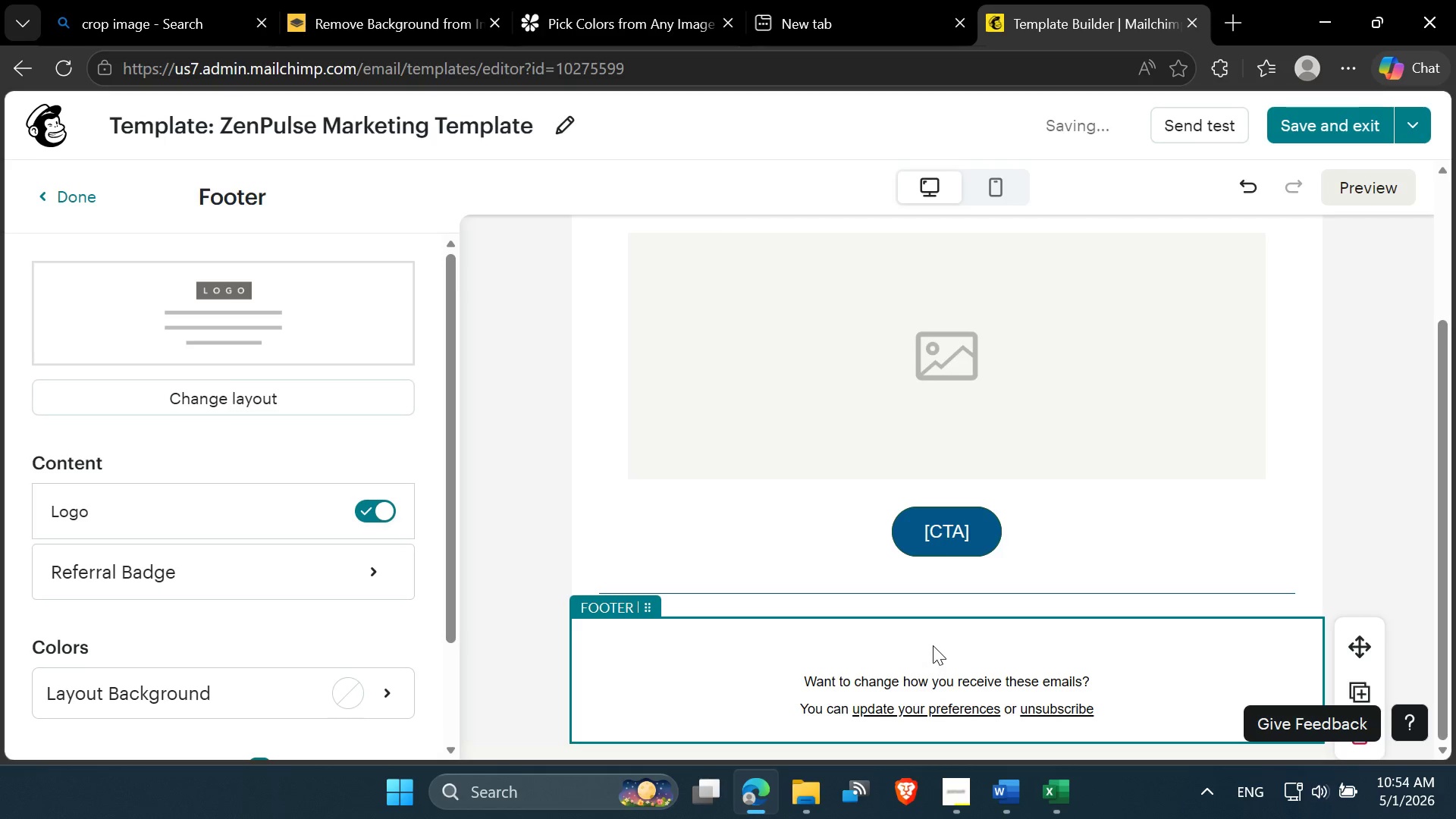 
double_click([935, 667])
 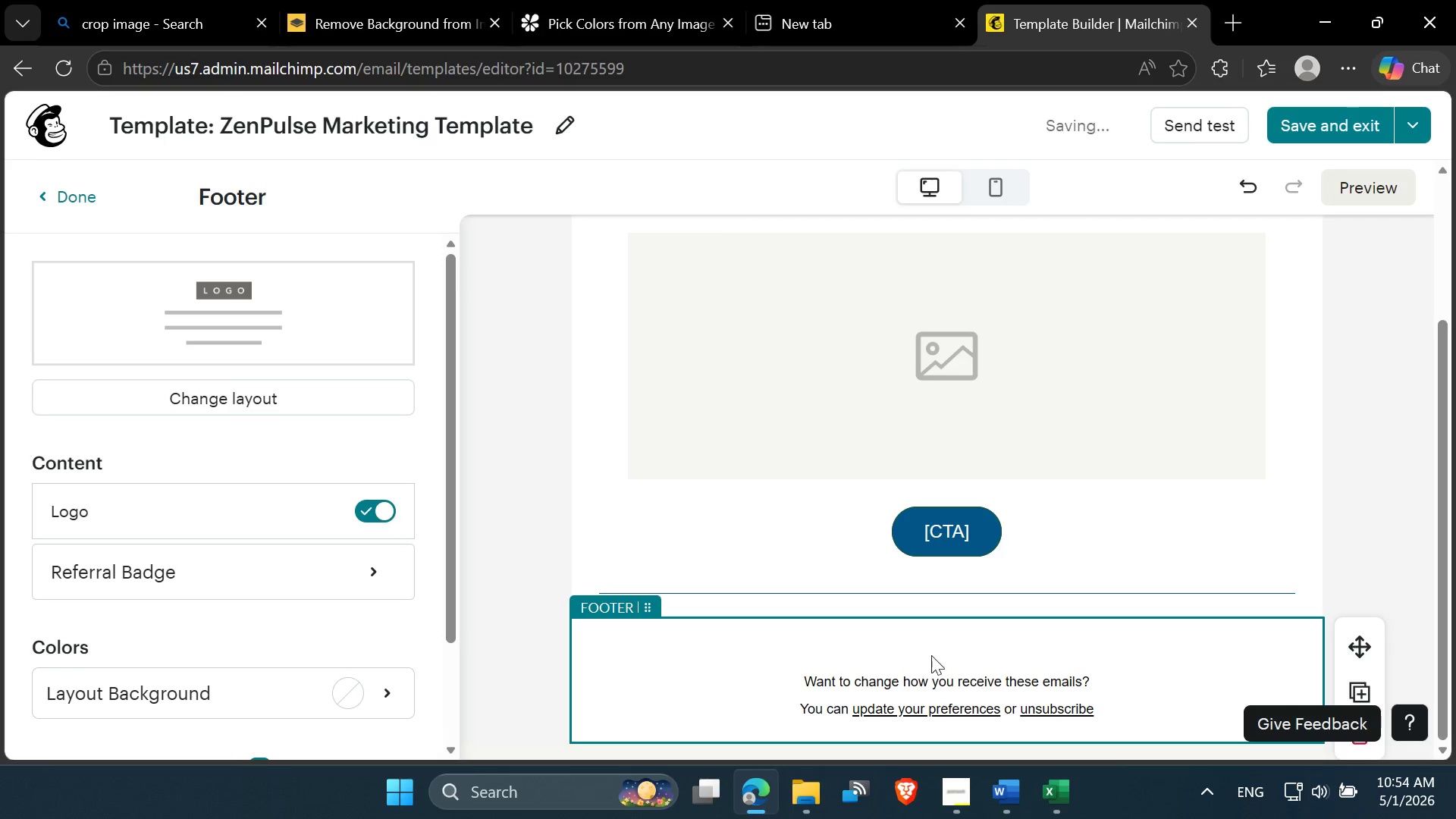 
double_click([962, 634])
 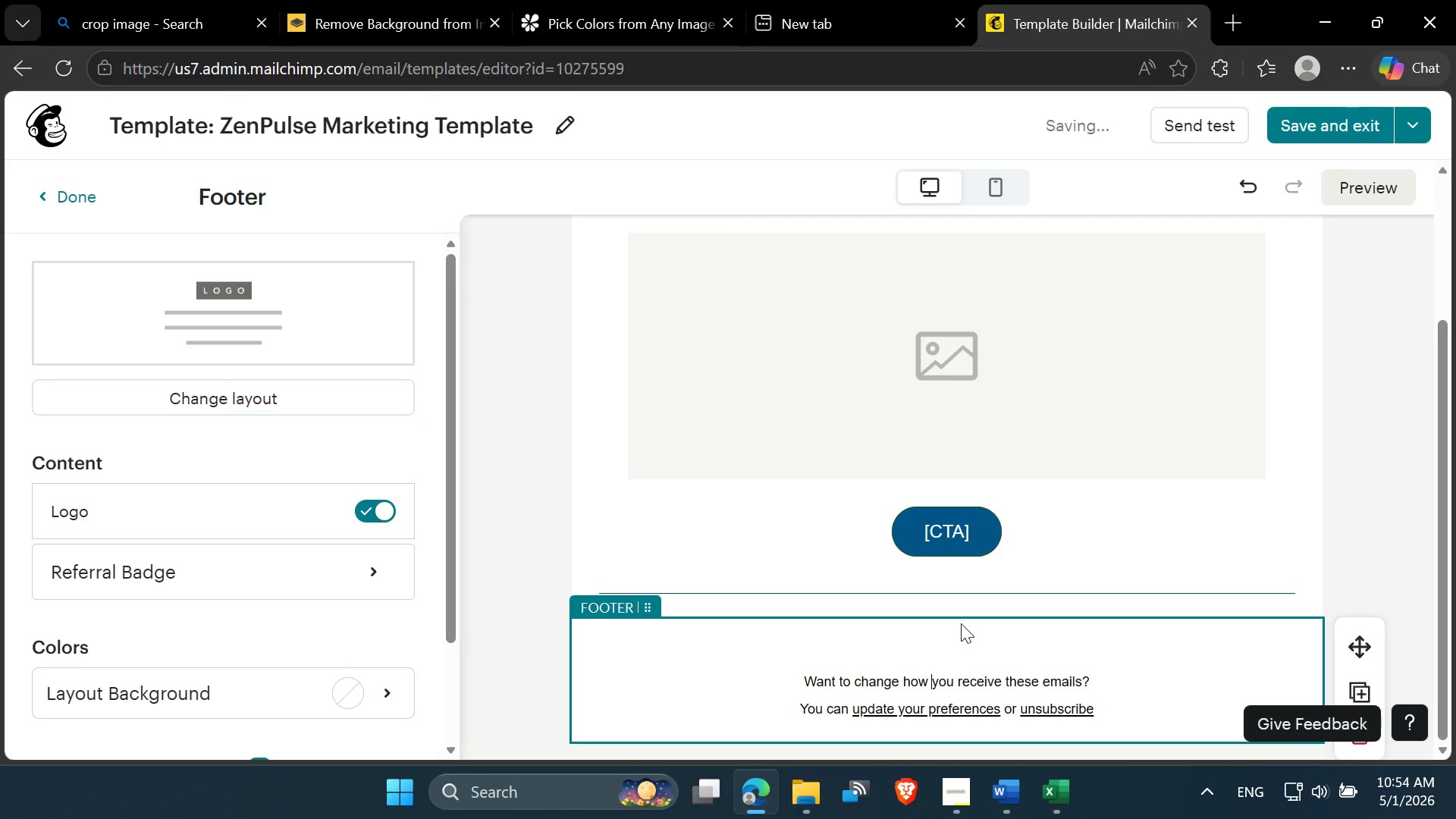 
triple_click([961, 623])
 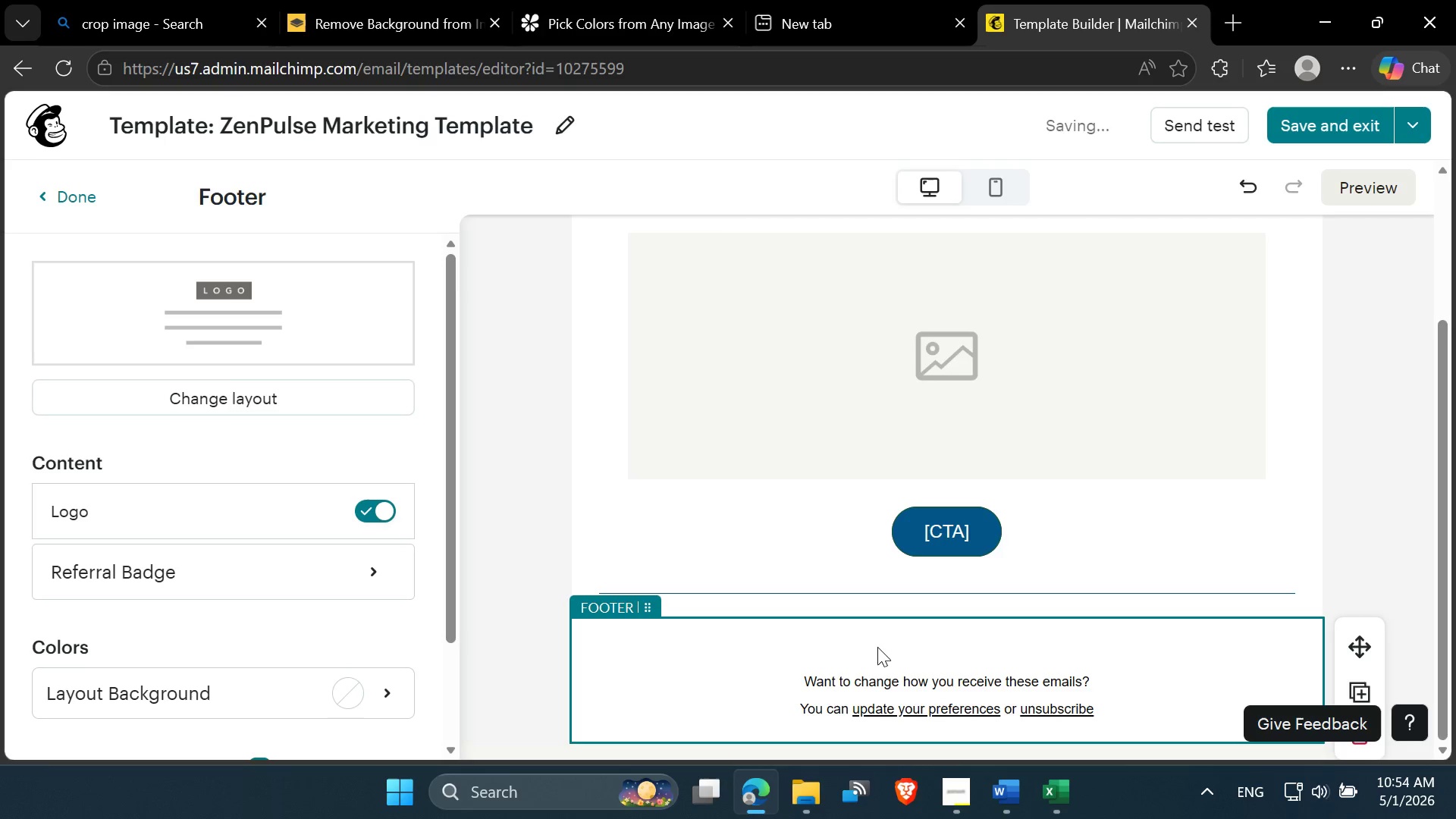 
triple_click([877, 647])
 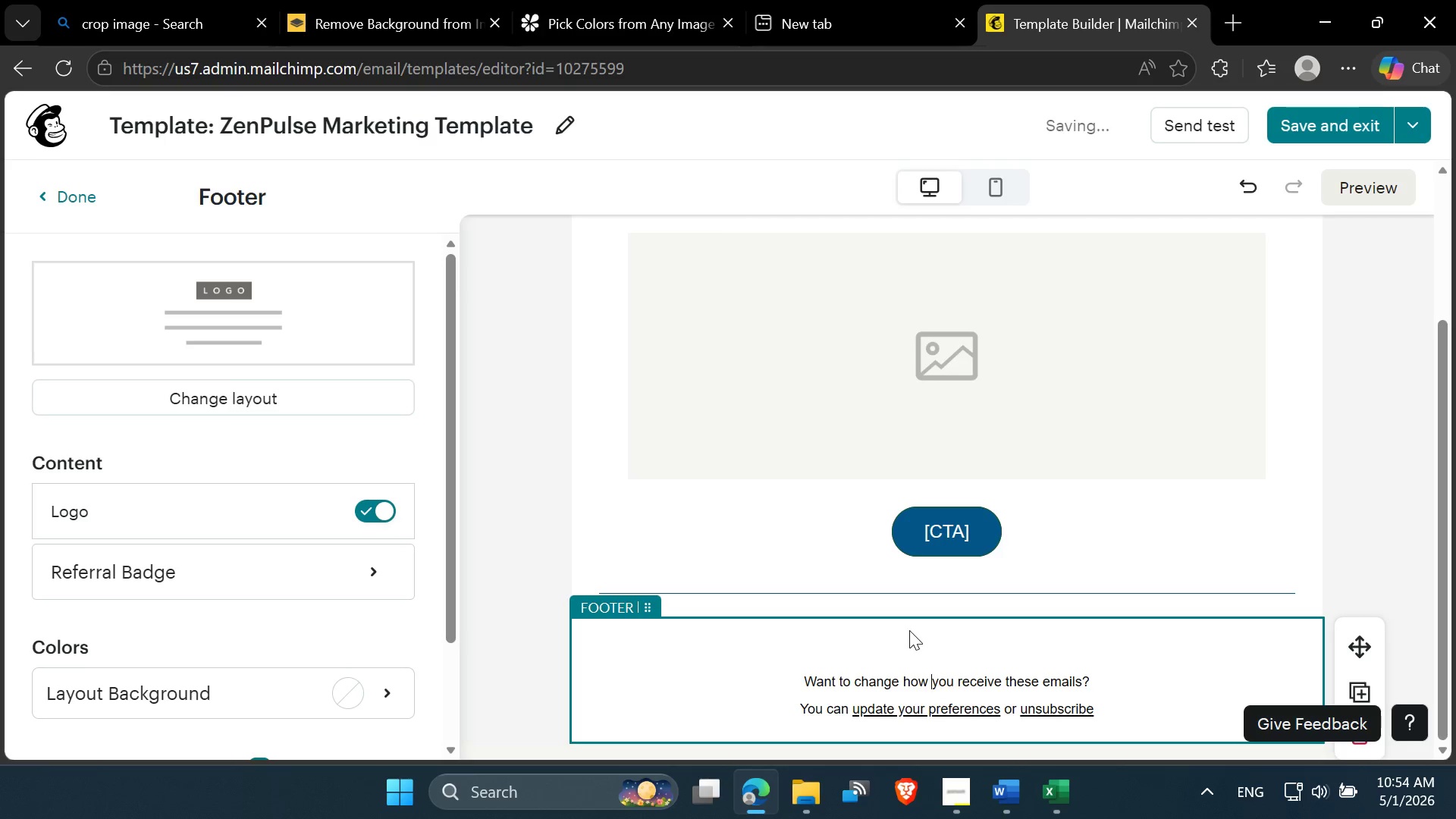 
triple_click([909, 630])
 